 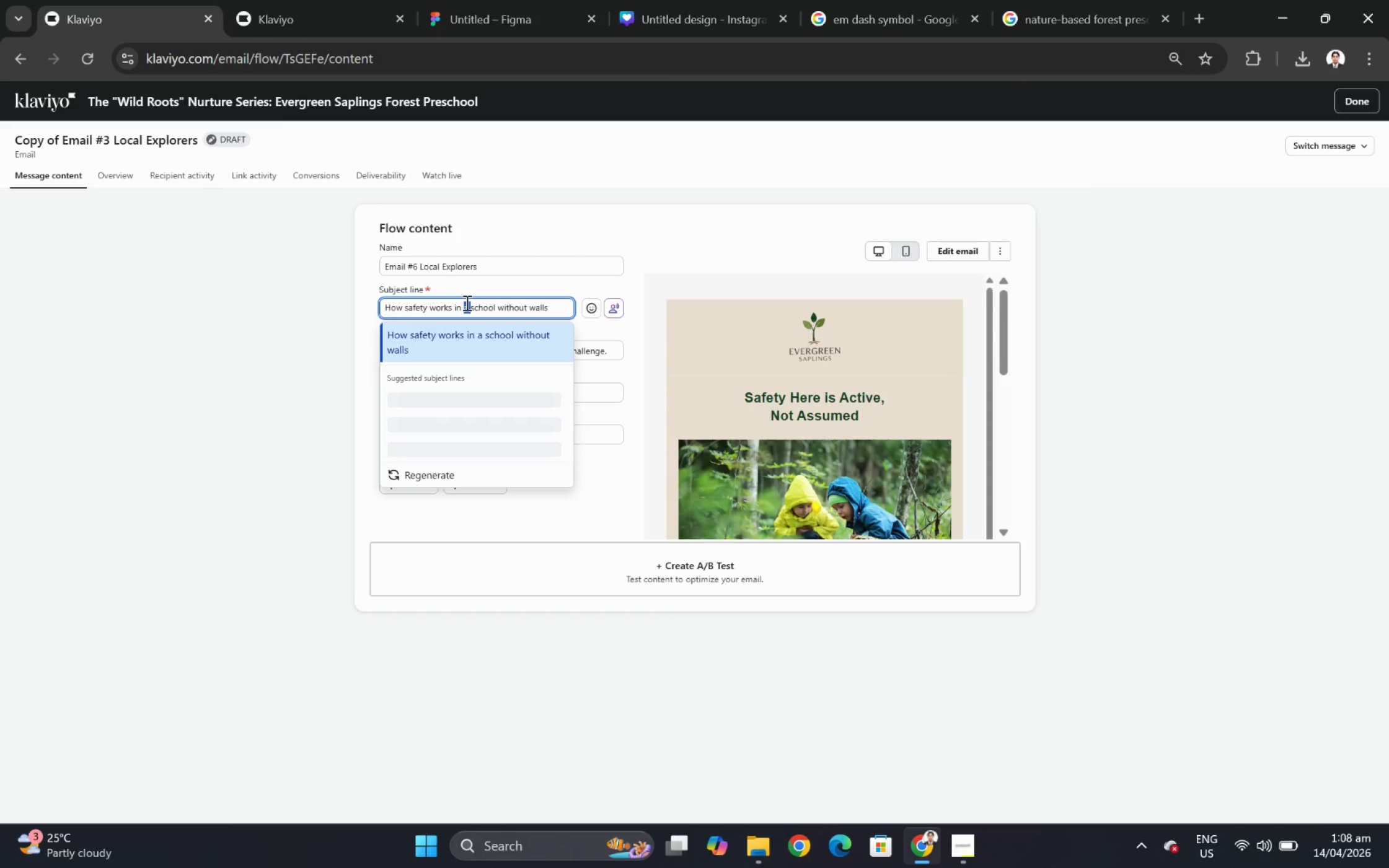 
triple_click([465, 302])
 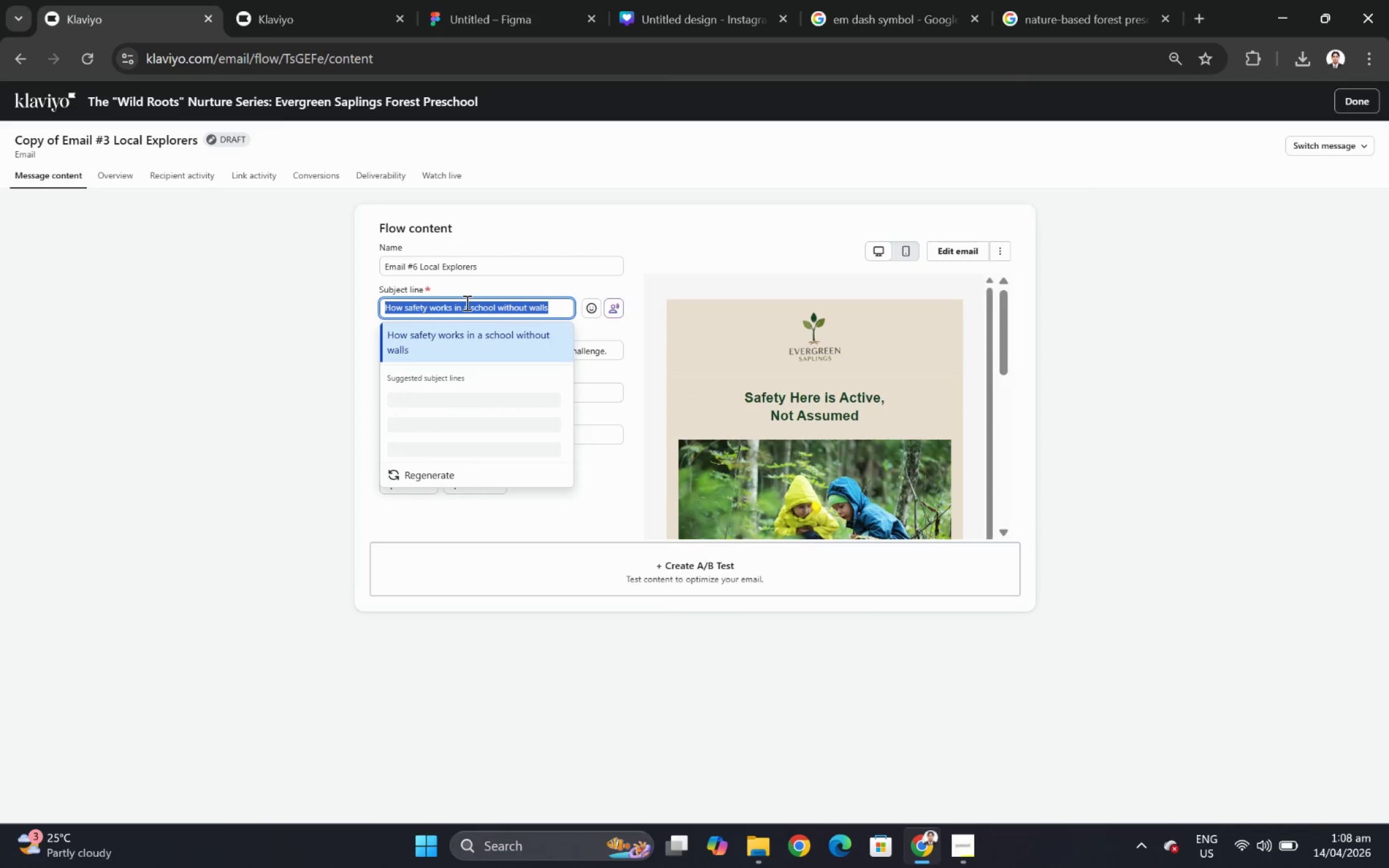 
triple_click([465, 302])
 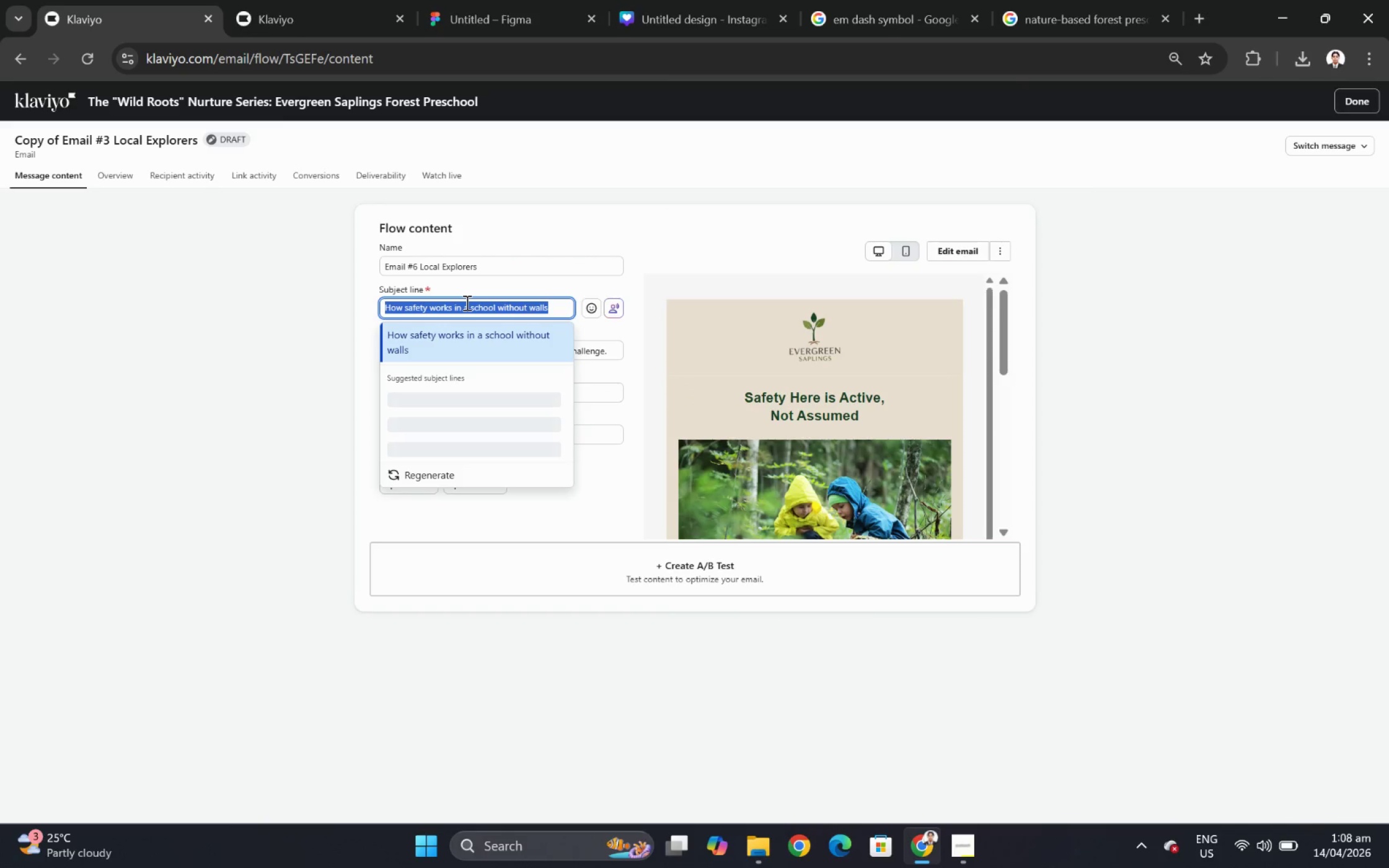 
key(Backspace)
 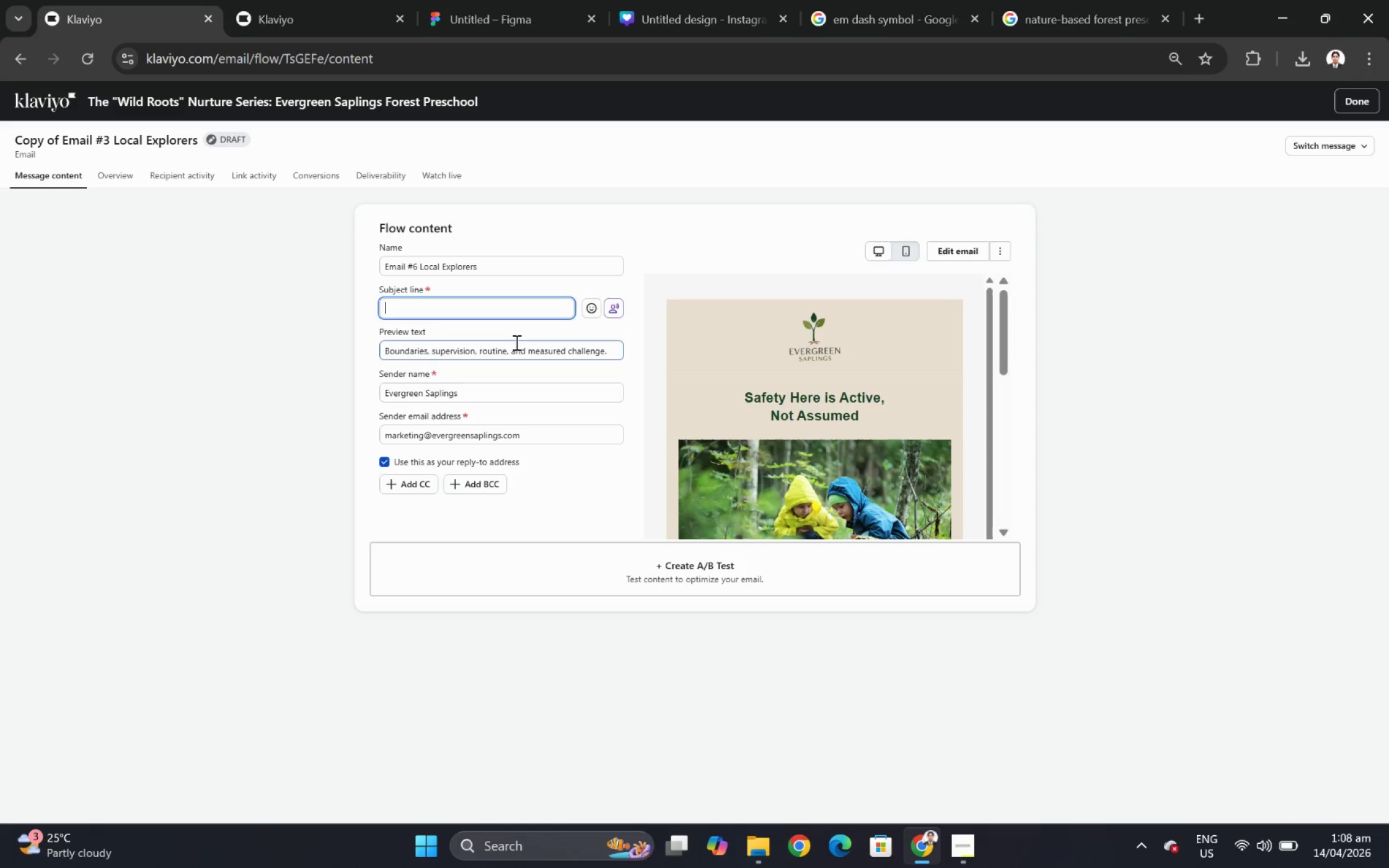 
double_click([515, 344])
 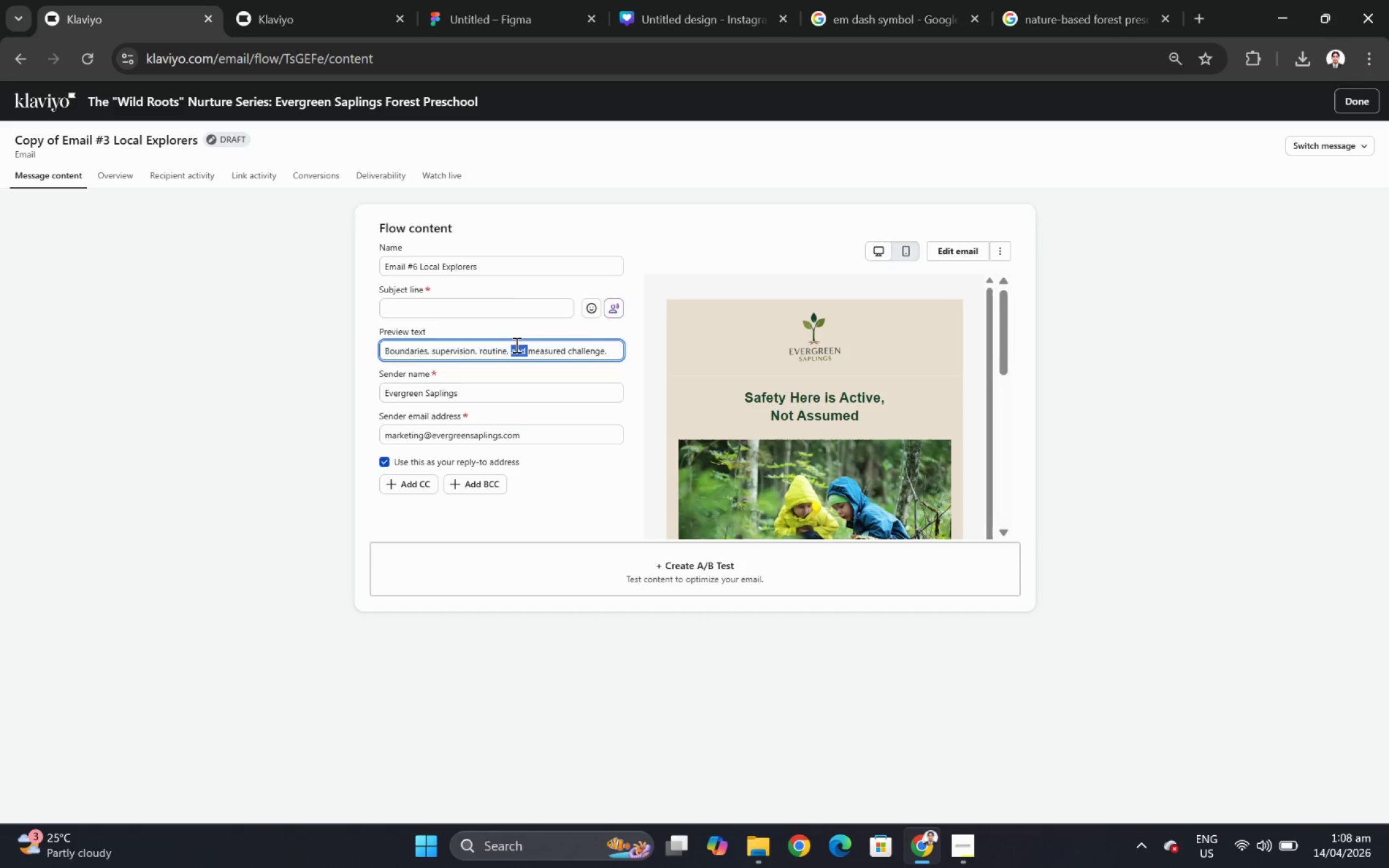 
triple_click([515, 344])
 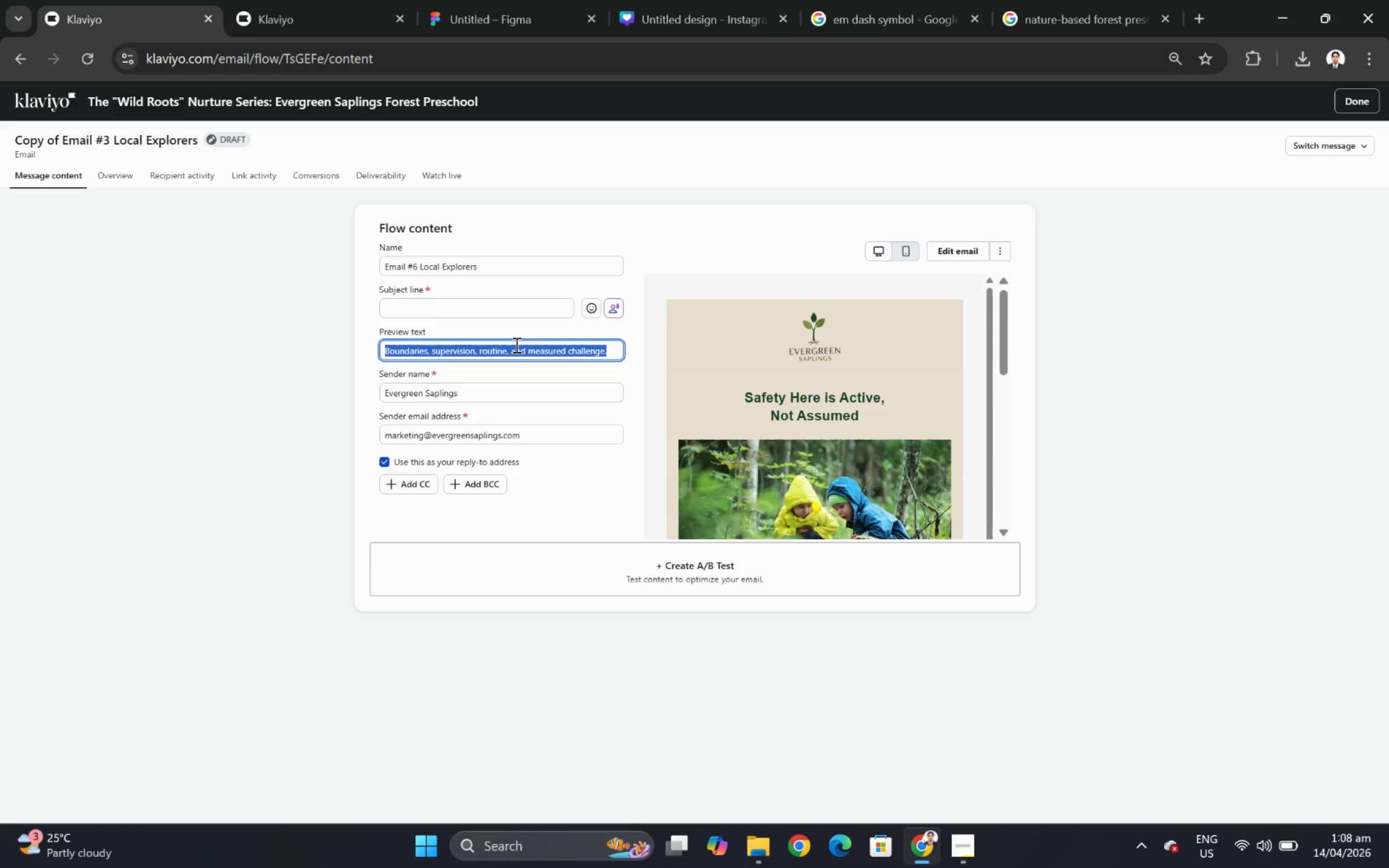 
key(Backspace)
 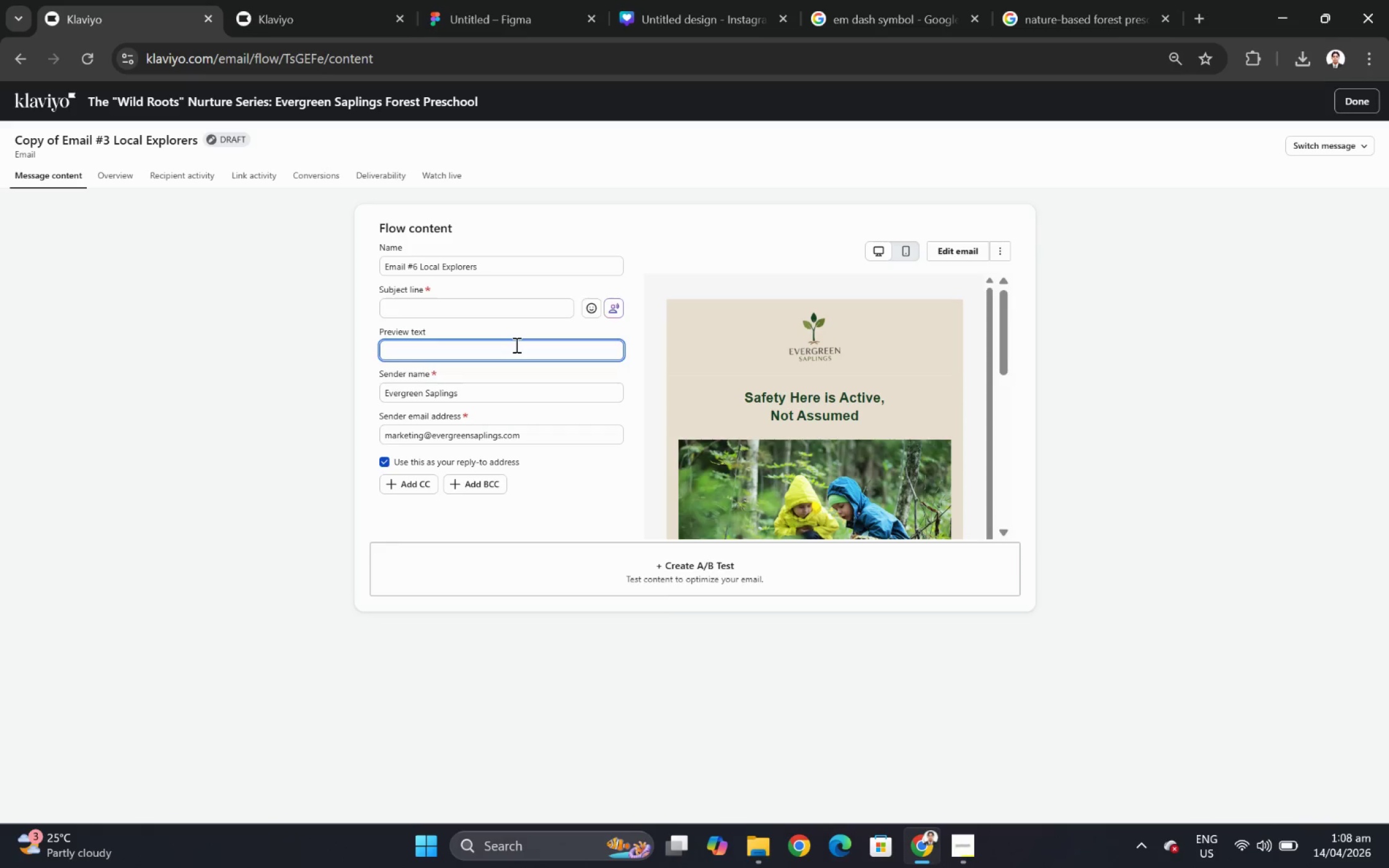 
wait(20.62)
 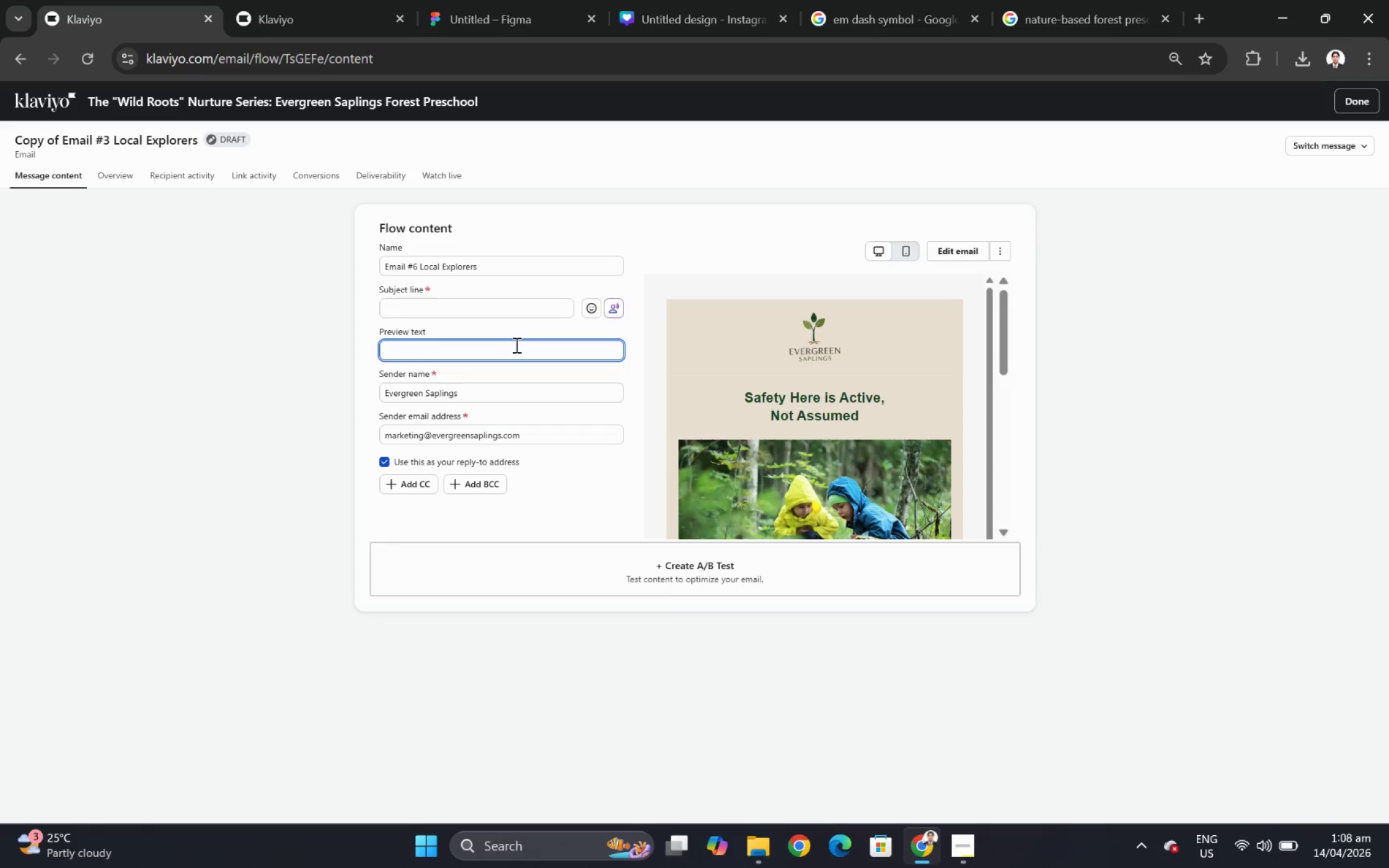 
left_click([474, 311])
 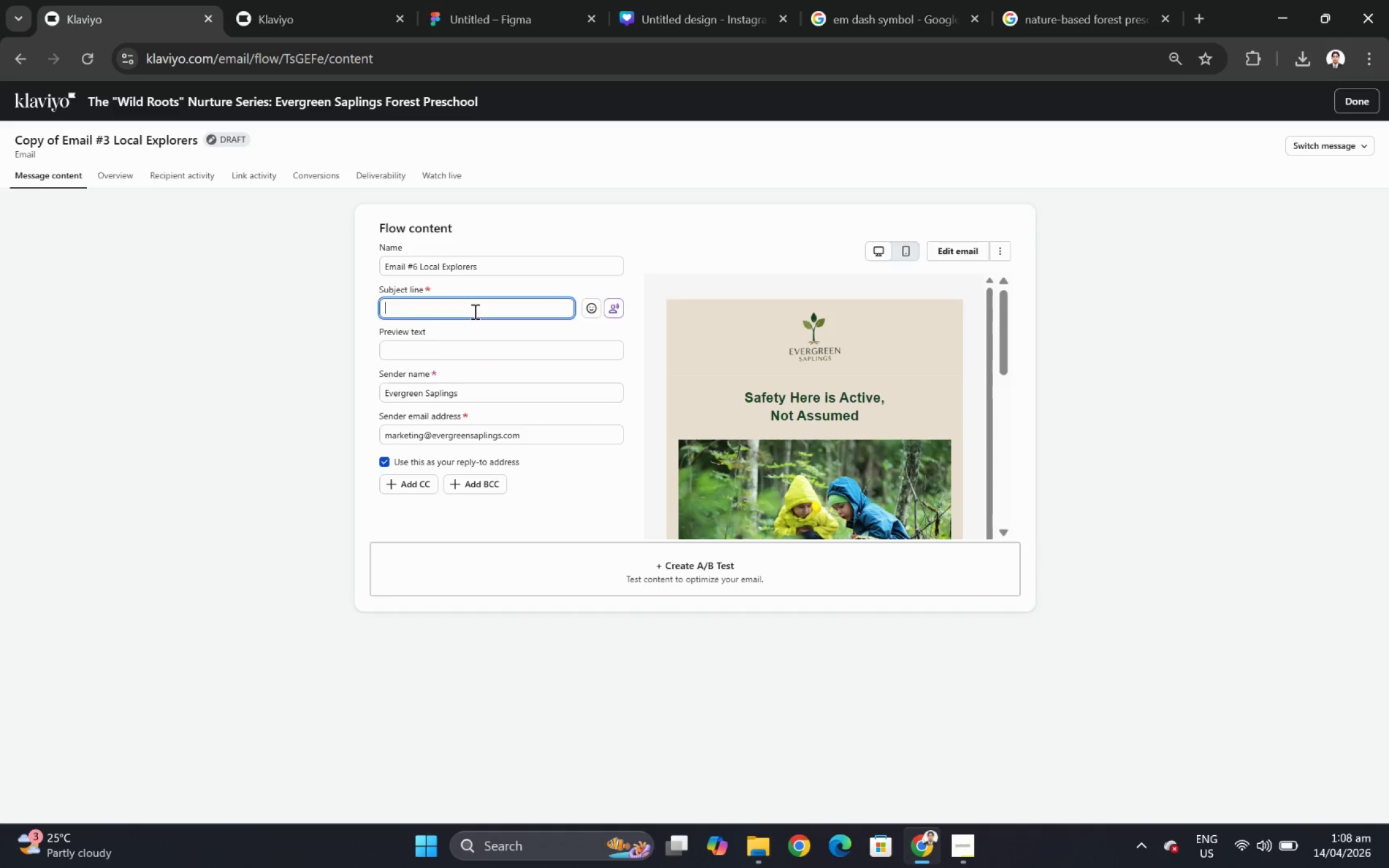 
hold_key(key=ShiftLeft, duration=1.52)
 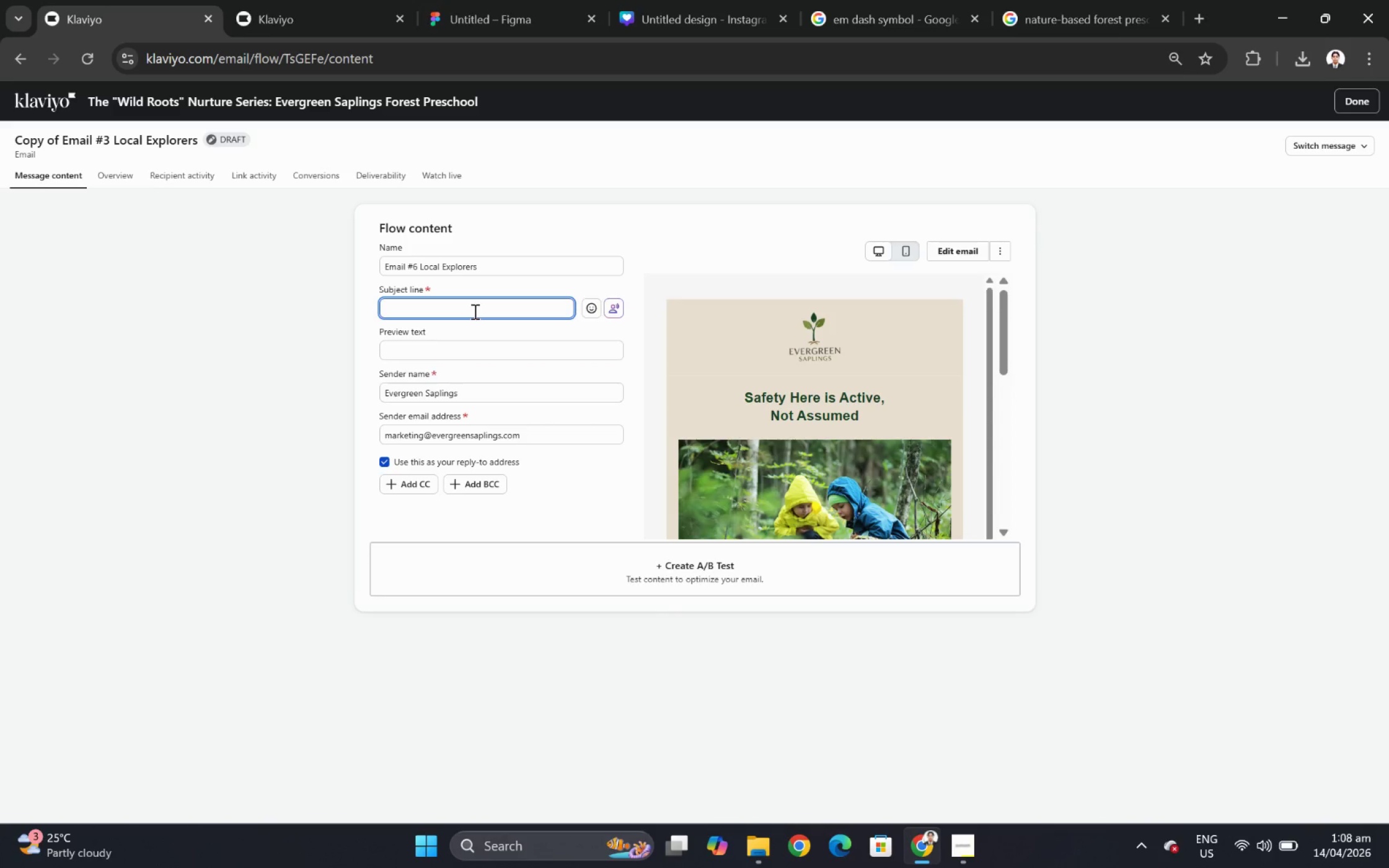 
hold_key(key=ShiftLeft, duration=1.53)
 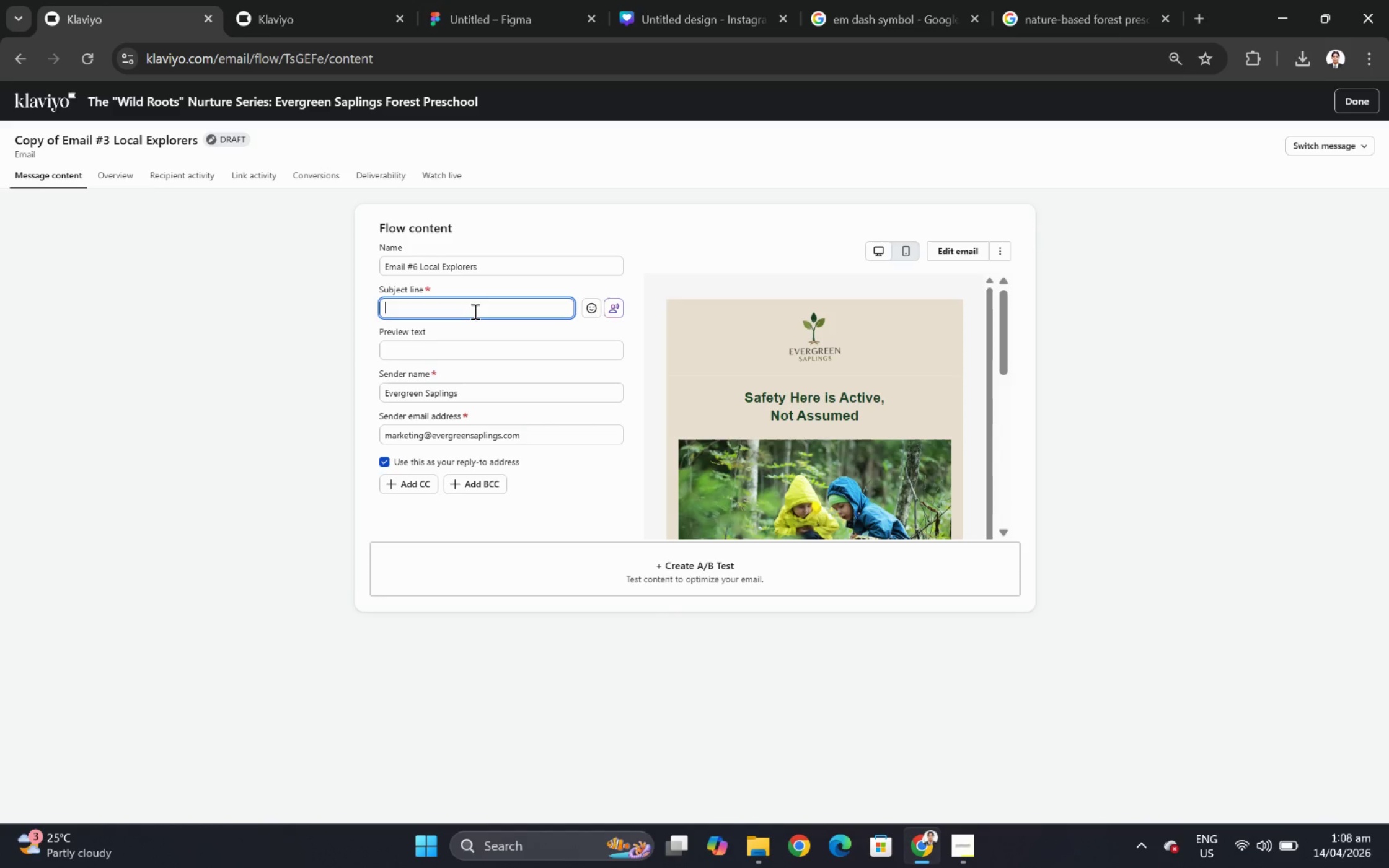 
type(What a day at Evergreen actually looks like)
 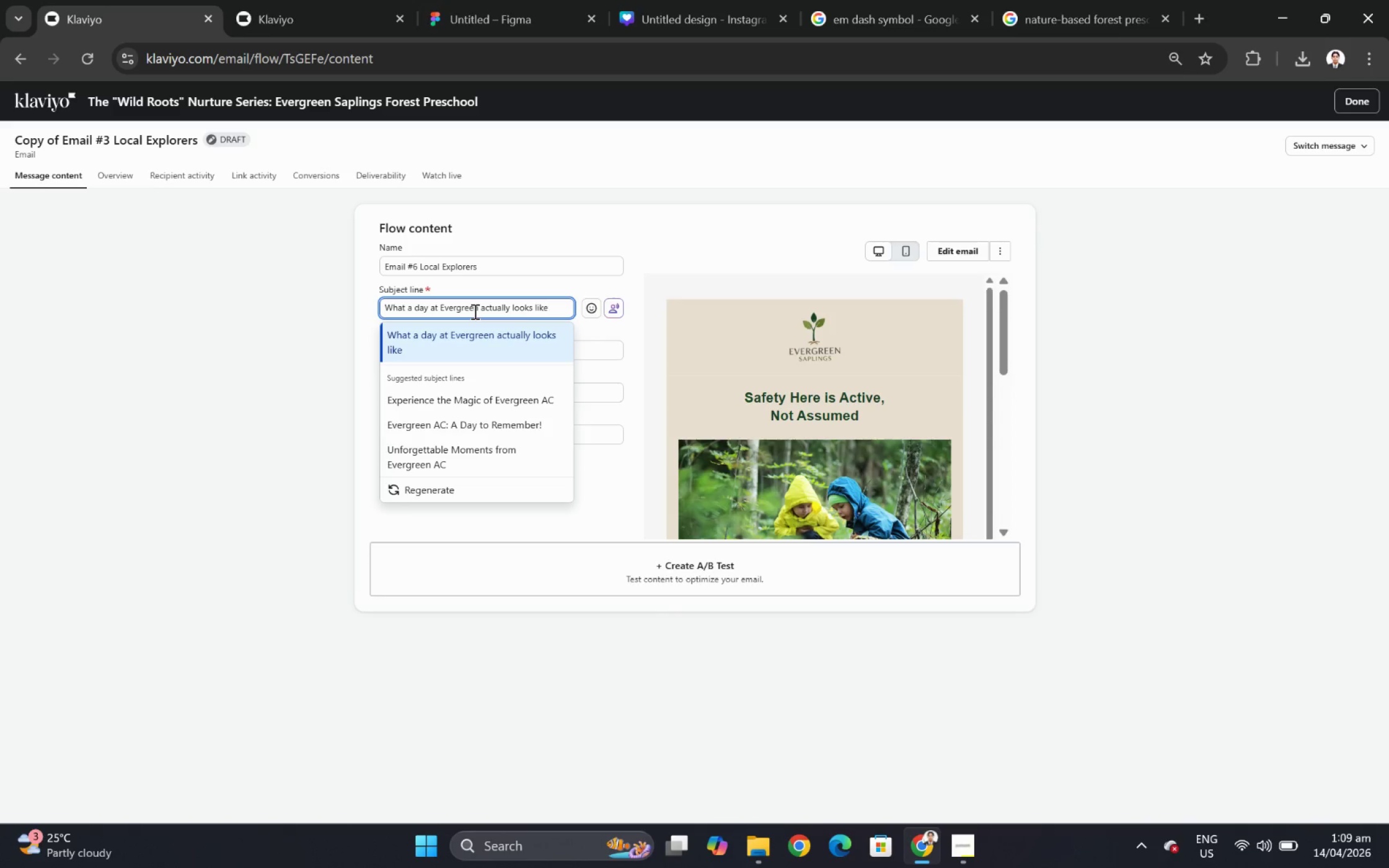 
mouse_move([483, 307])
 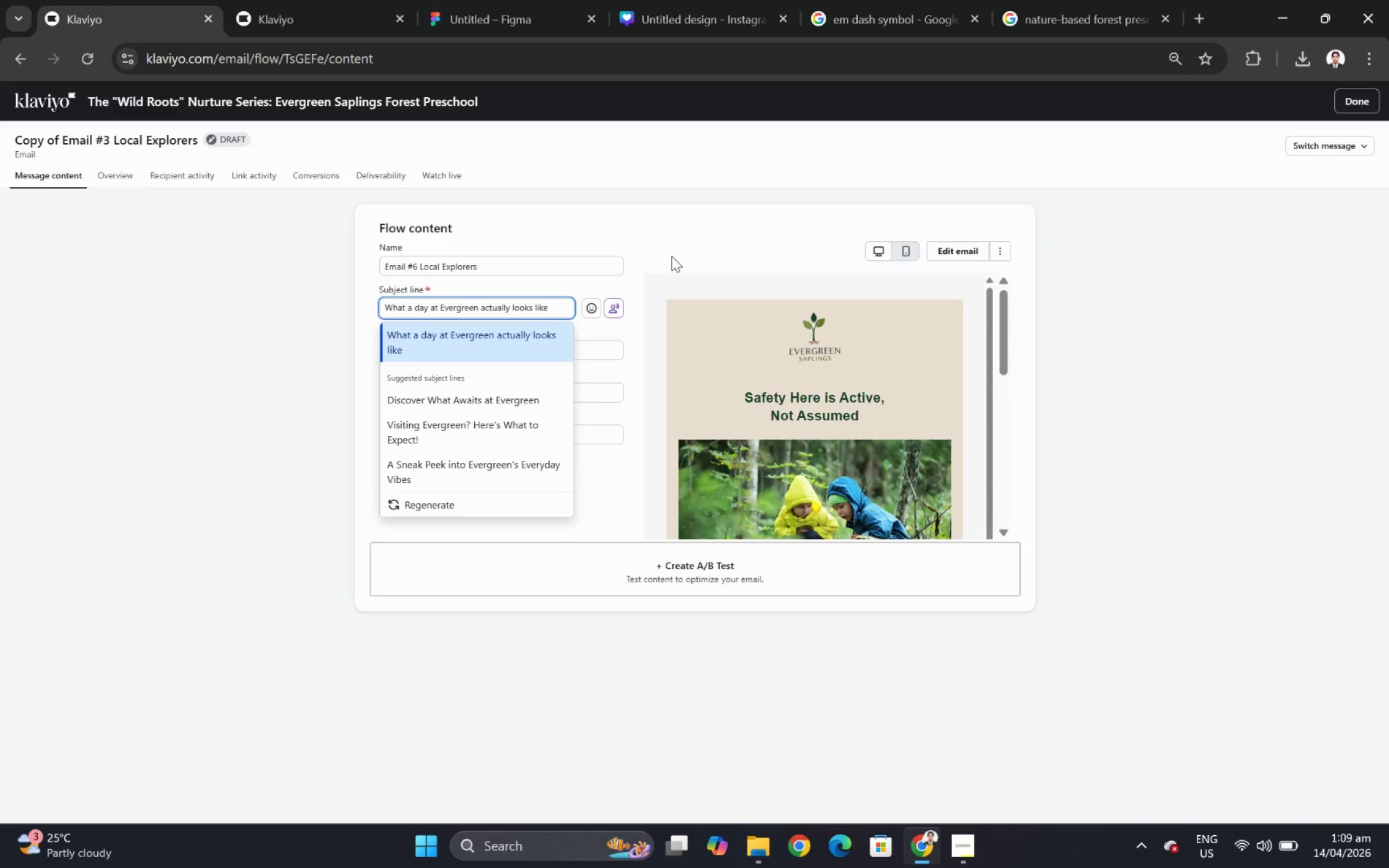 
left_click([671, 254])
 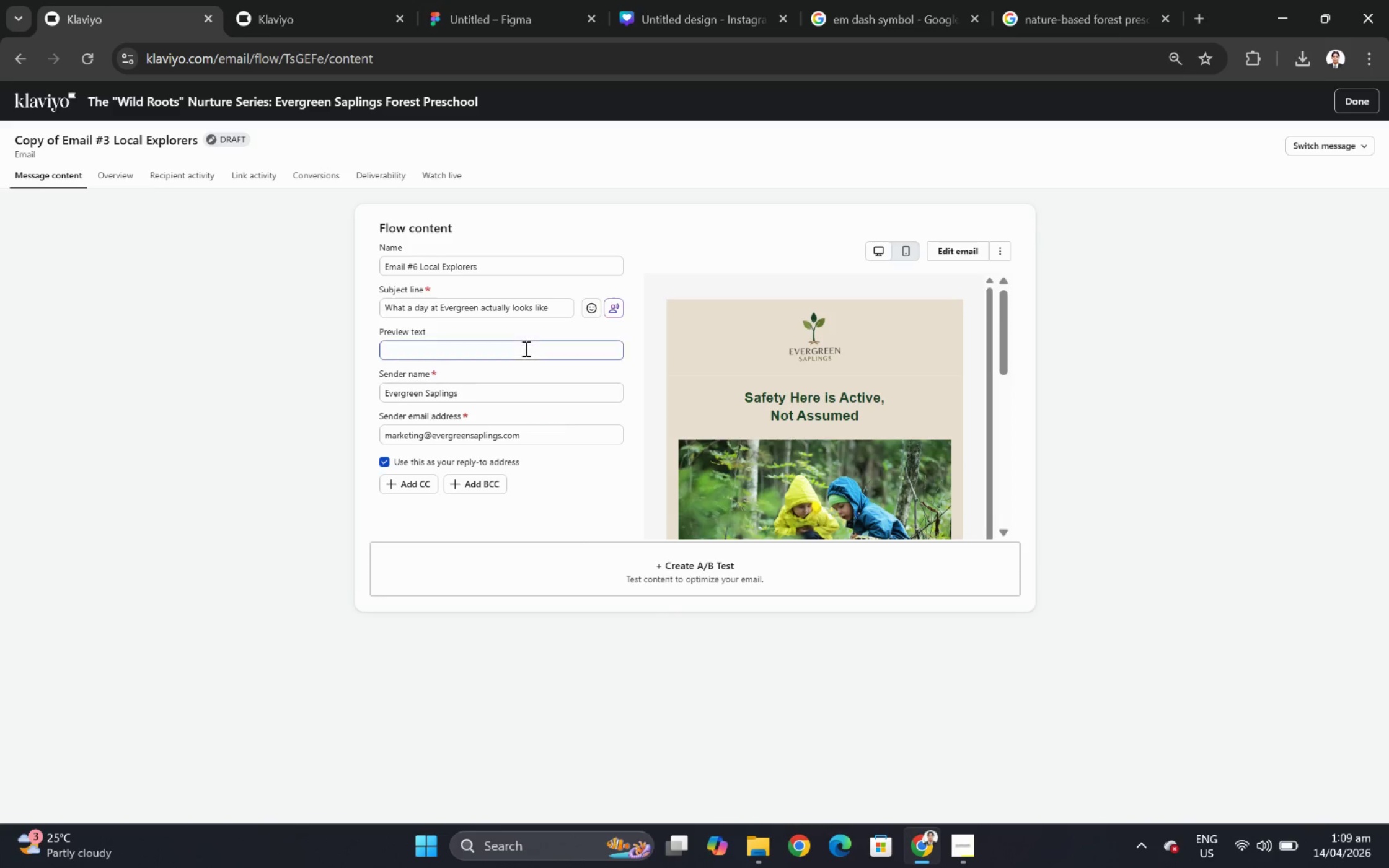 
left_click([522, 353])
 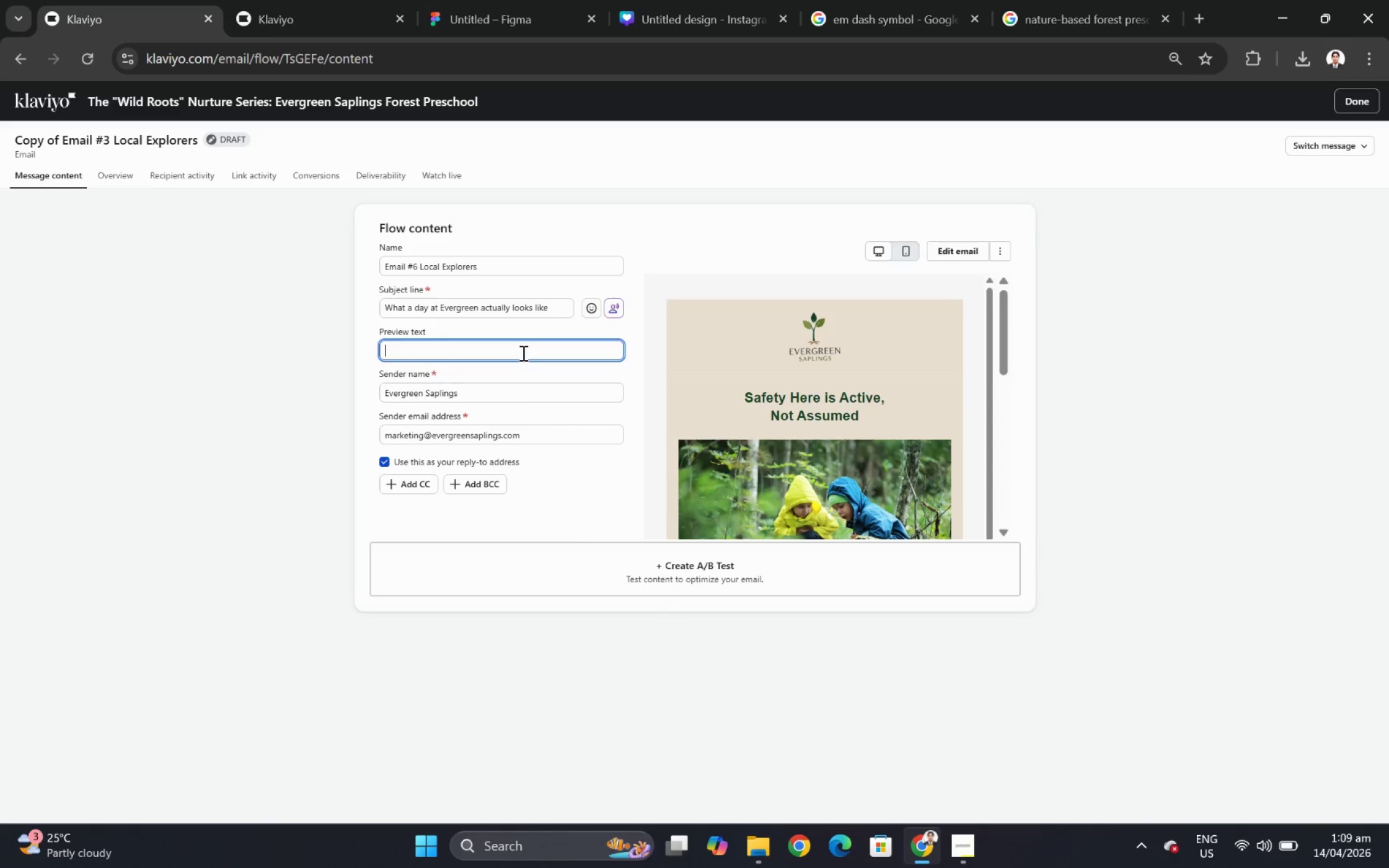 
wait(6.83)
 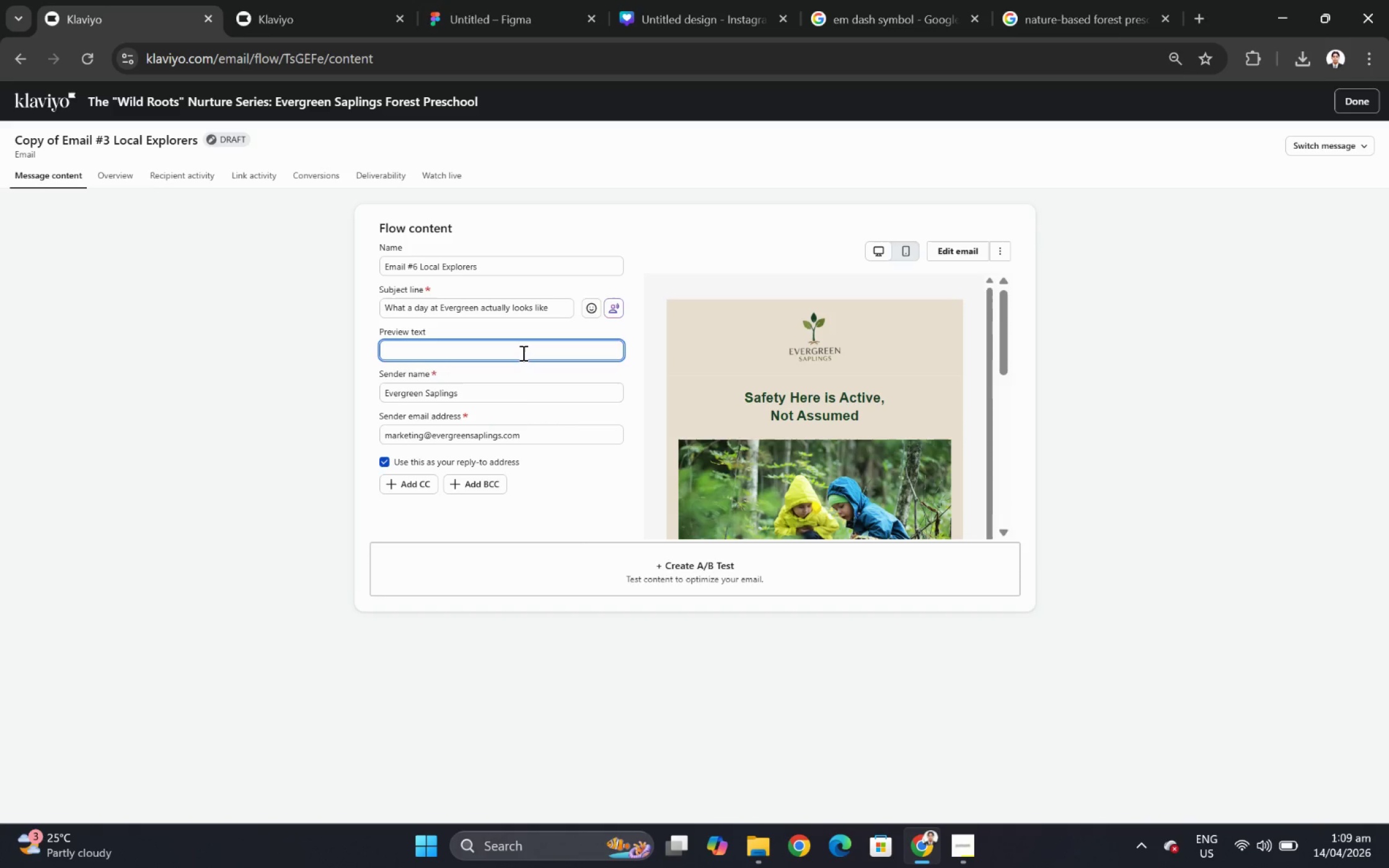 
type(More rhytm)
key(Backspace)
type(hm,)
 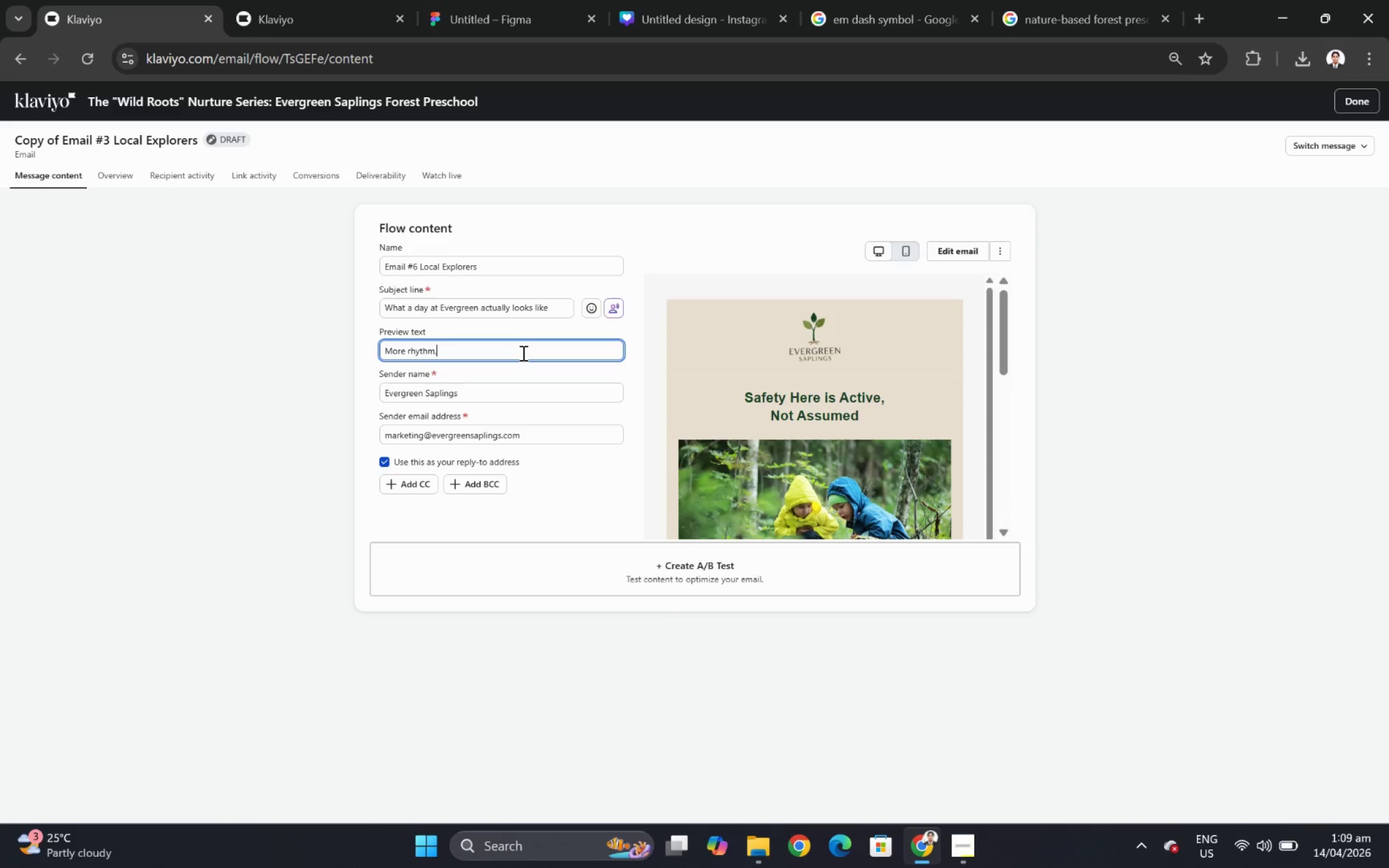 
type( structure)
 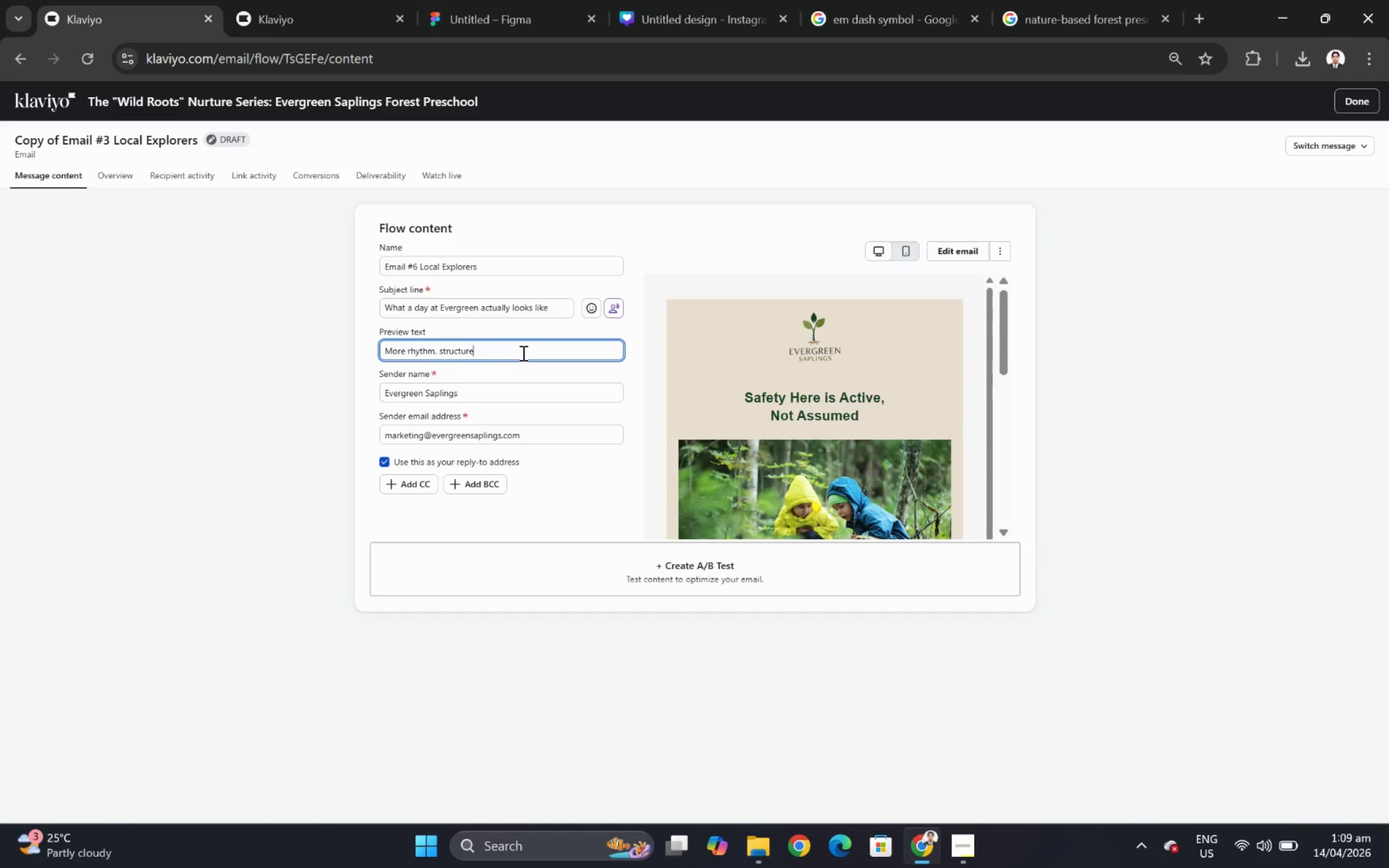 
type(, and care than most people )
 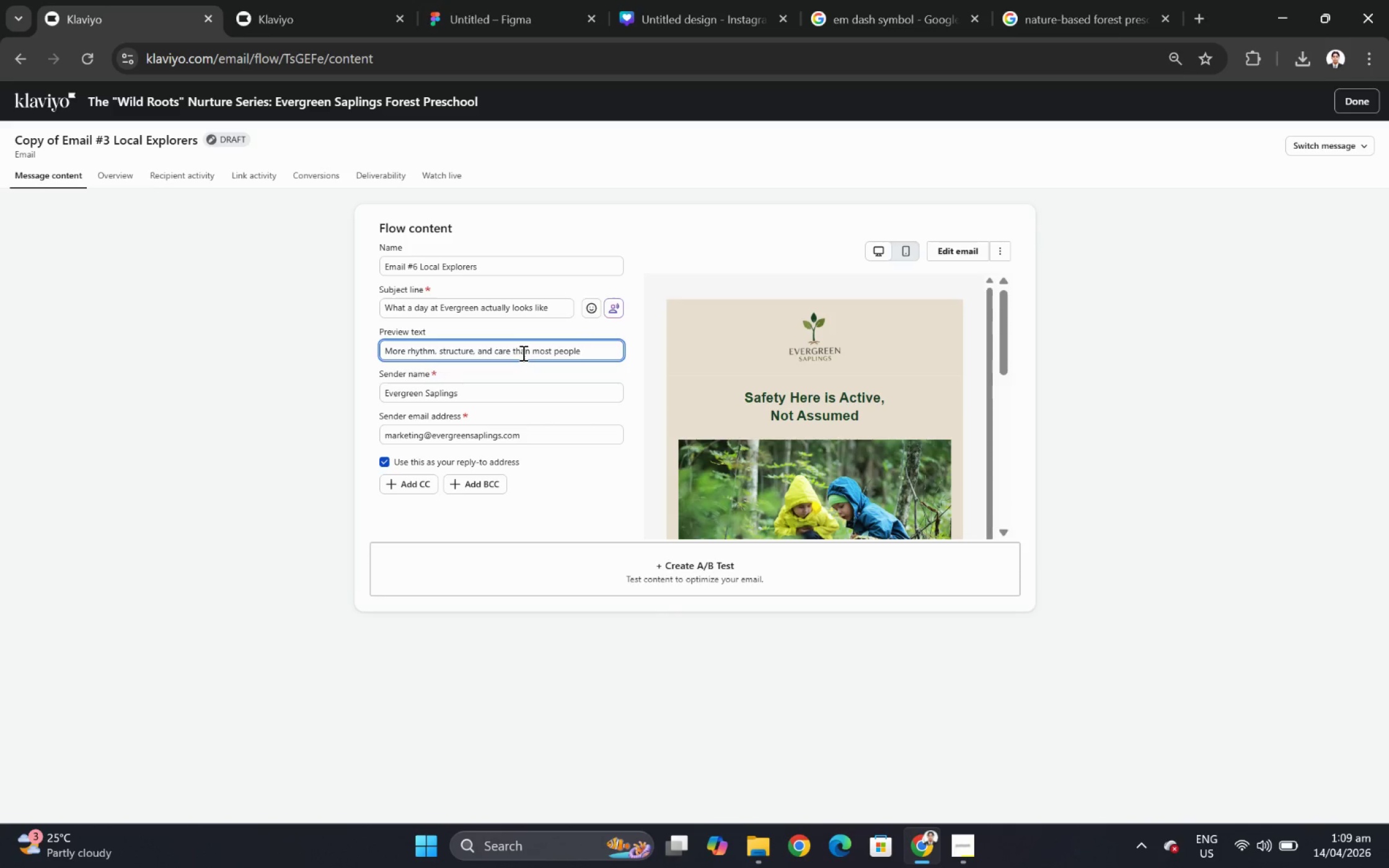 
type(expect)
 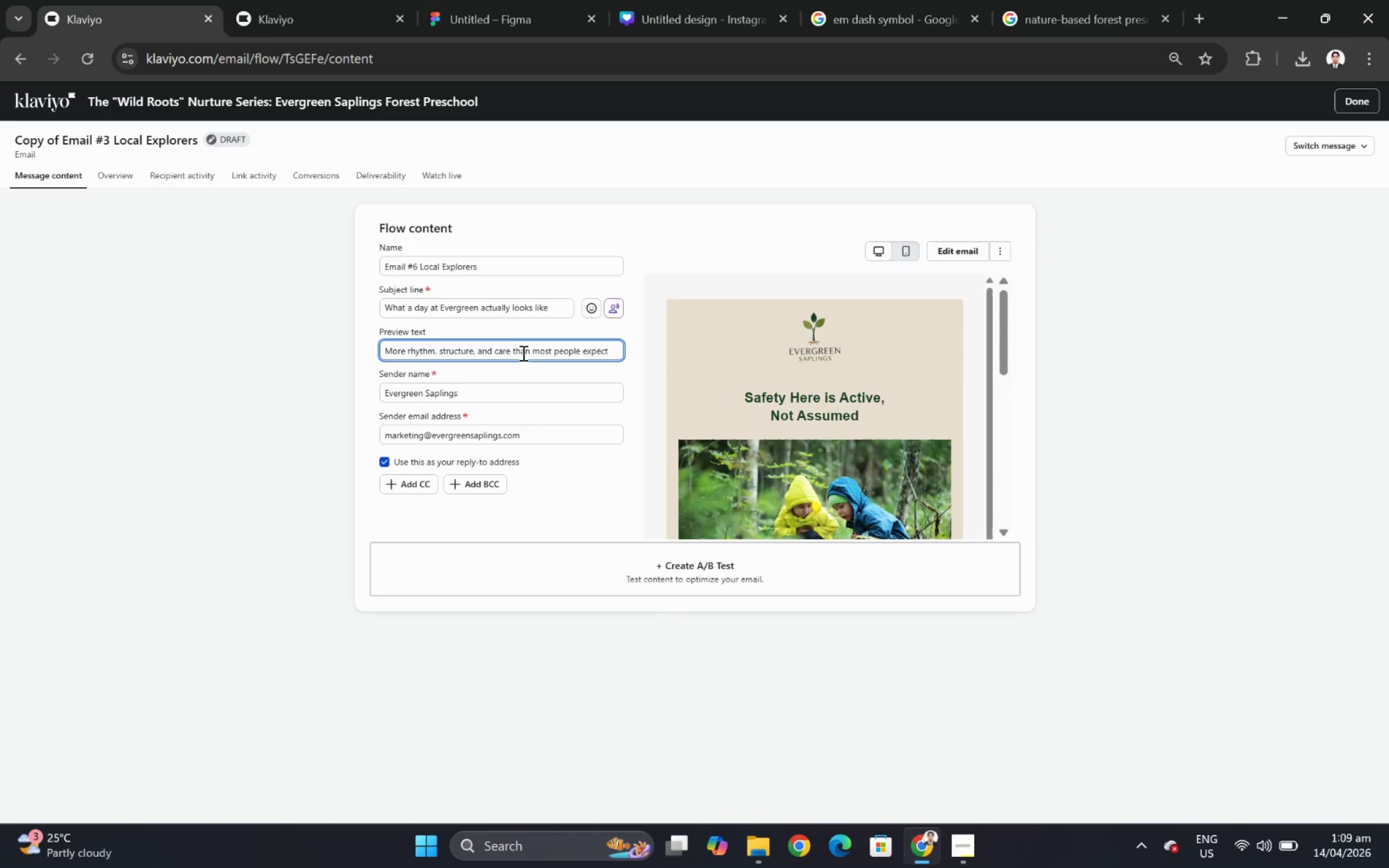 
type( from outdoor learning.)
 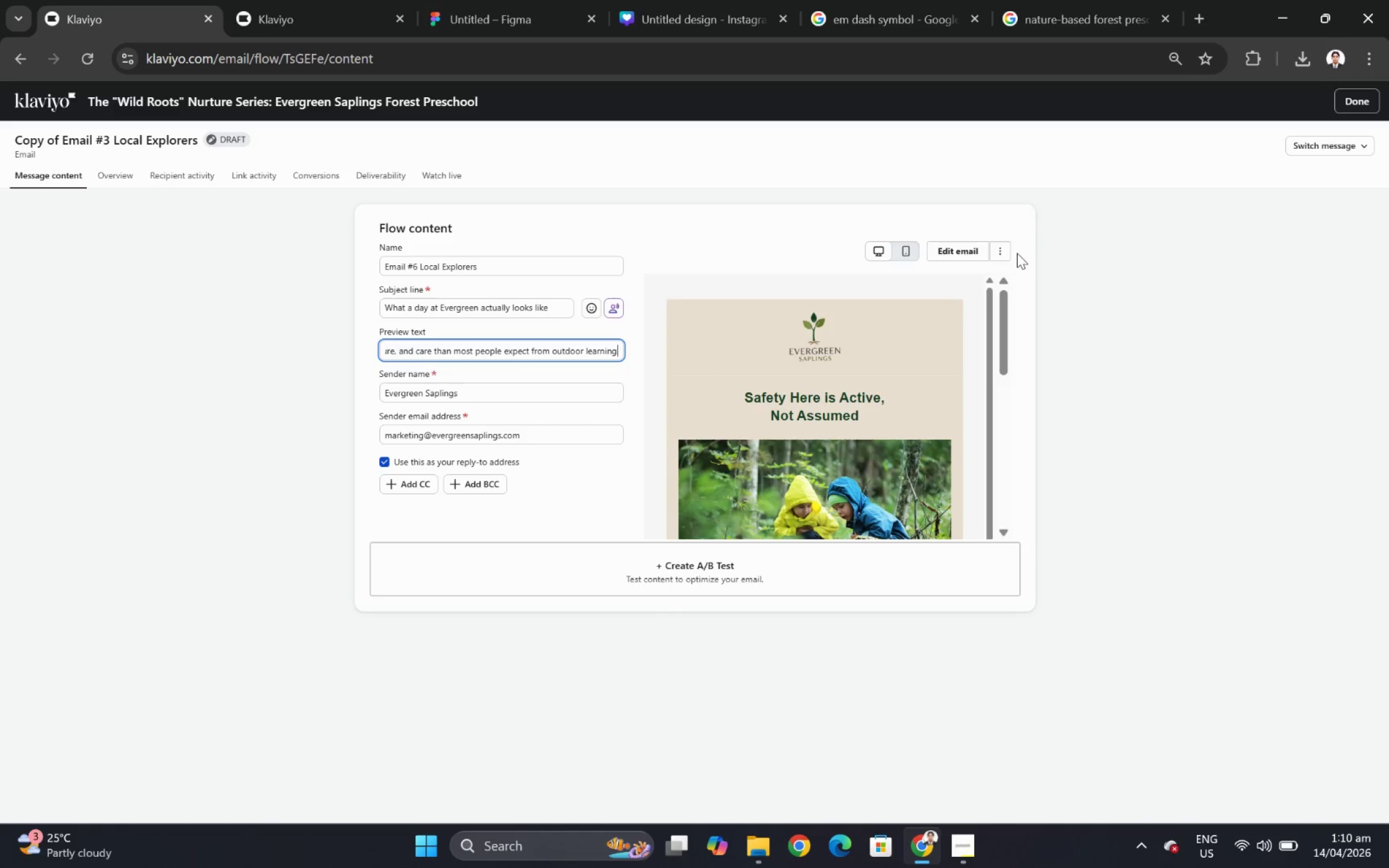 
wait(7.76)
 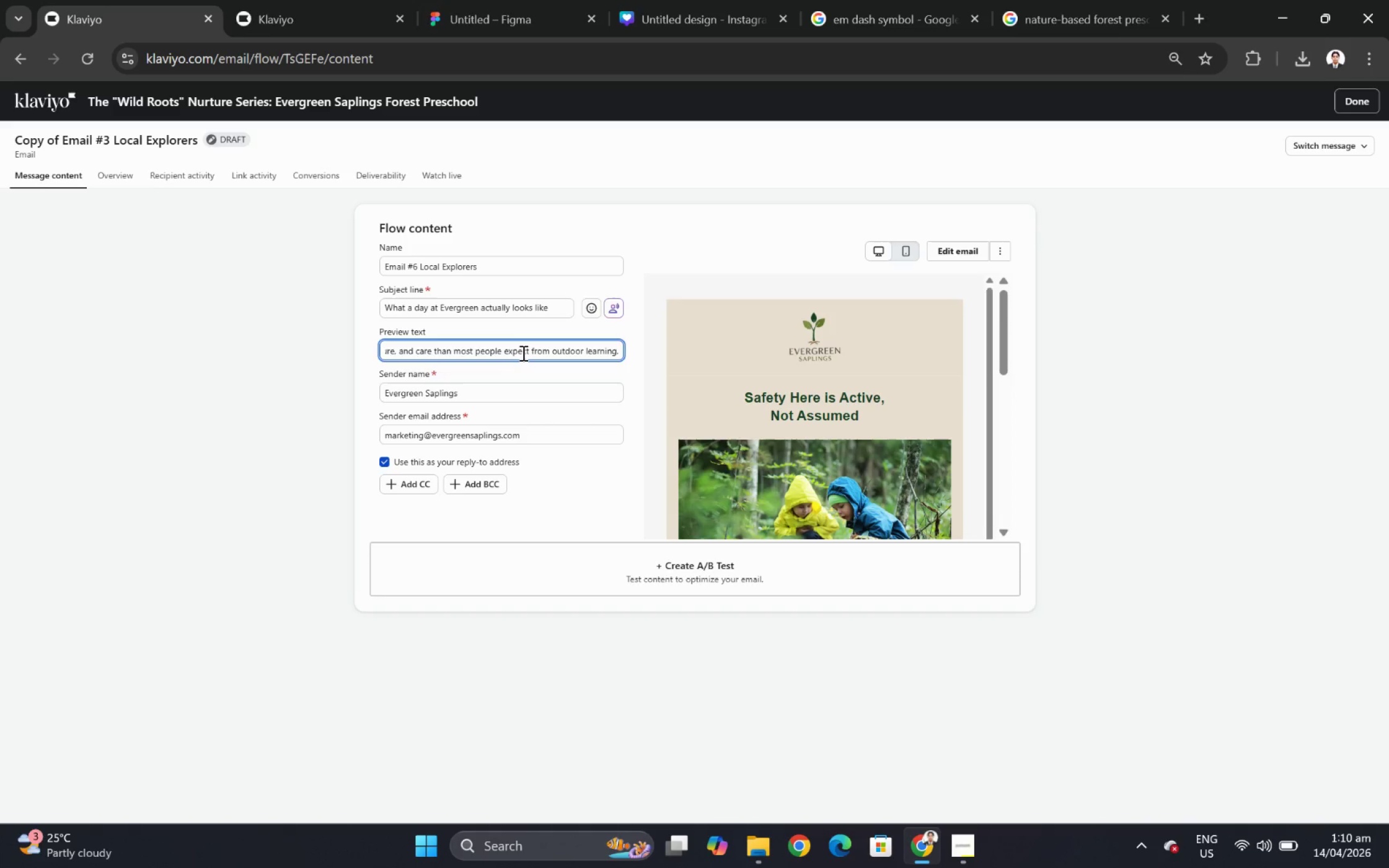 
left_click([953, 247])
 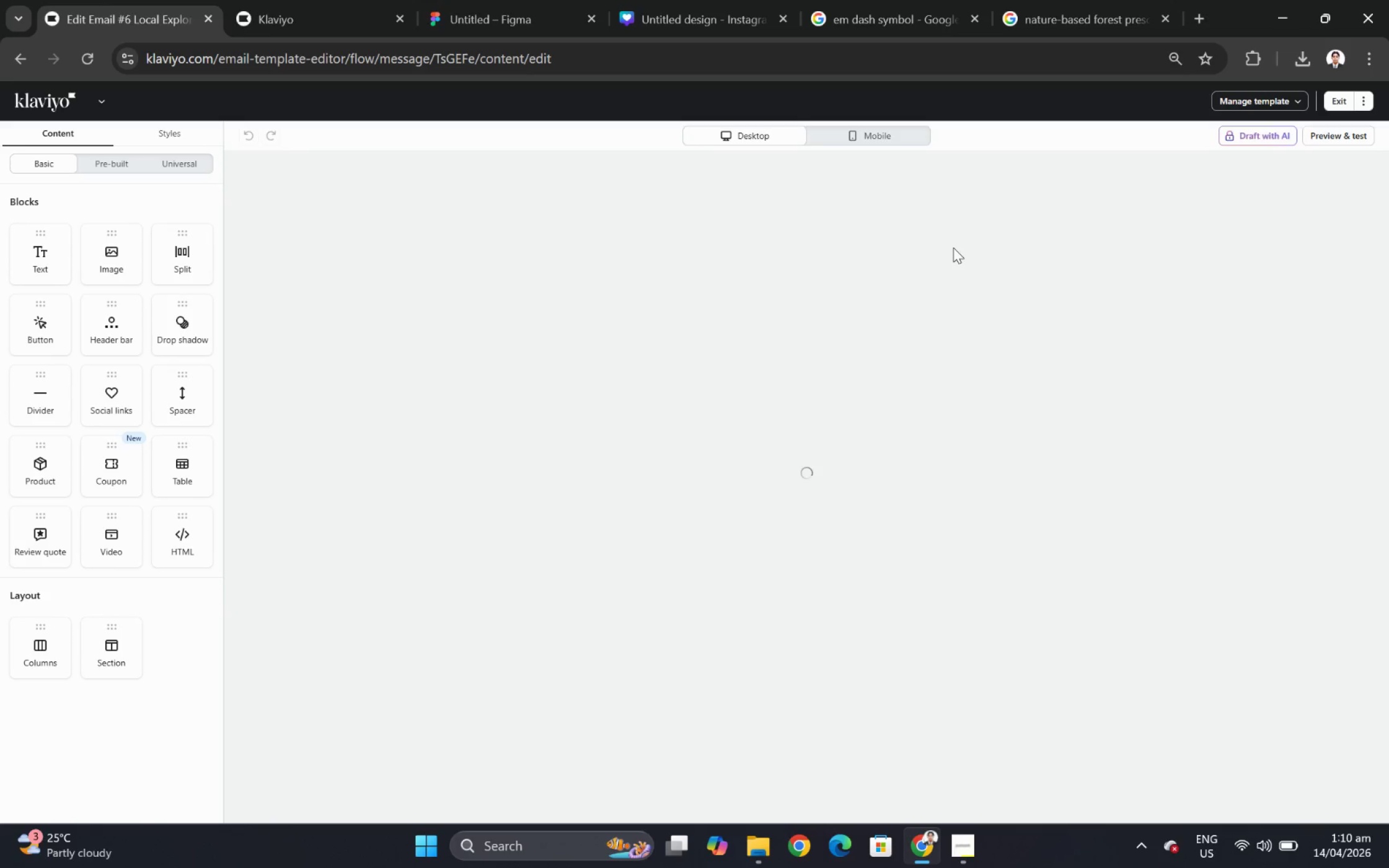 
wait(7.36)
 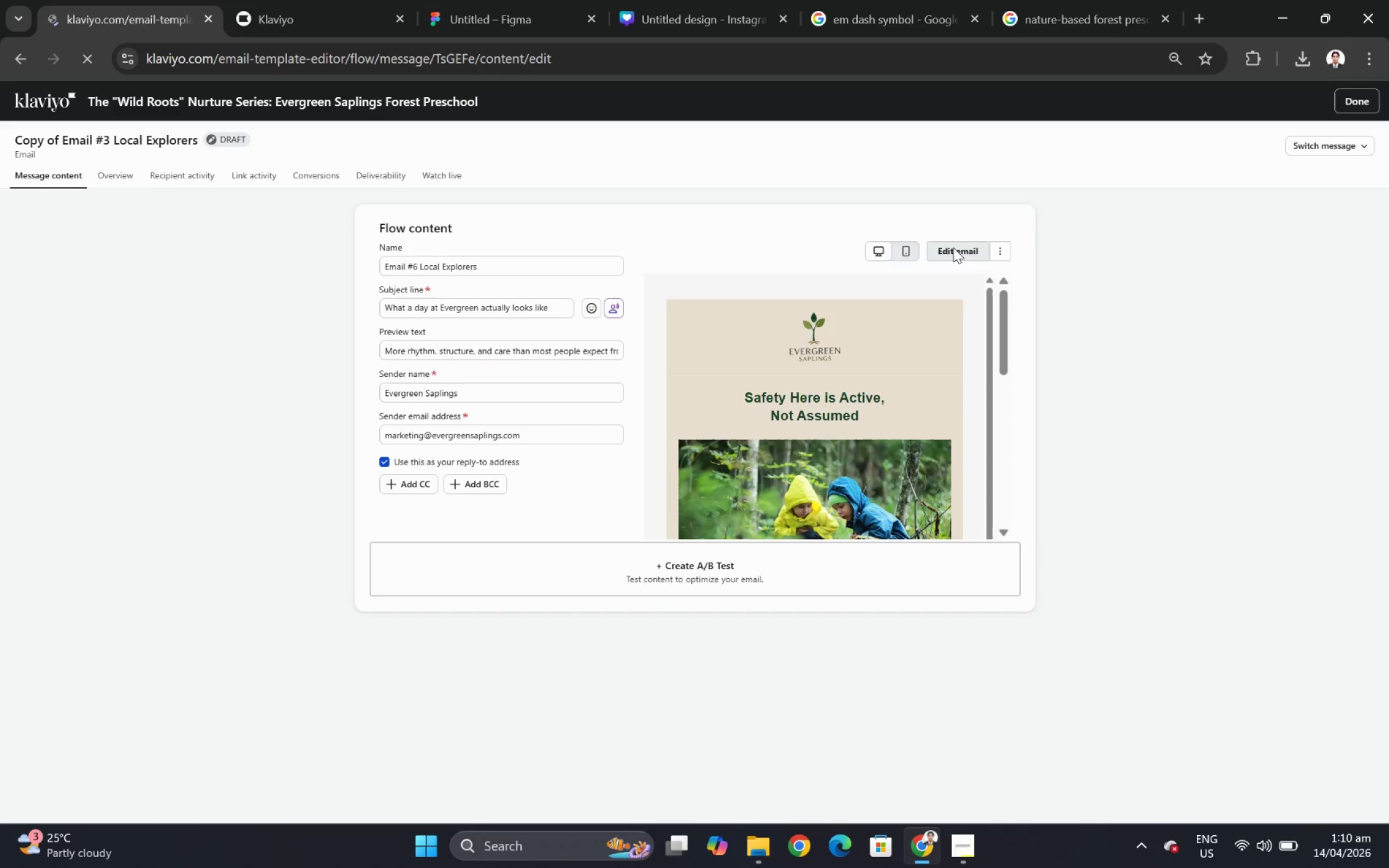 
scroll: coordinate [1097, 479], scroll_direction: down, amount: 6.0
 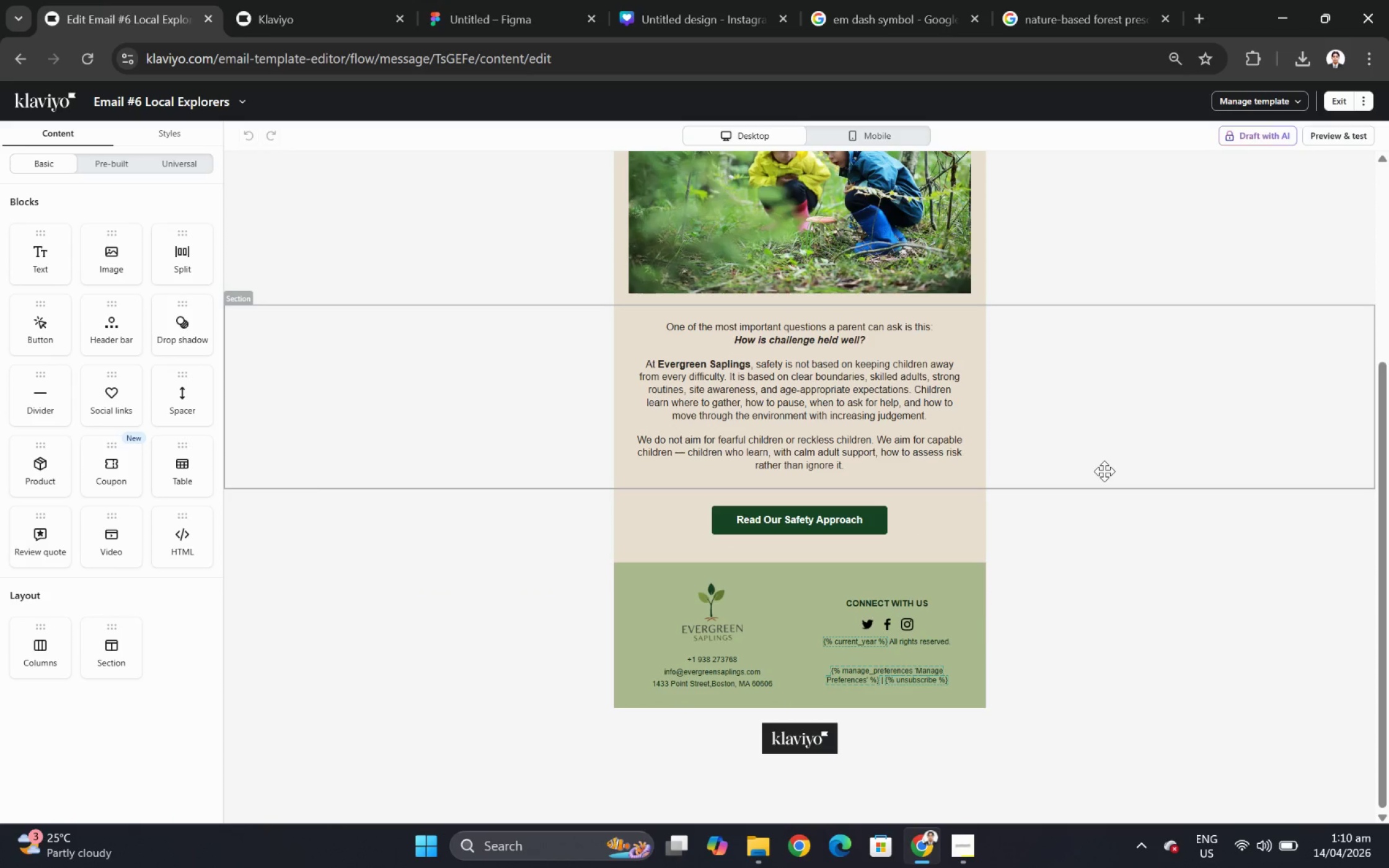 
scroll: coordinate [1104, 471], scroll_direction: up, amount: 2.0
 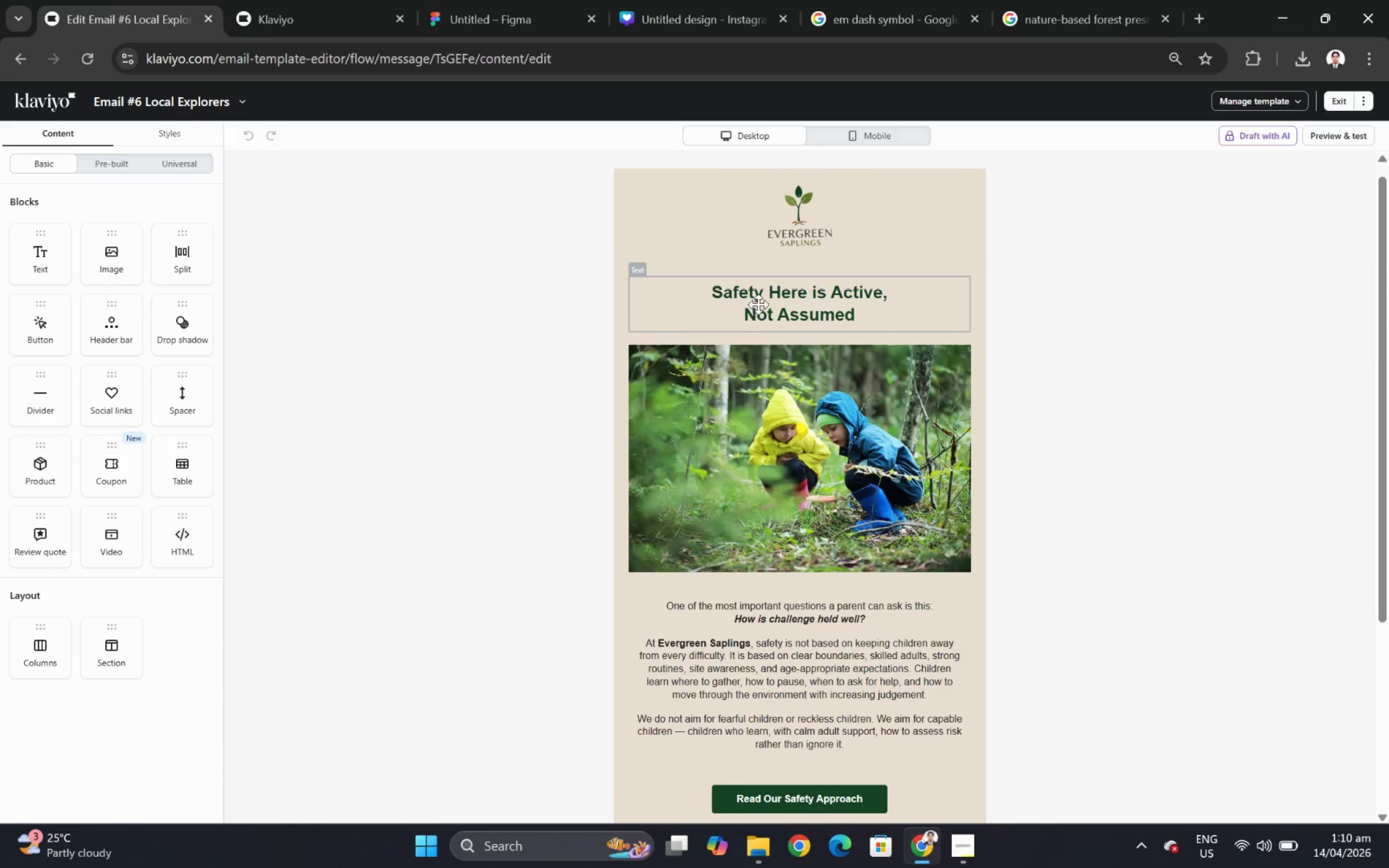 
double_click([765, 299])
 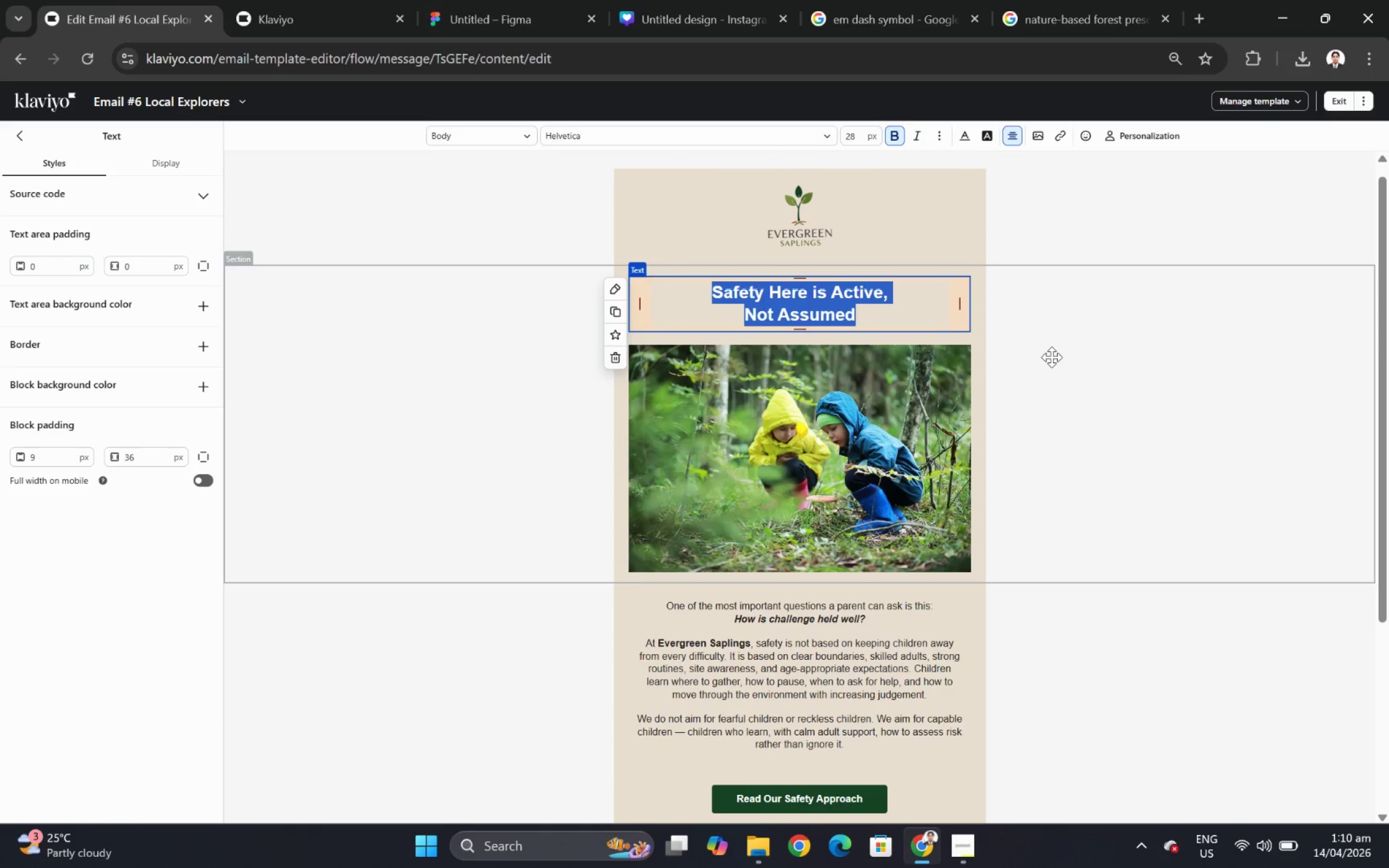 
wait(7.38)
 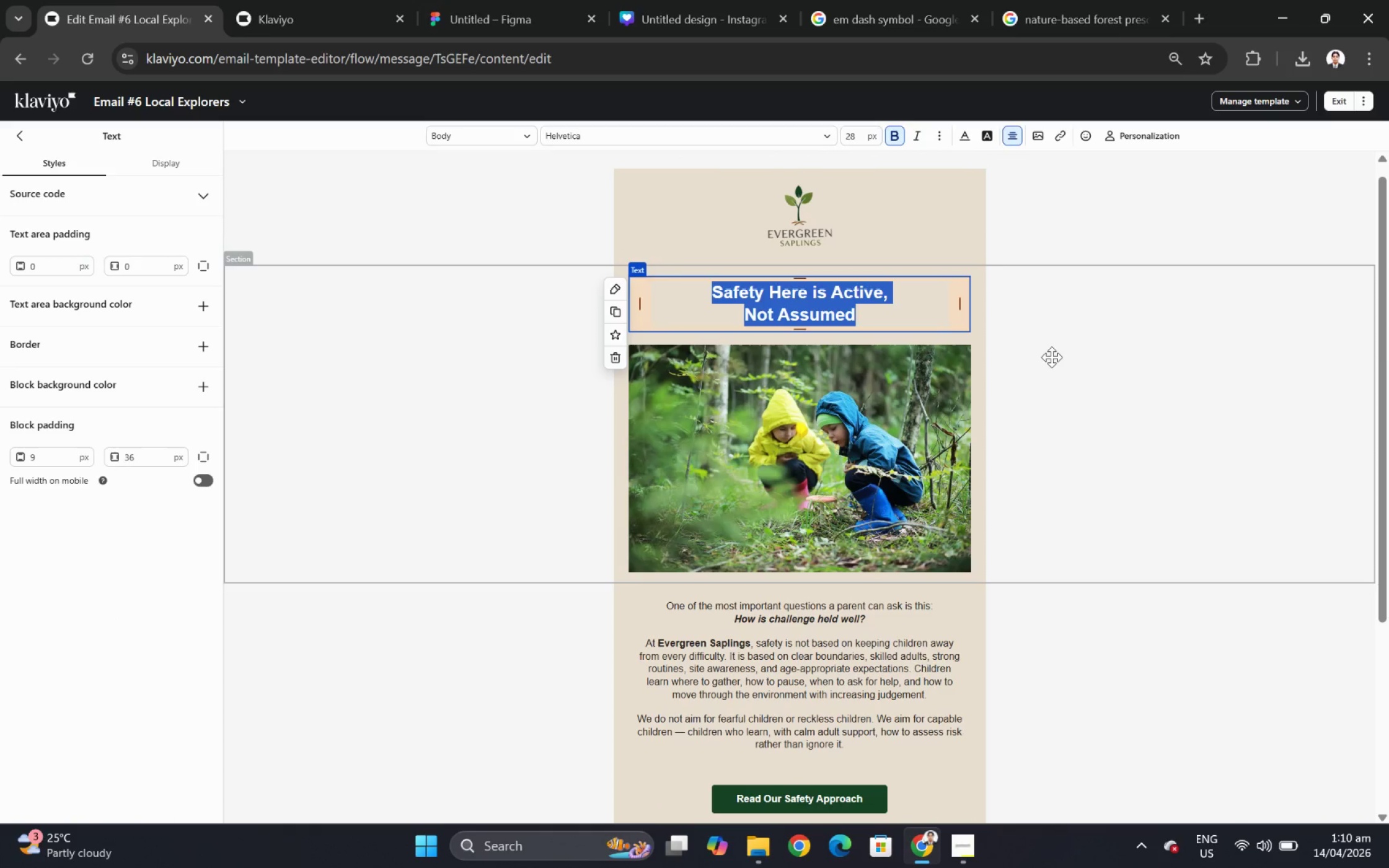 
type(Freedom Works Best Inside a Well-Designed Day)
 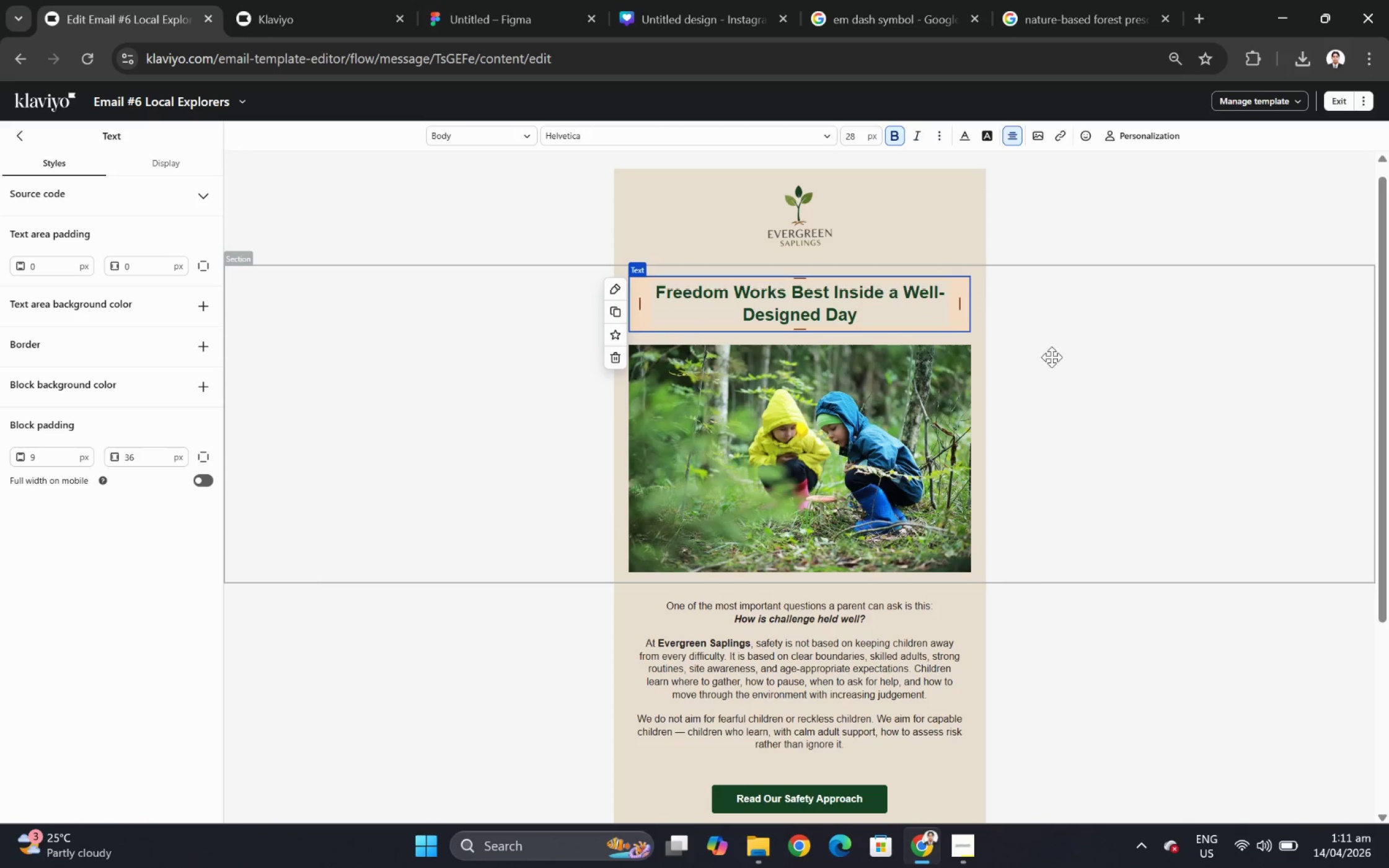 
left_click([906, 291])
 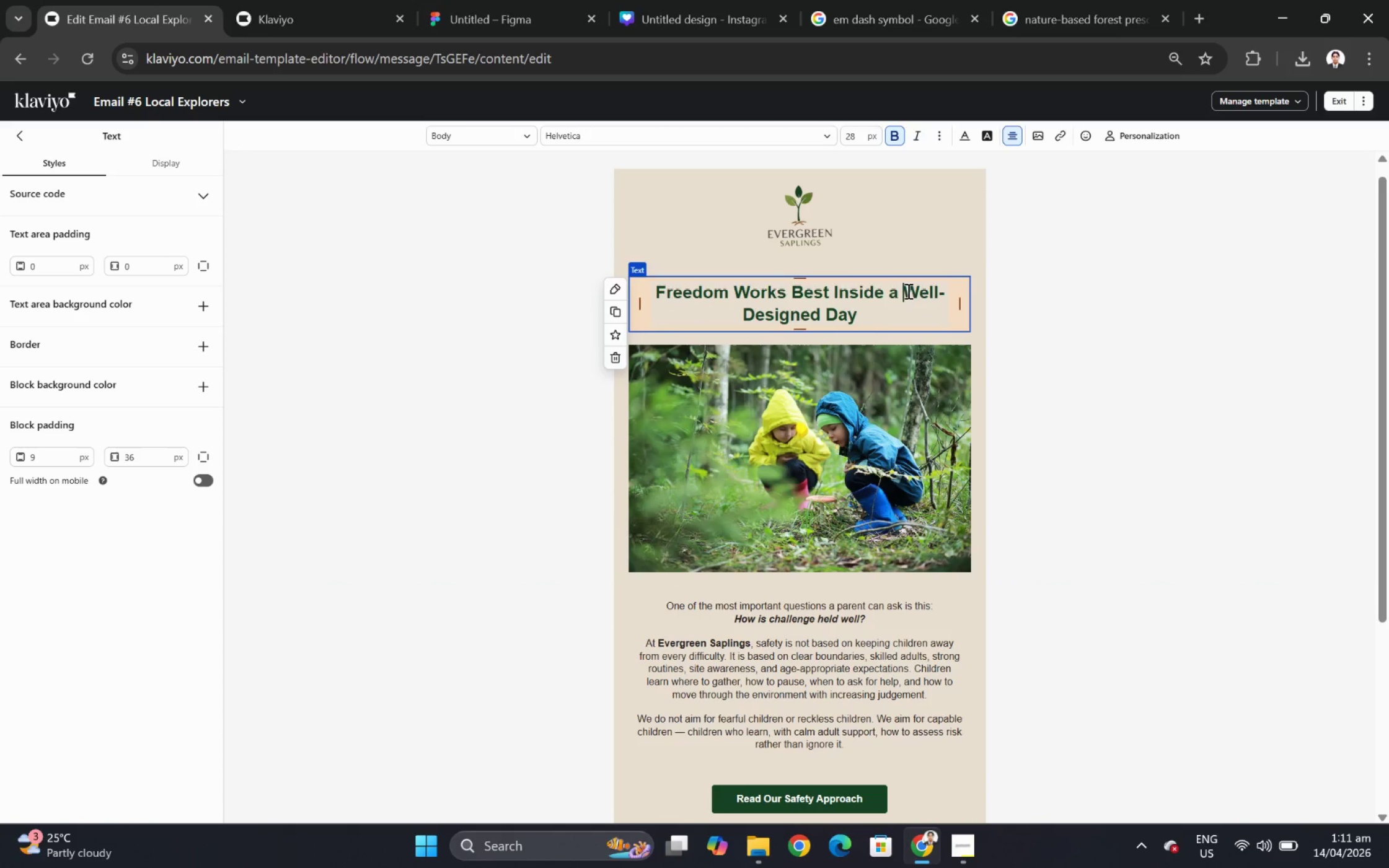 
key(Enter)
 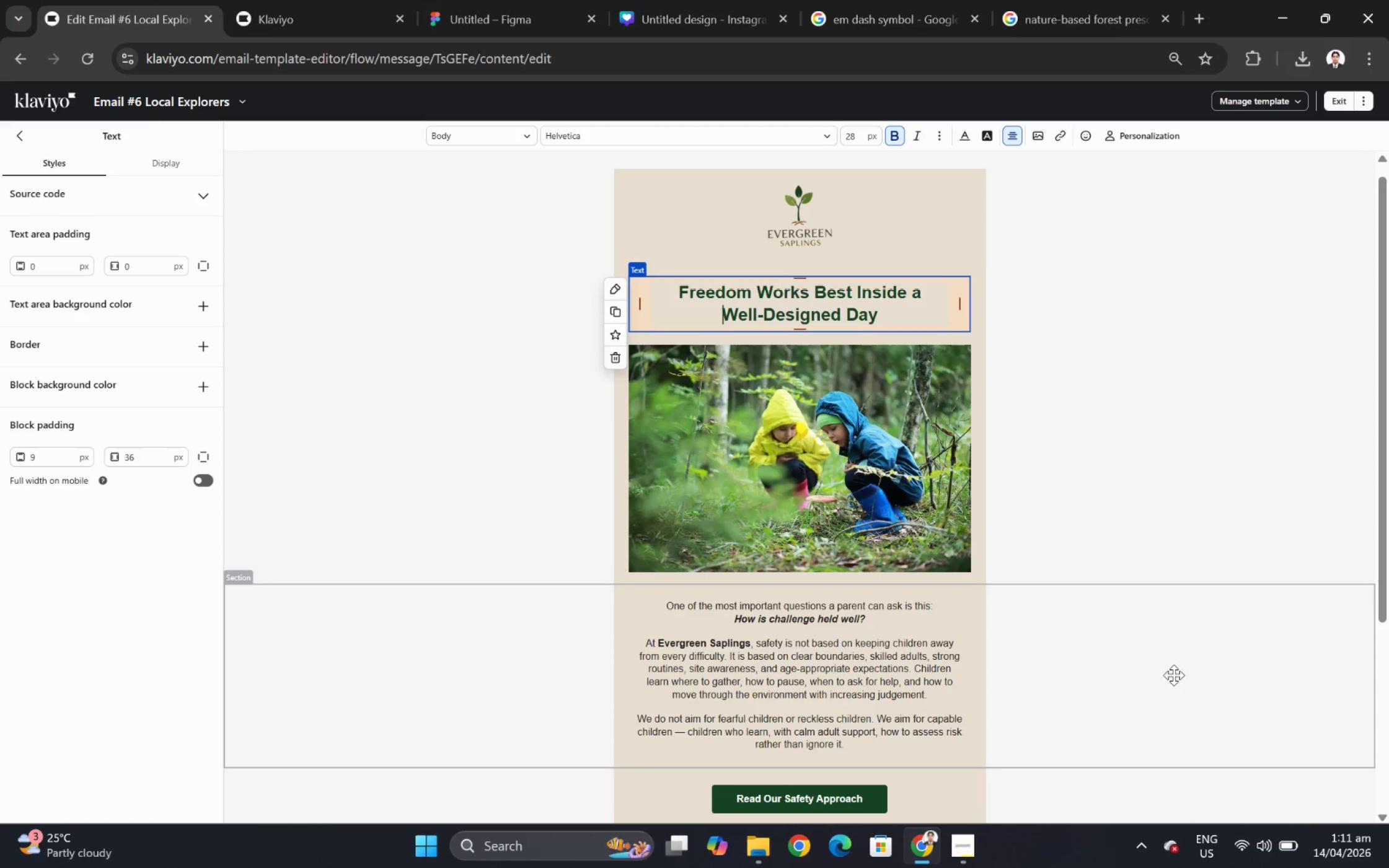 
left_click([1173, 670])
 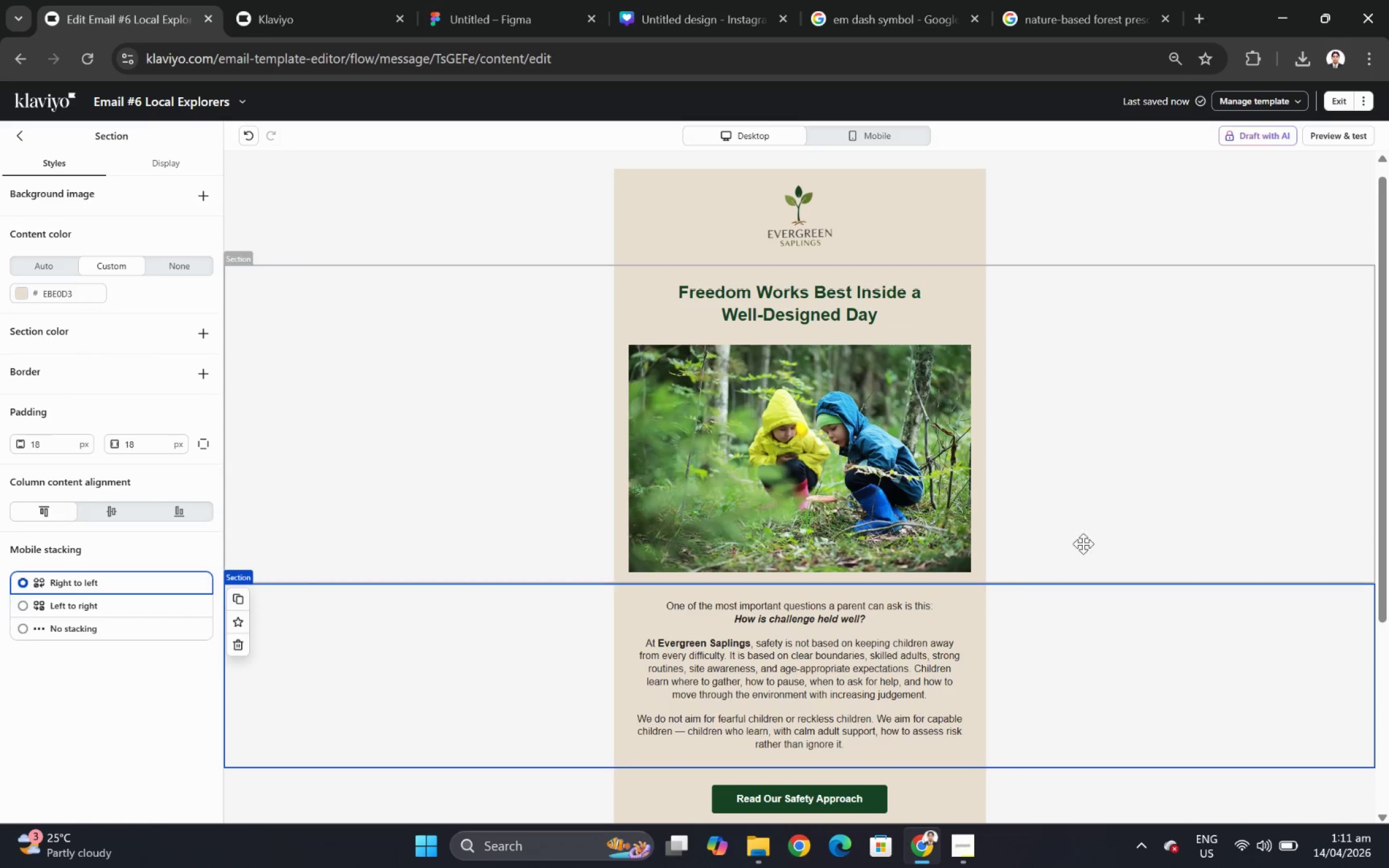 
left_click([888, 129])
 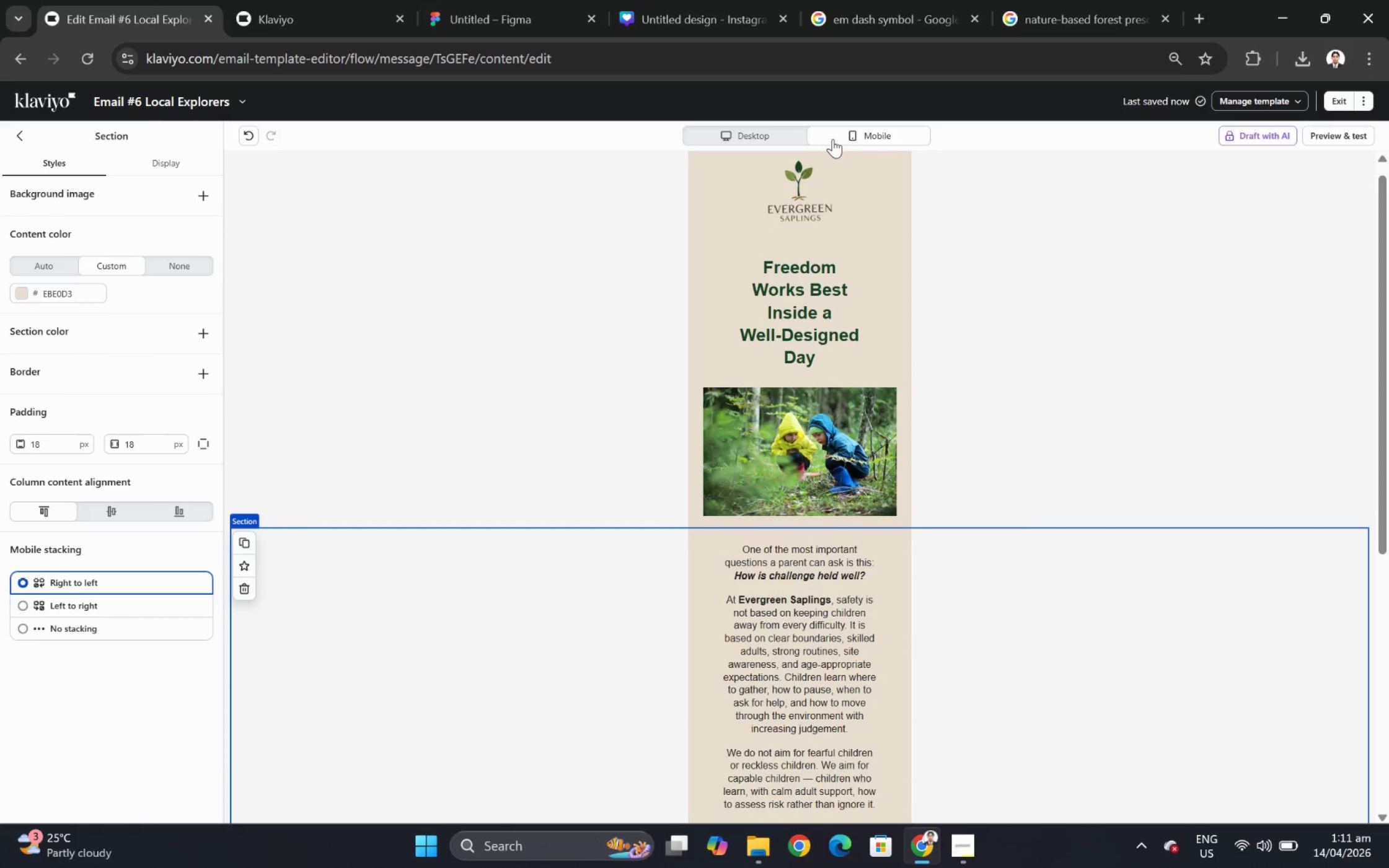 
left_click([807, 337])
 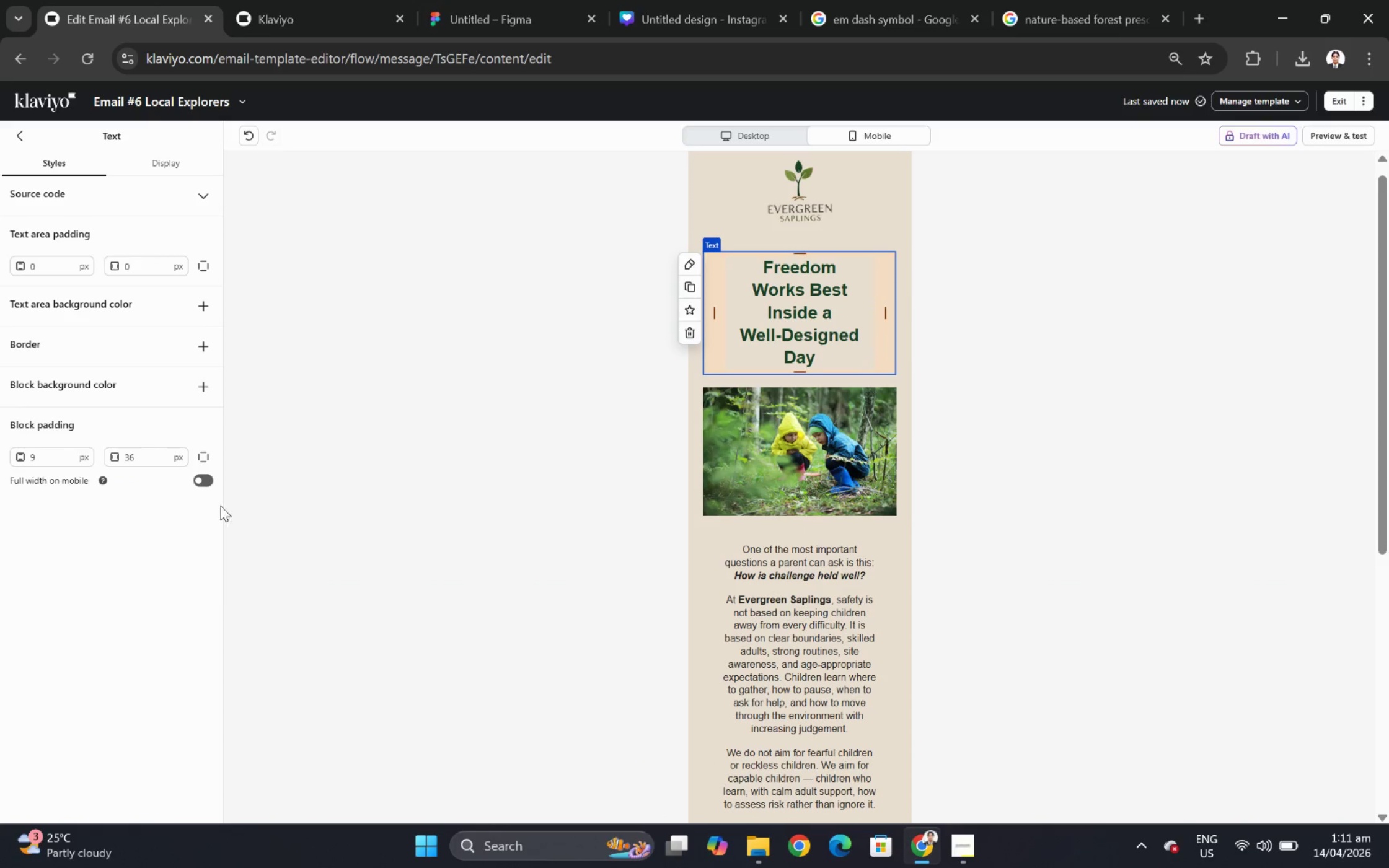 
left_click([209, 483])
 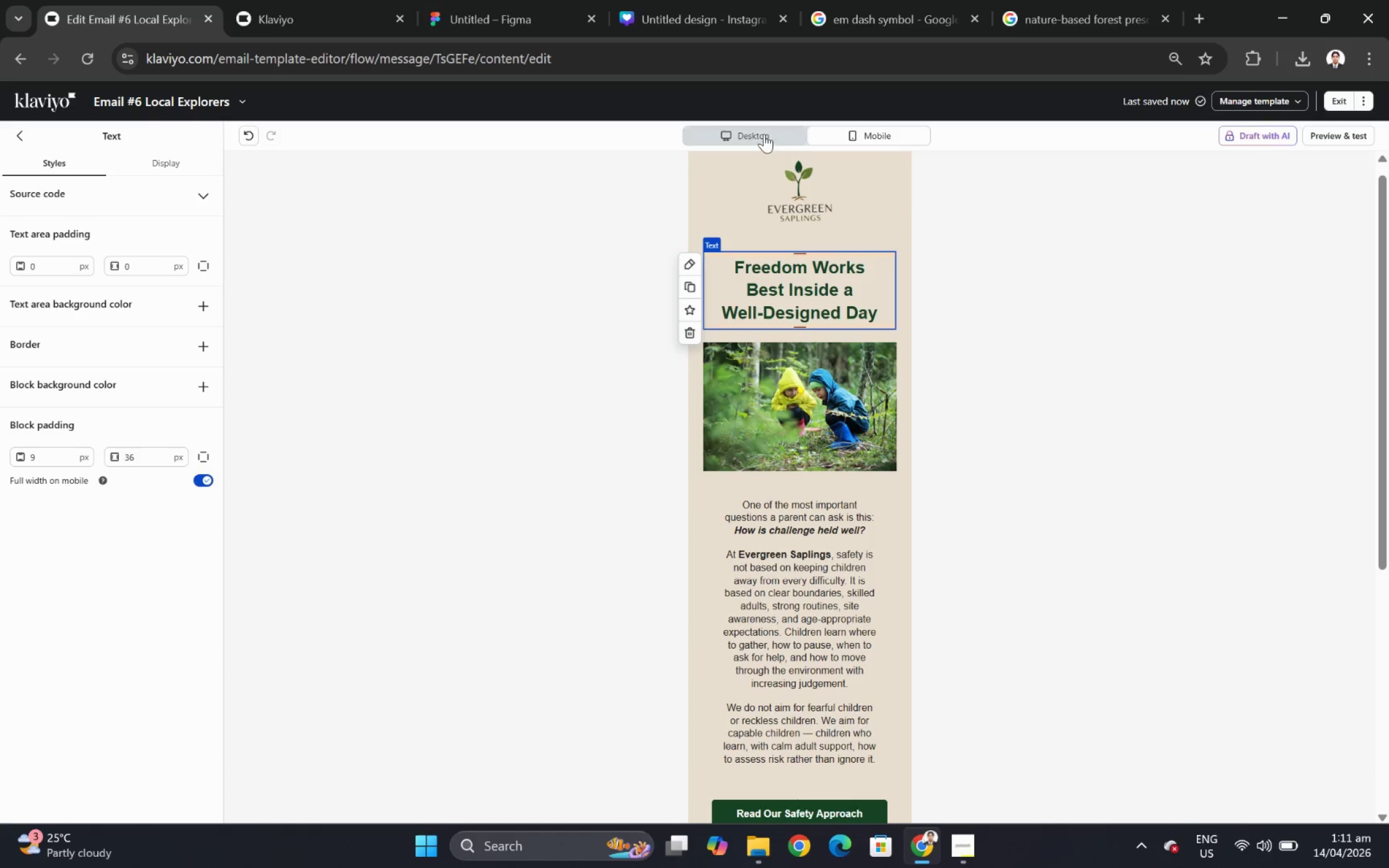 
left_click([762, 130])
 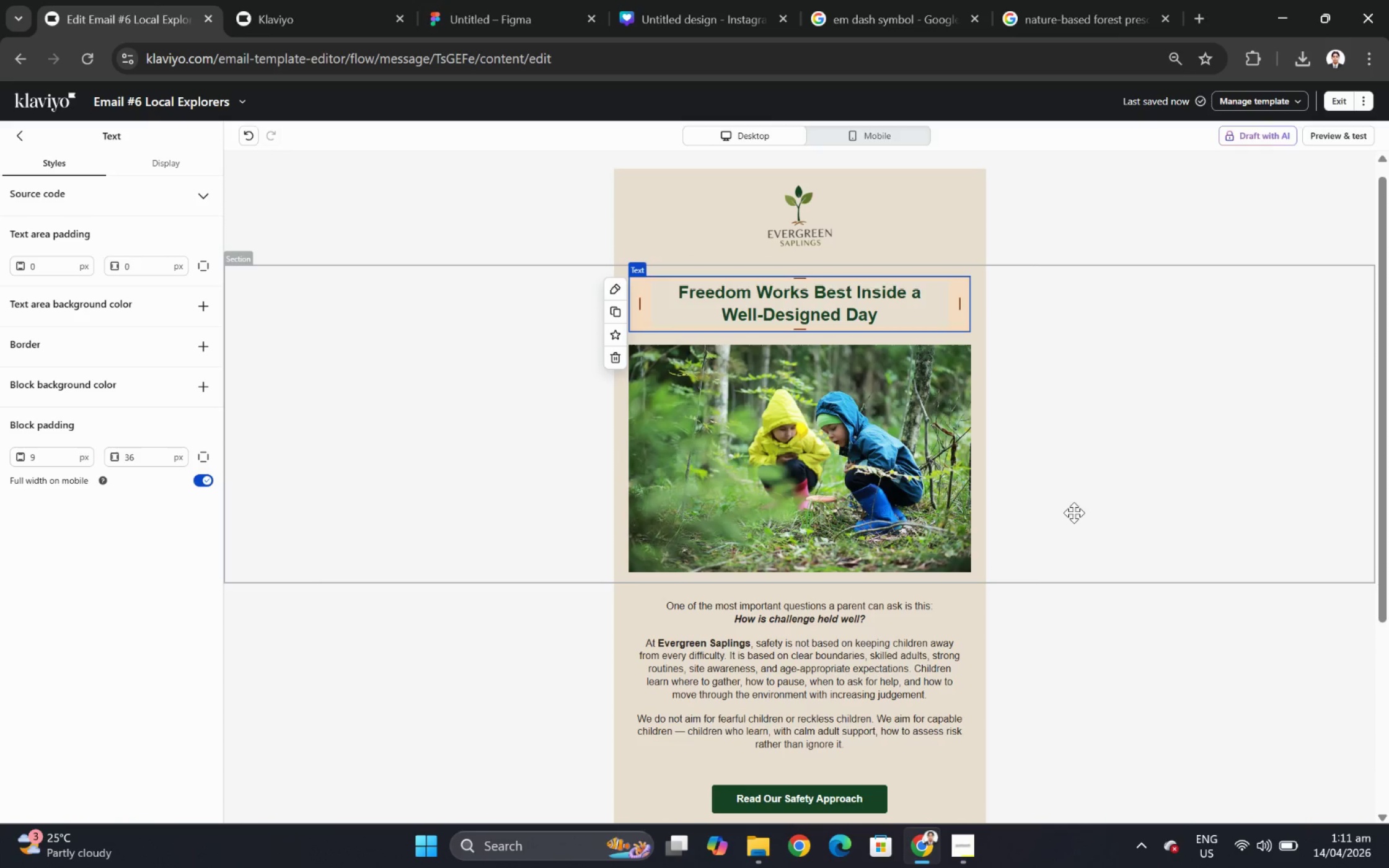 
left_click([1076, 512])
 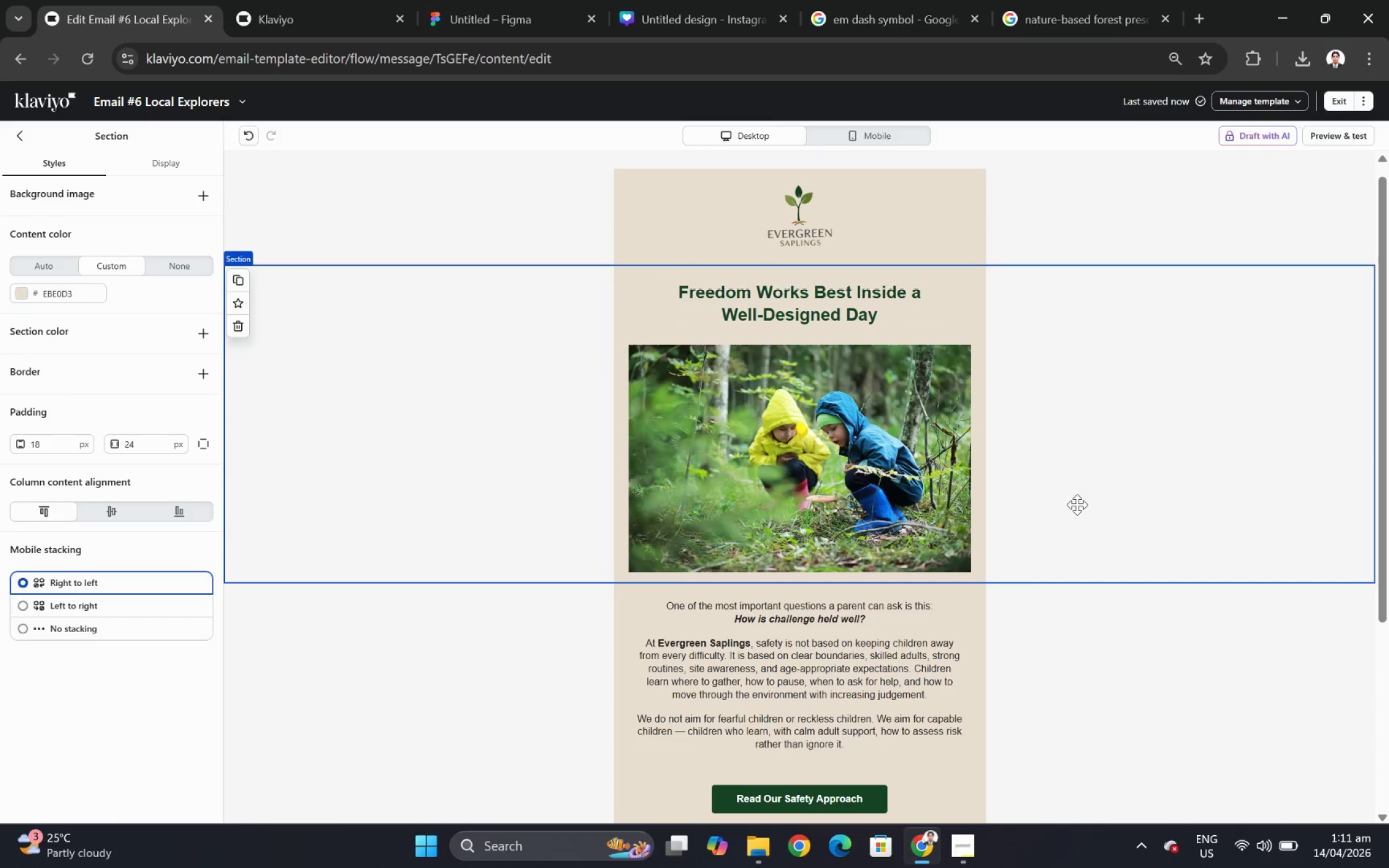 
wait(13.35)
 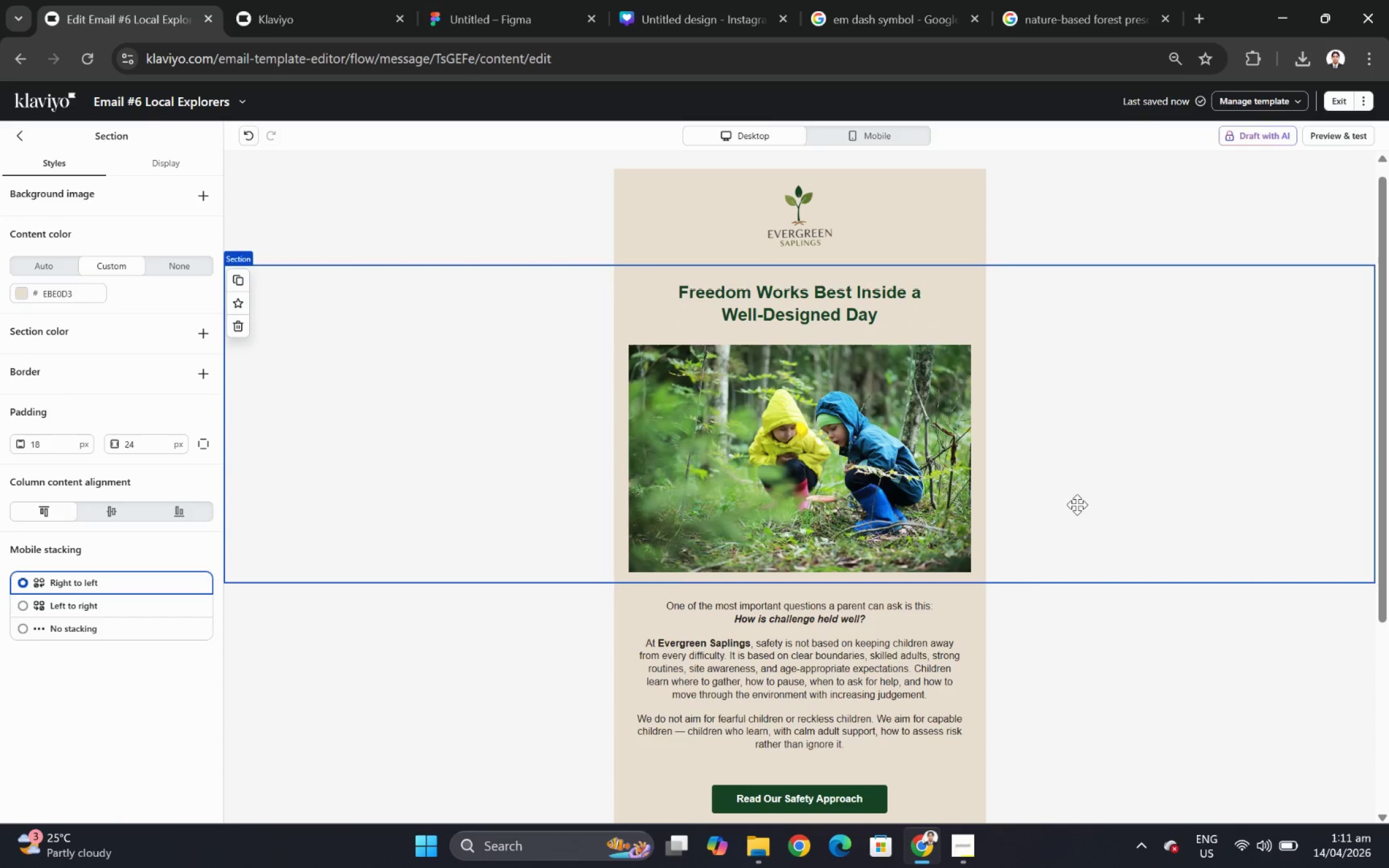 
scroll: coordinate [1077, 504], scroll_direction: down, amount: 2.0
 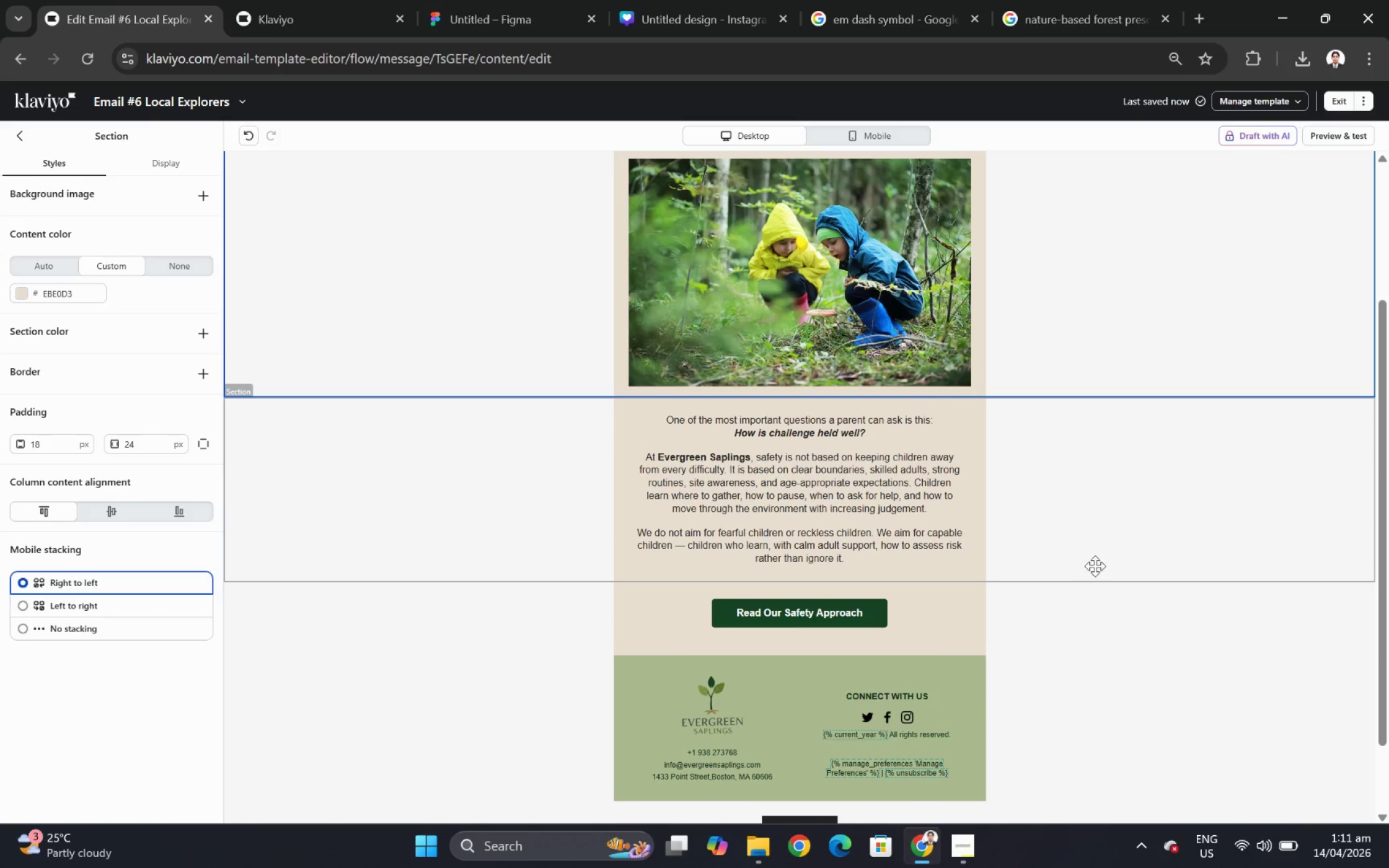 
scroll: coordinate [1153, 591], scroll_direction: up, amount: 2.0
 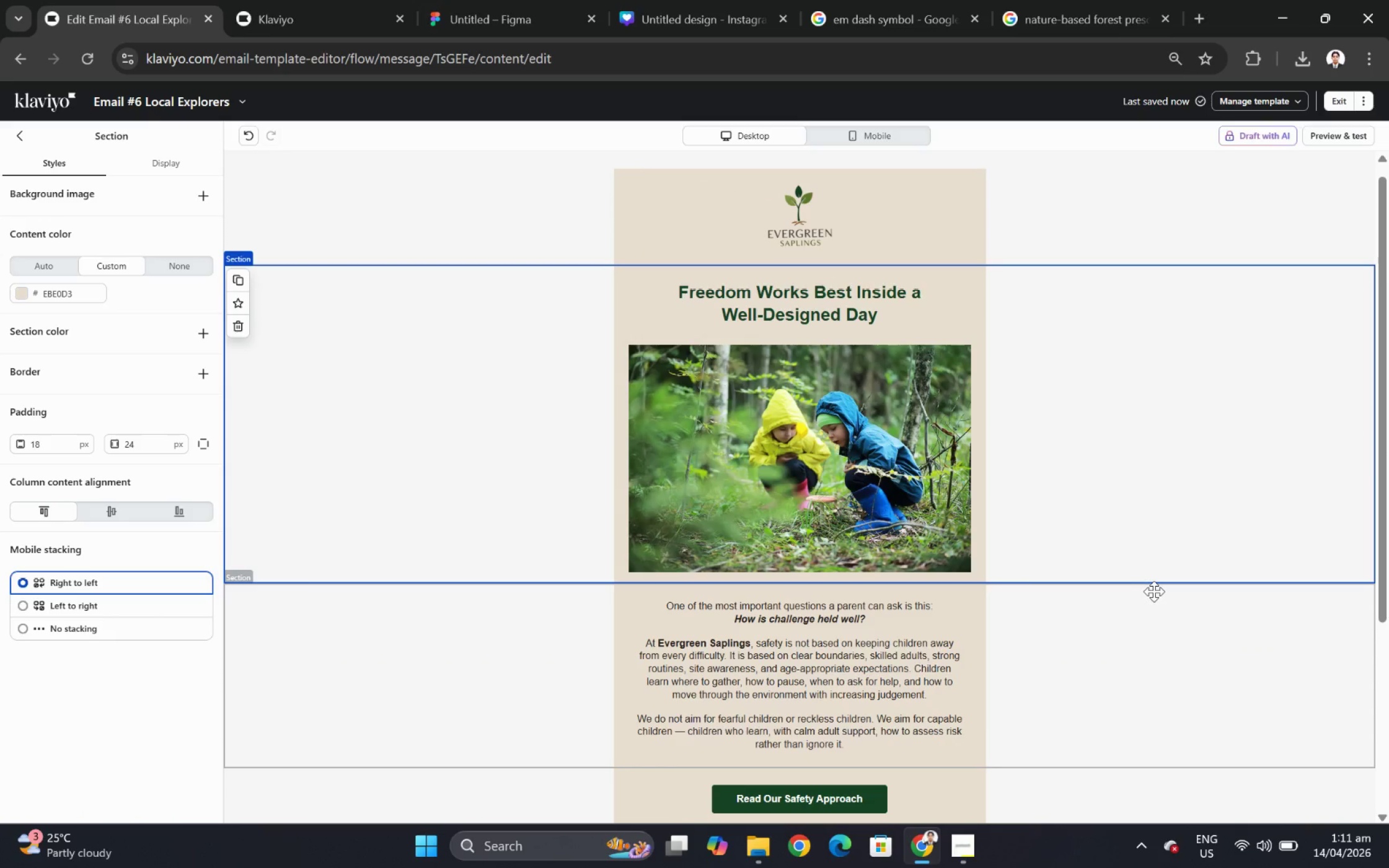 
scroll: coordinate [1153, 591], scroll_direction: down, amount: 1.0
 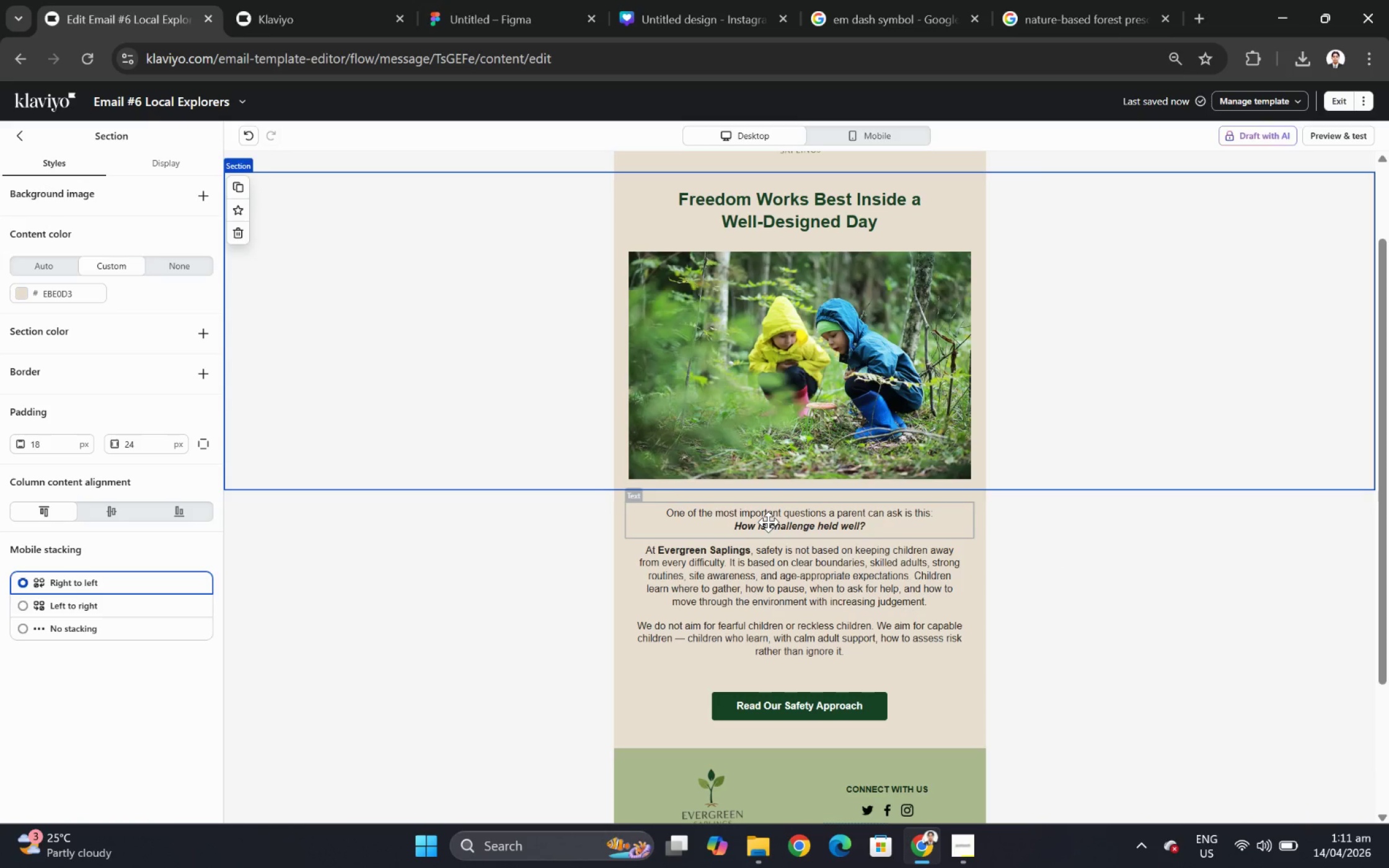 
double_click([768, 522])
 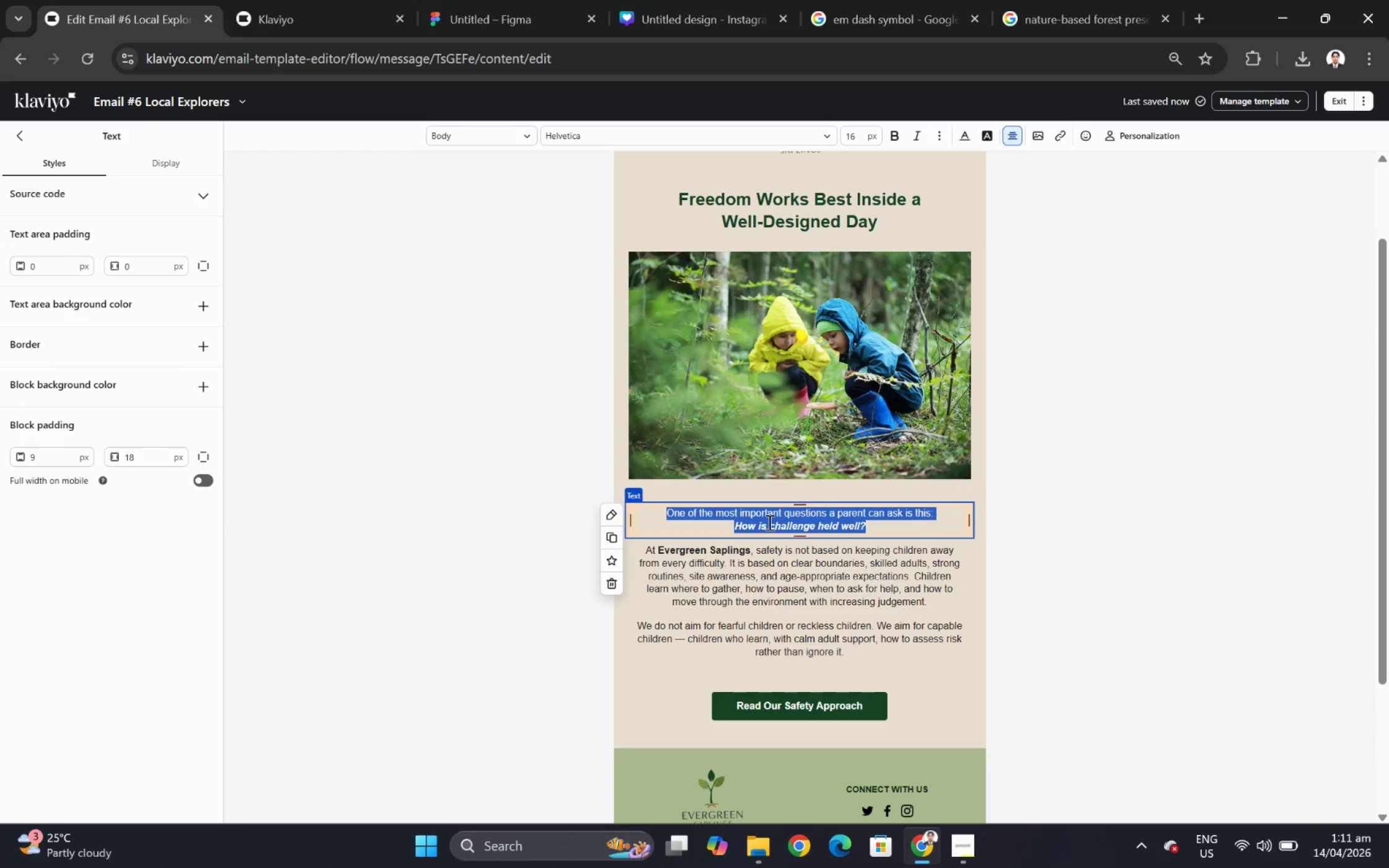 
wait(6.74)
 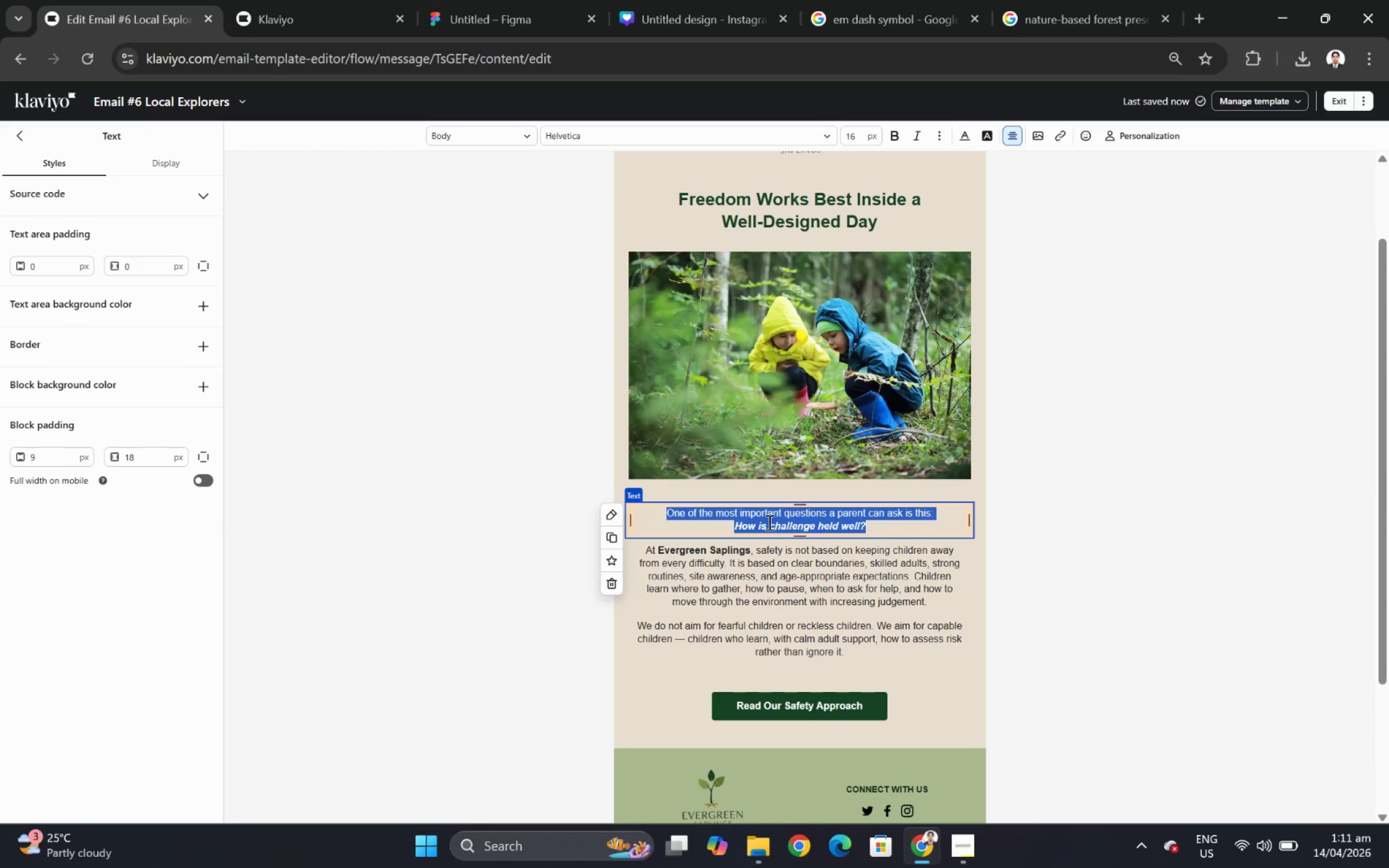 
double_click([774, 530])
 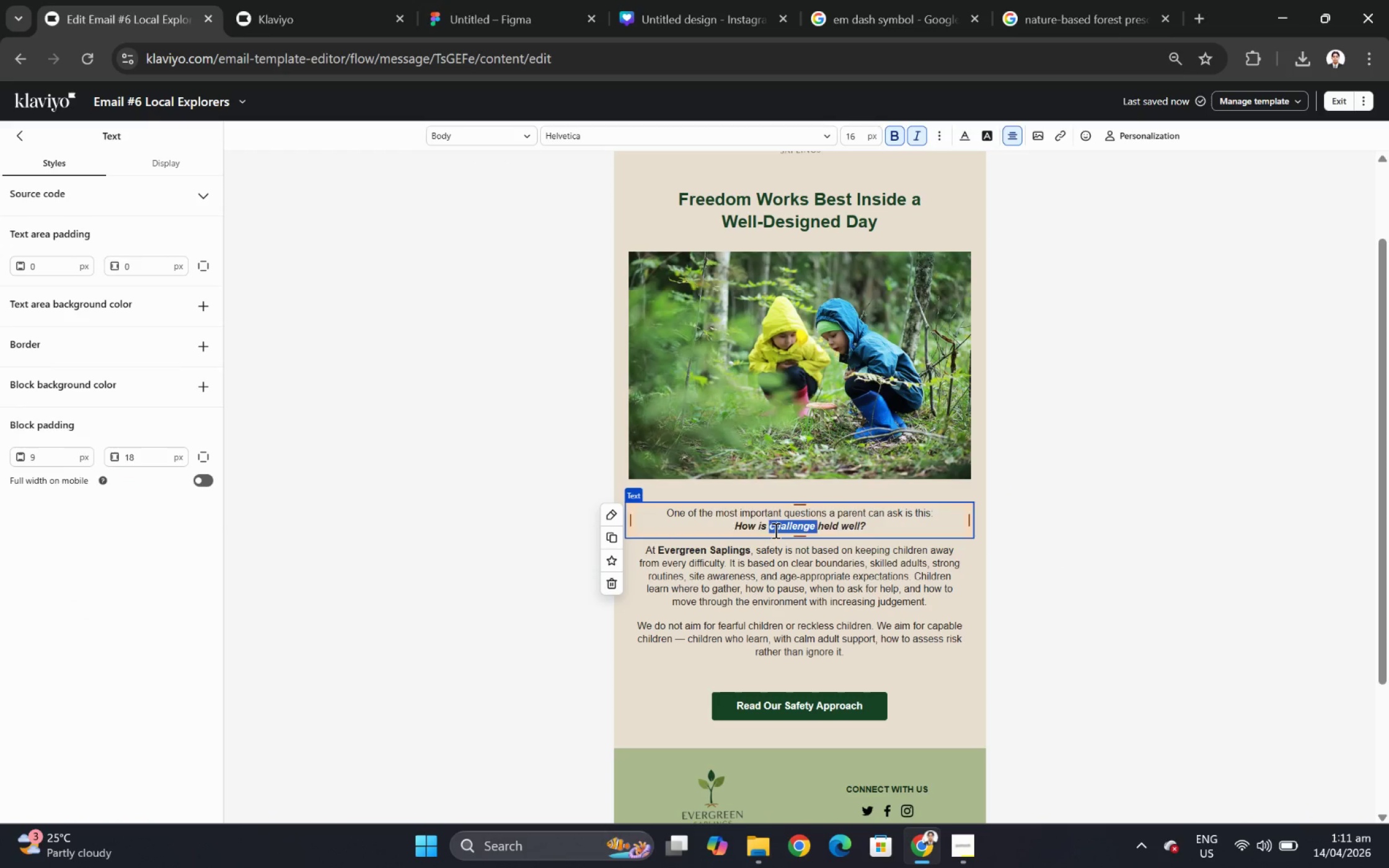 
triple_click([774, 530])
 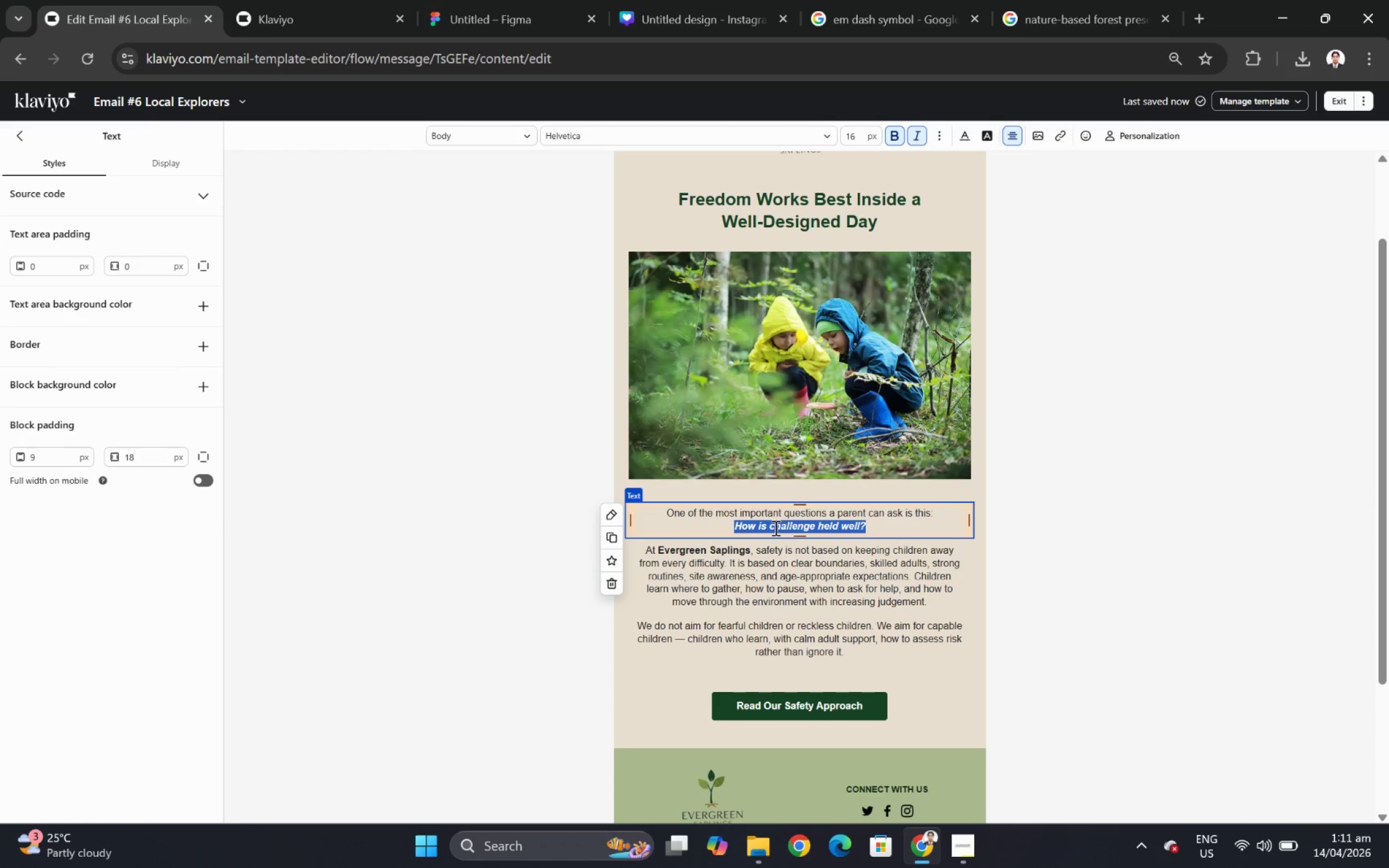 
left_click([774, 527])
 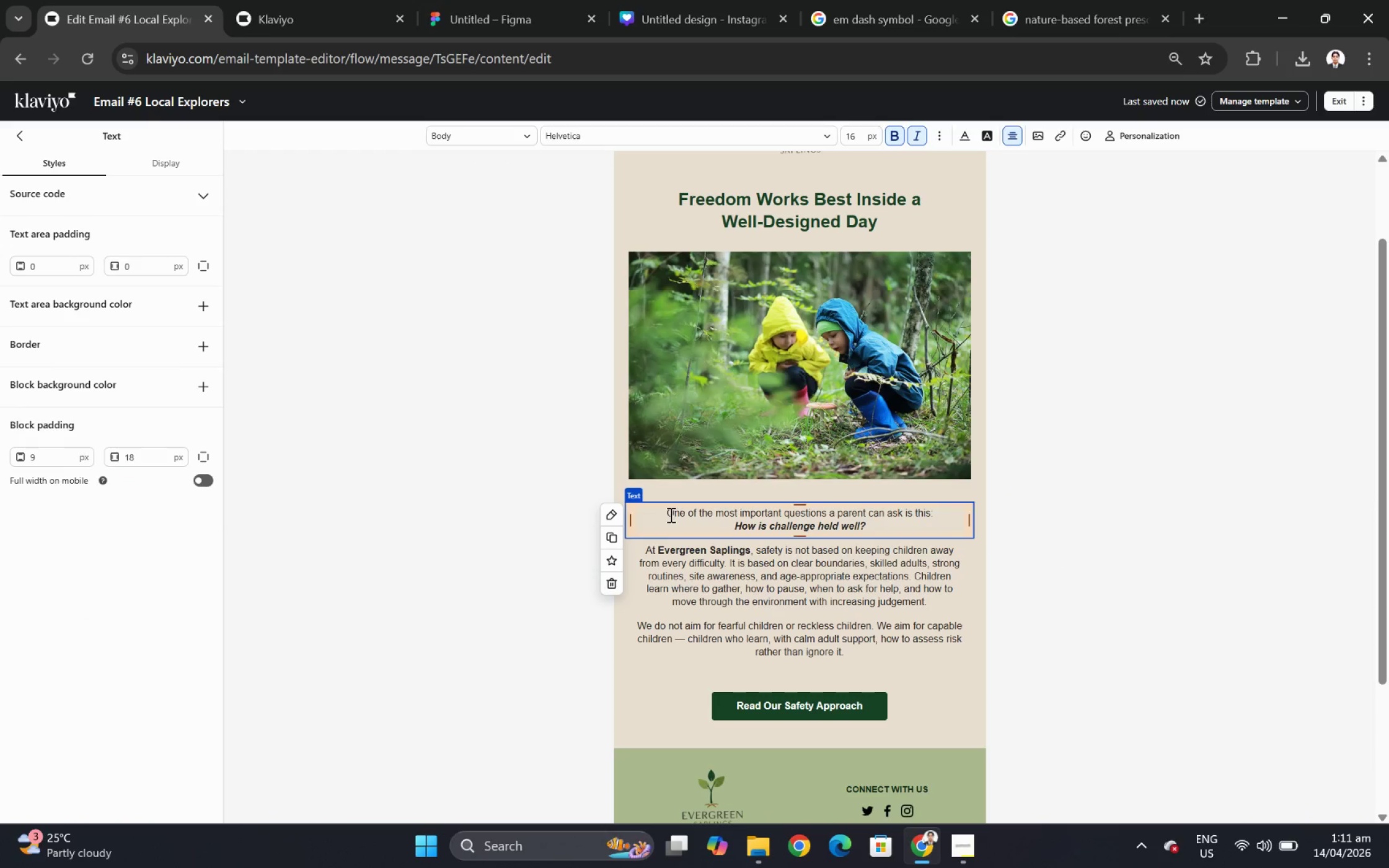 
left_click_drag(start_coordinate=[668, 514], to_coordinate=[866, 526])
 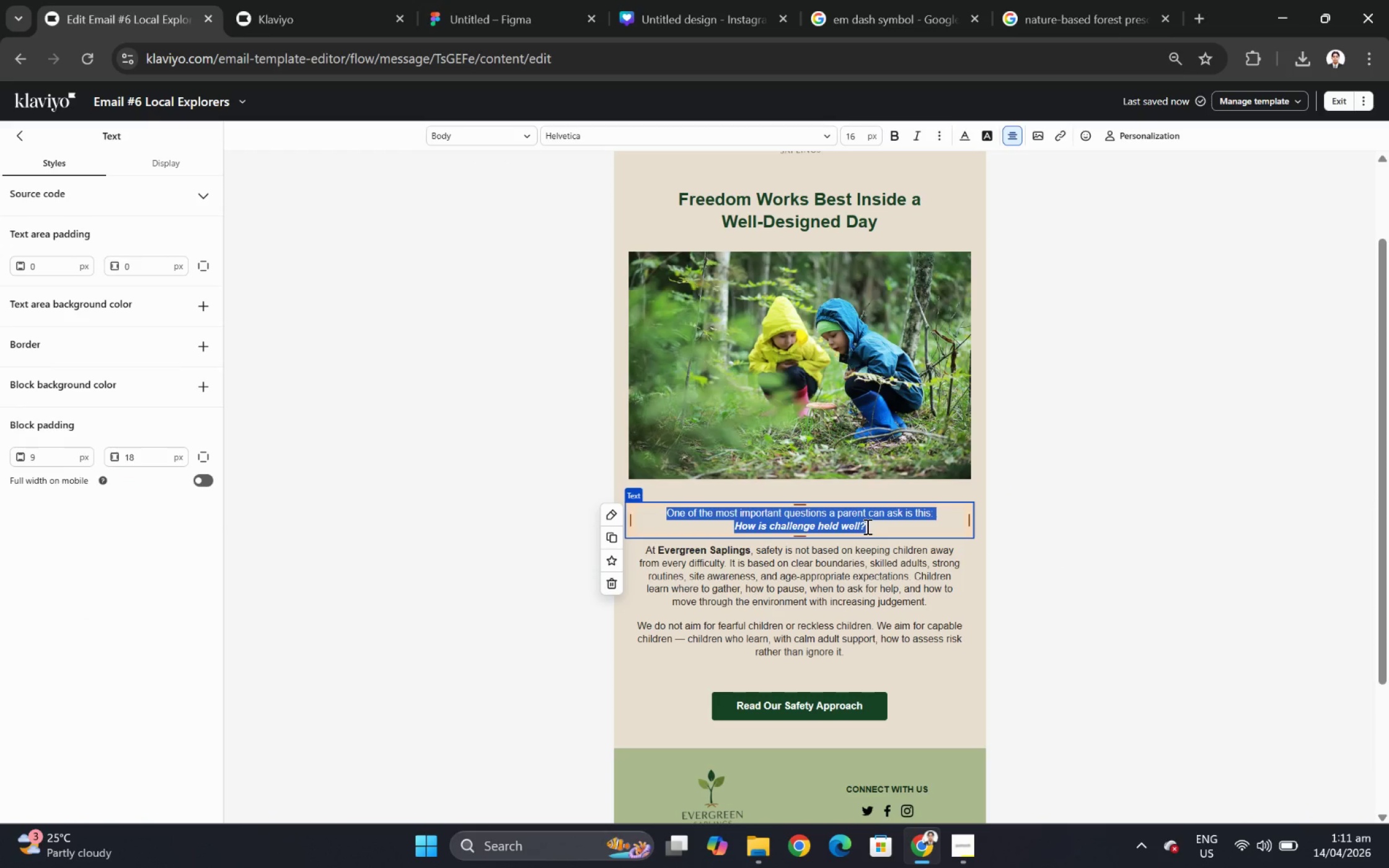 
wait(5.99)
 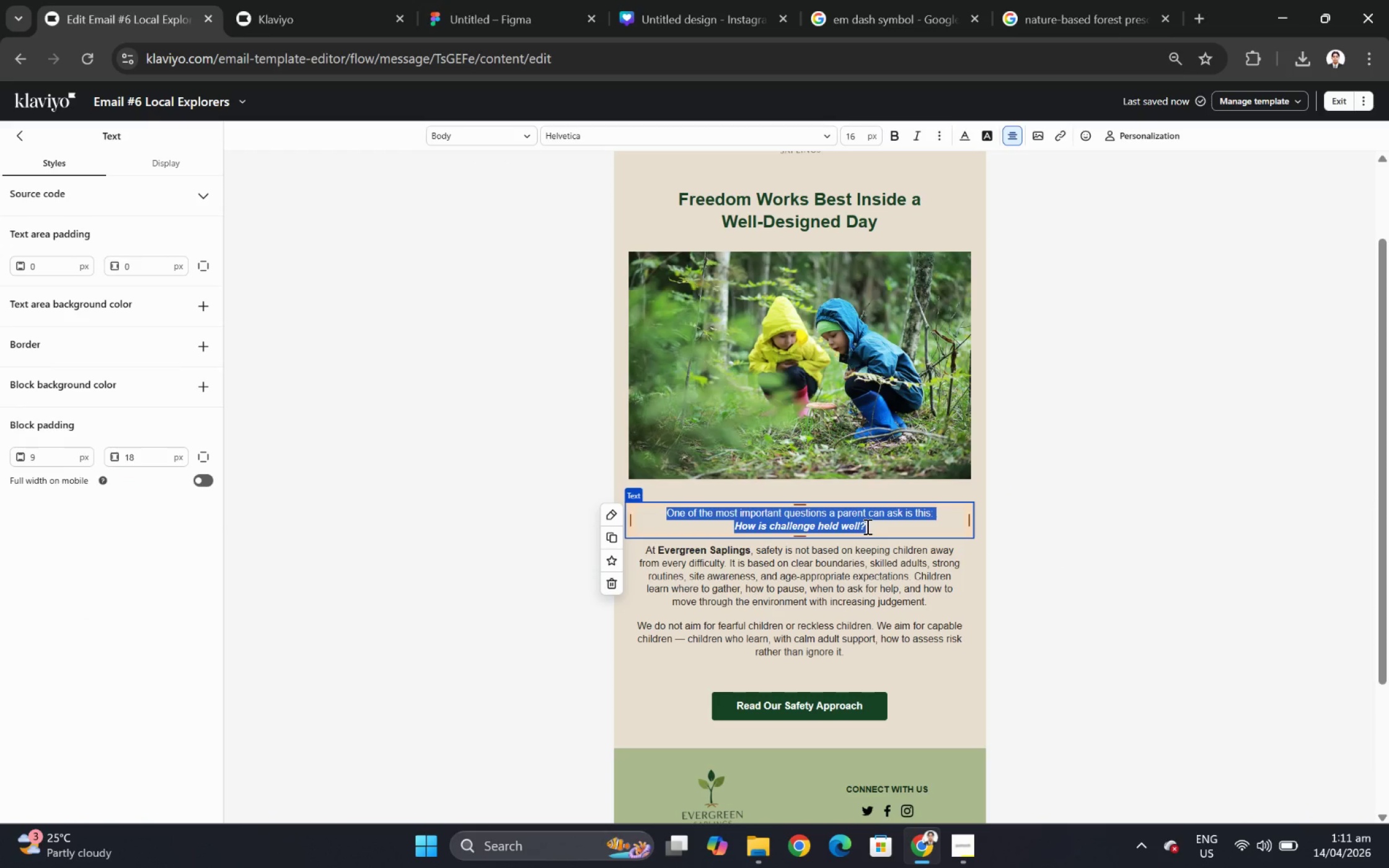 
hold_key(key=ShiftLeft, duration=1.52)
 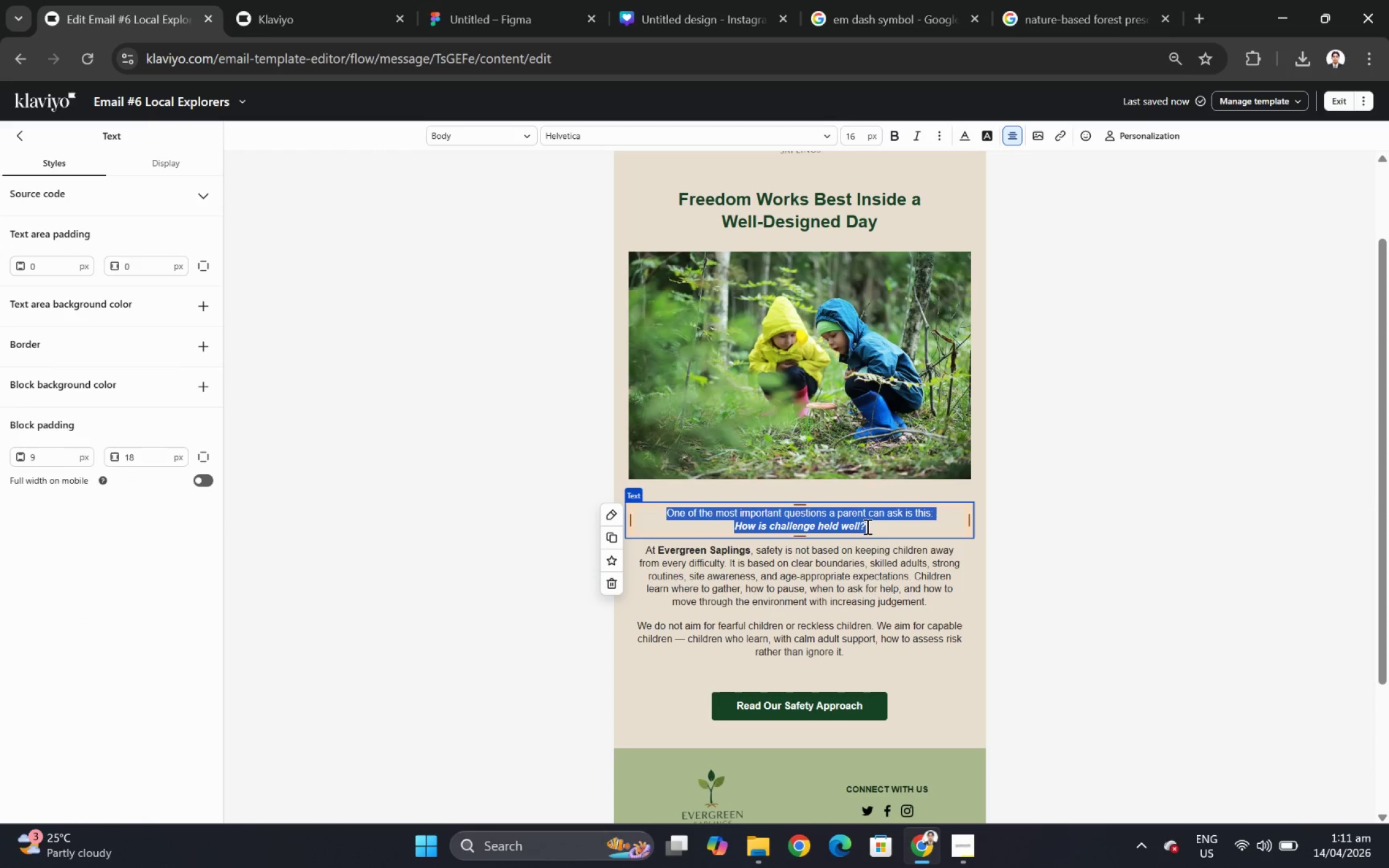 
type(A strong forest preschool day is not improvied.)
 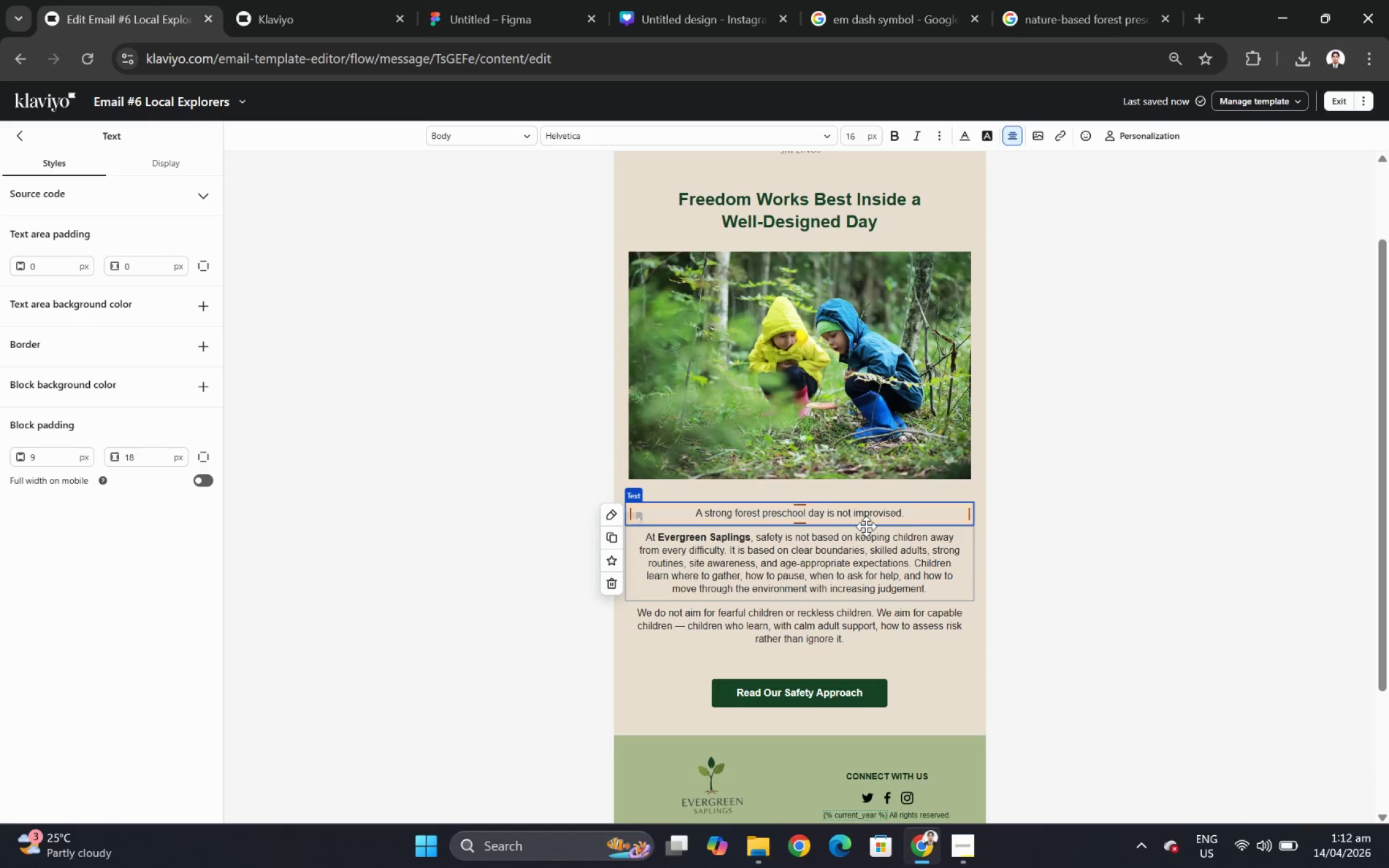 
type( It is structured with inention.)
 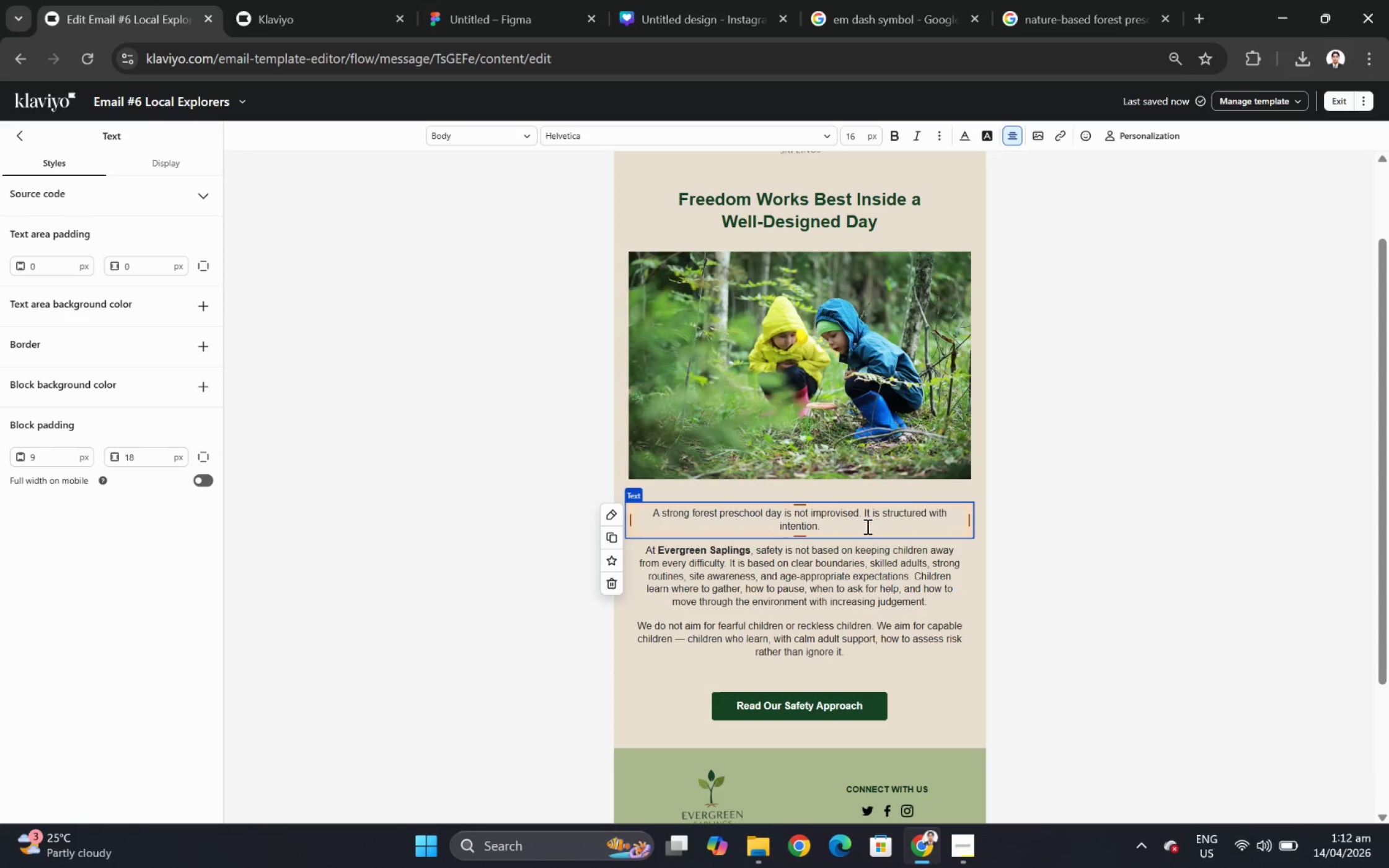 
wait(5.76)
 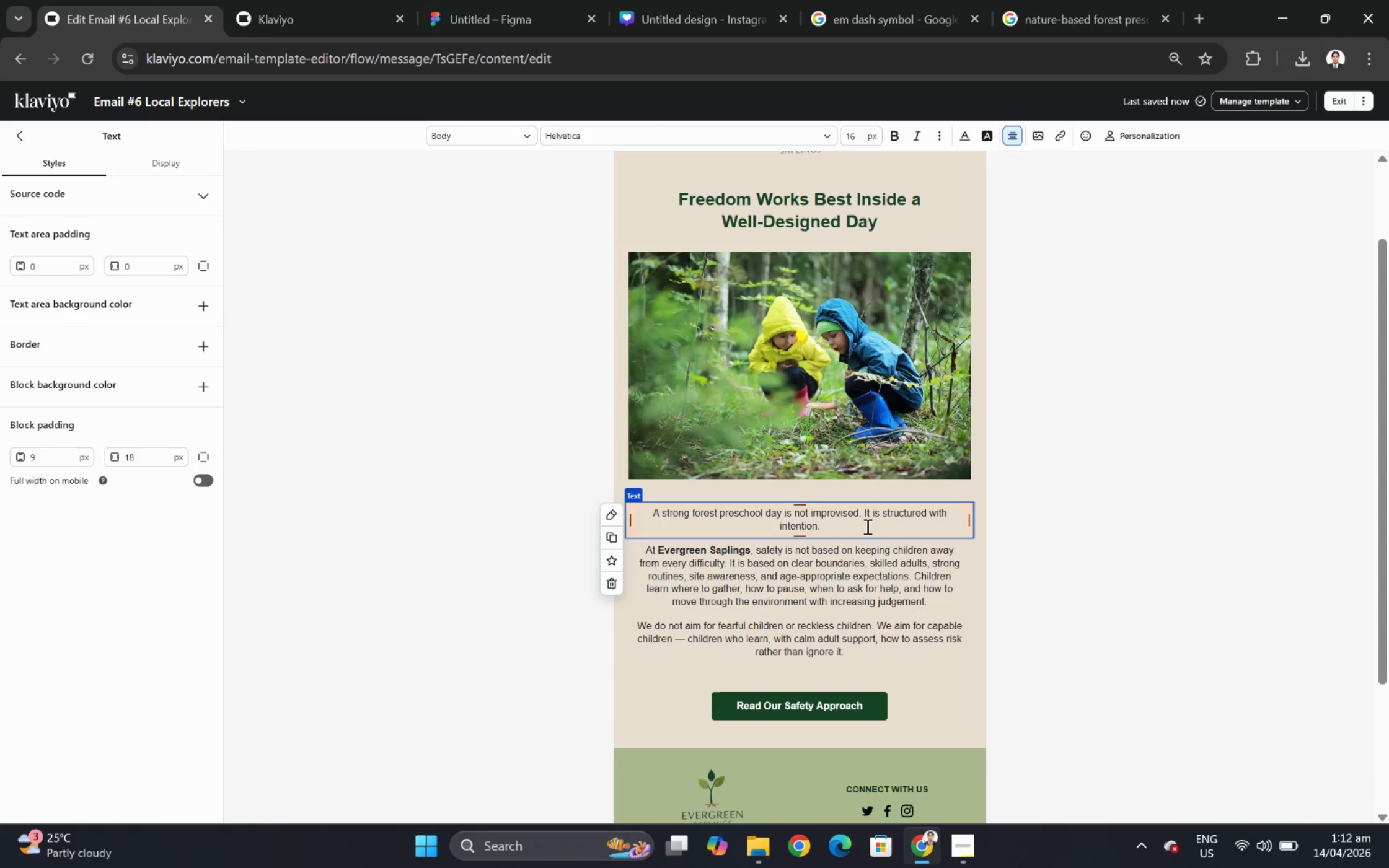 
left_click_drag(start_coordinate=[863, 511], to_coordinate=[905, 529])
 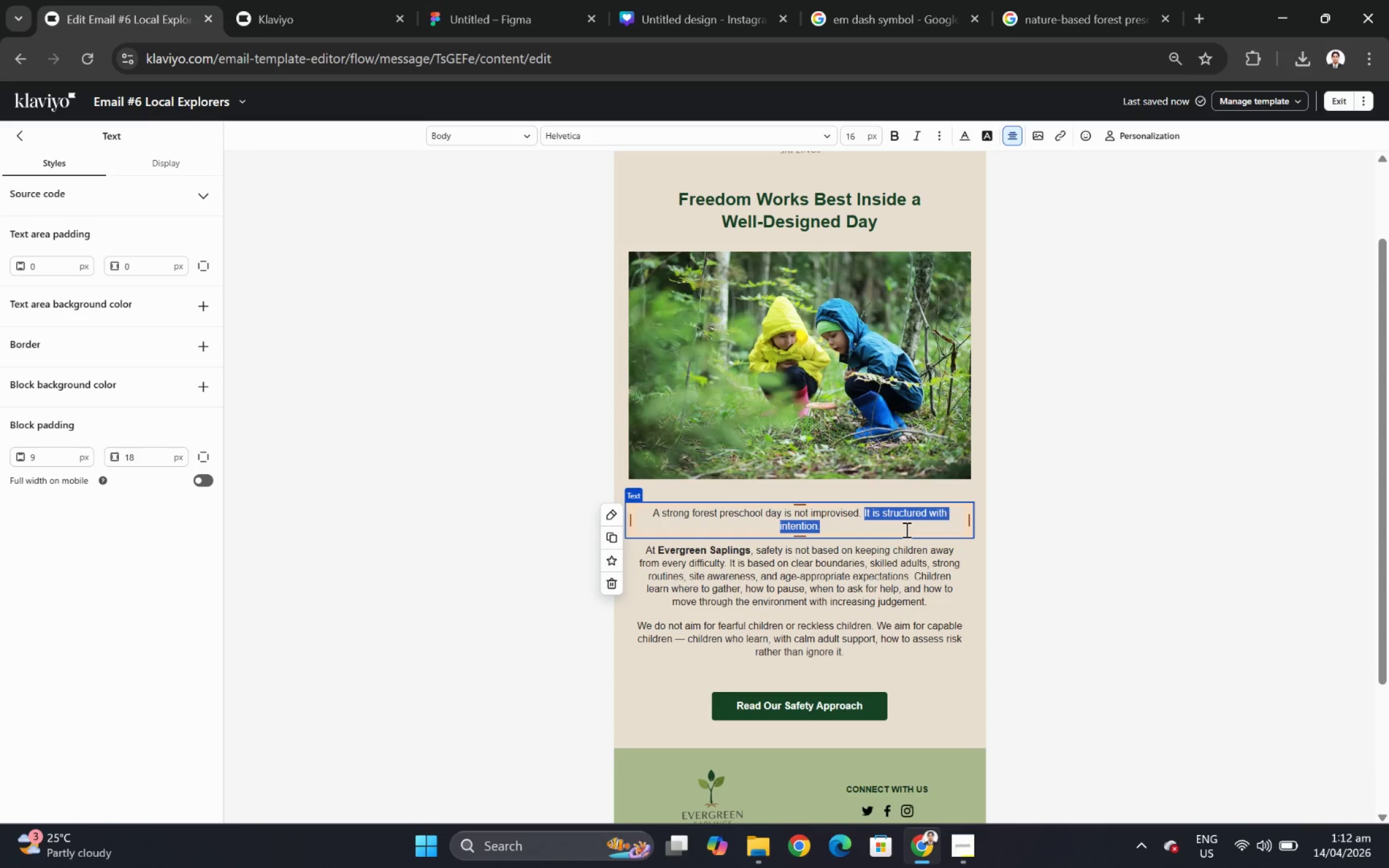 
key(Control+B)
 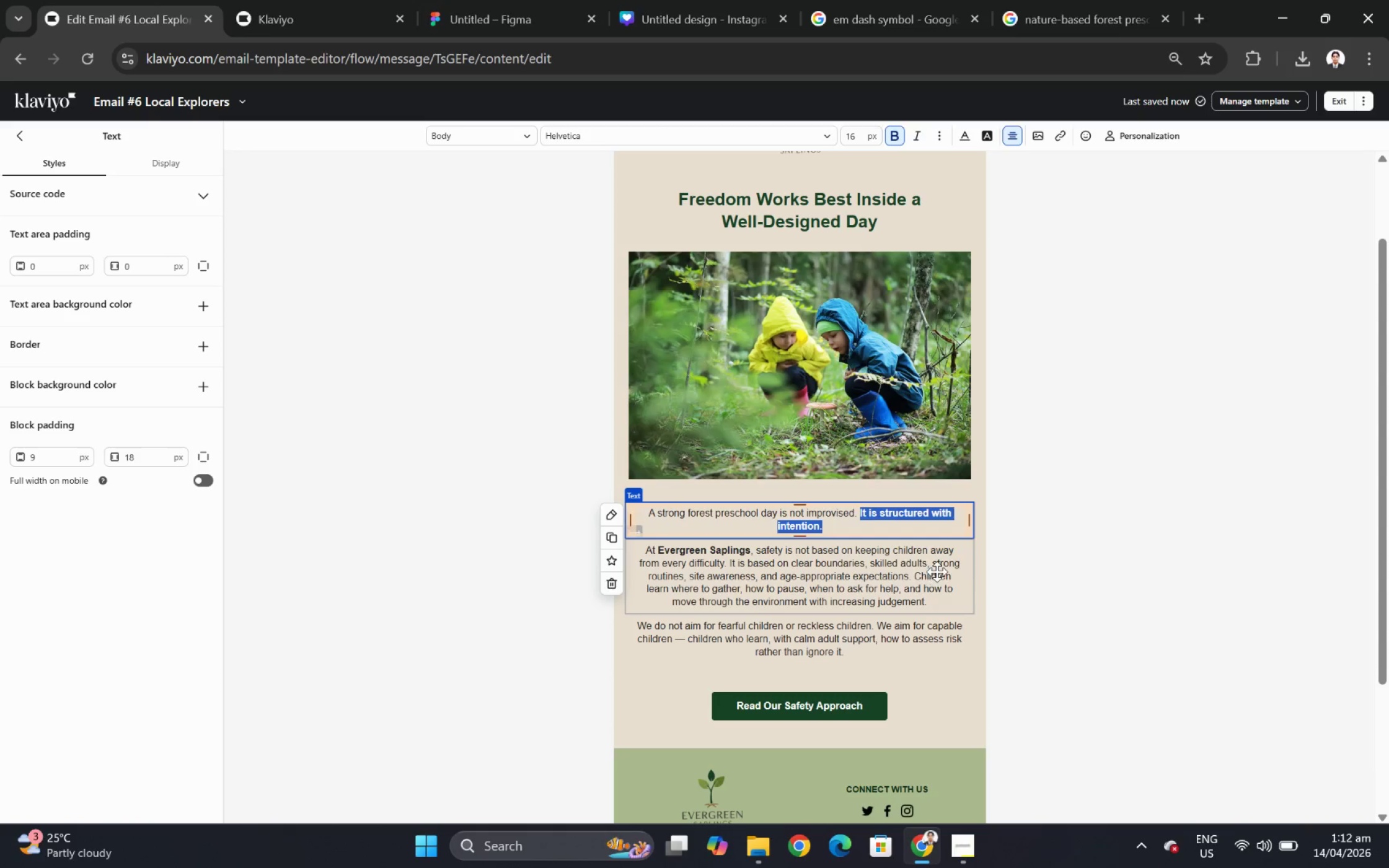 
left_click([937, 571])
 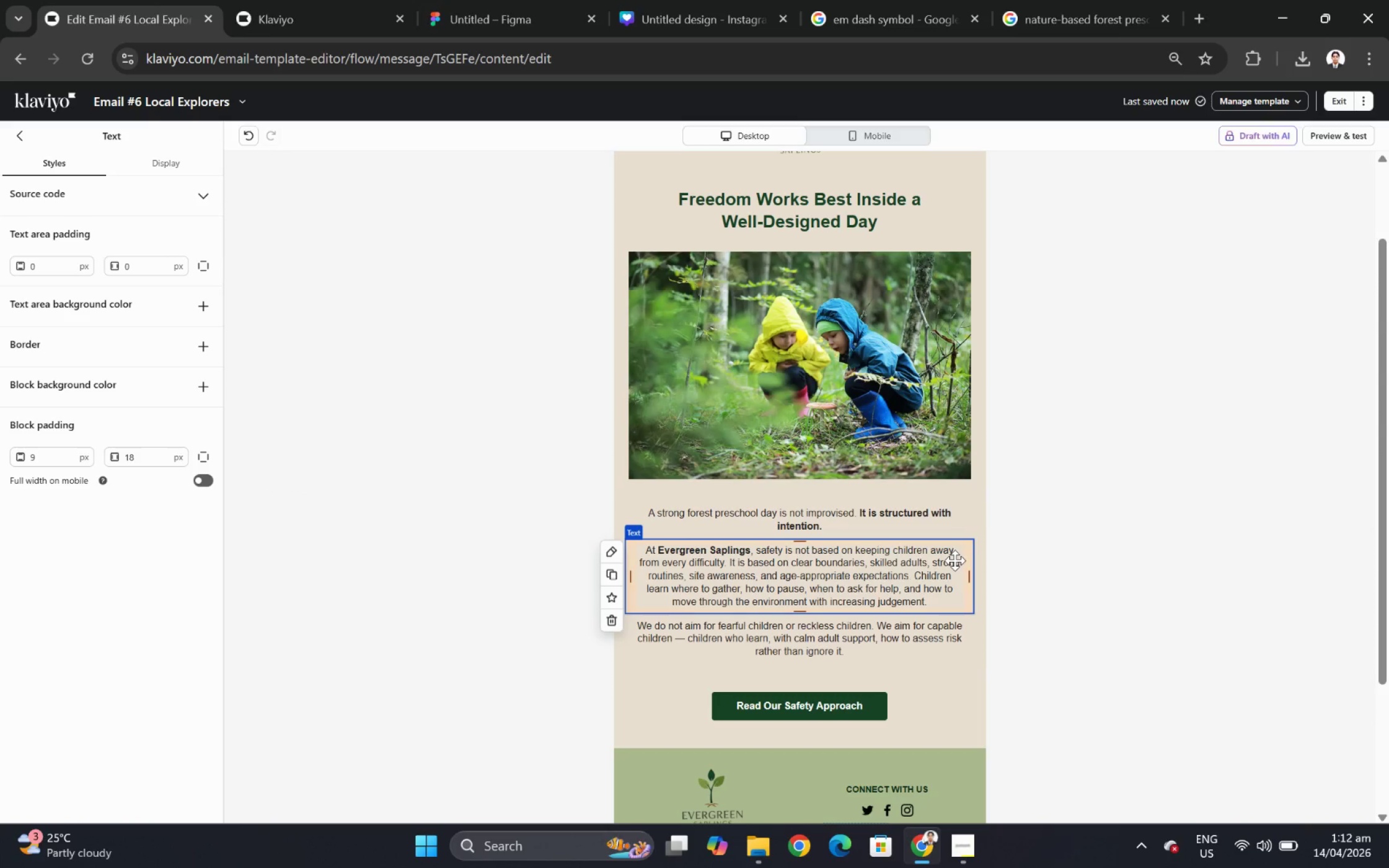 
wait(7.54)
 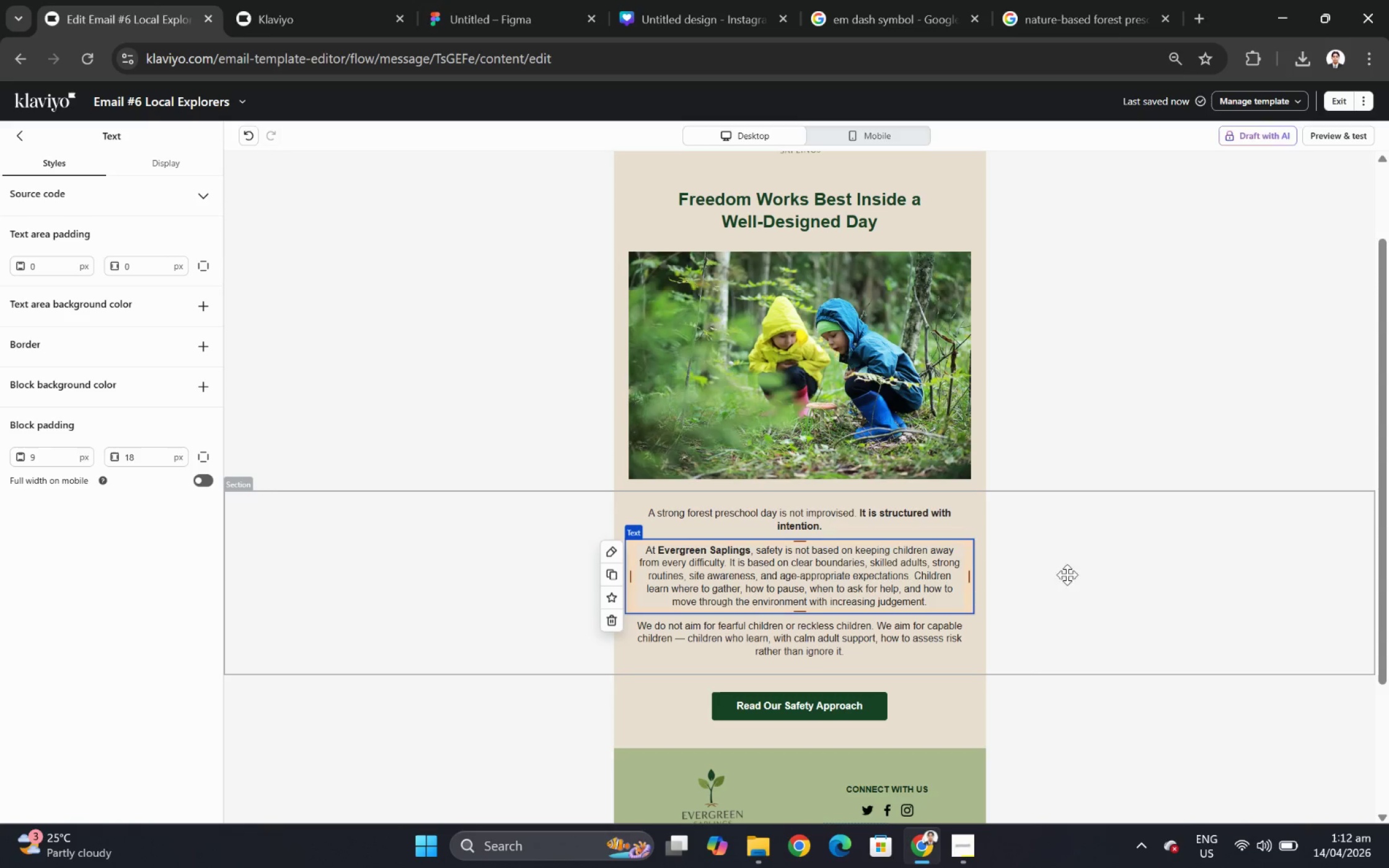 
double_click([872, 576])
 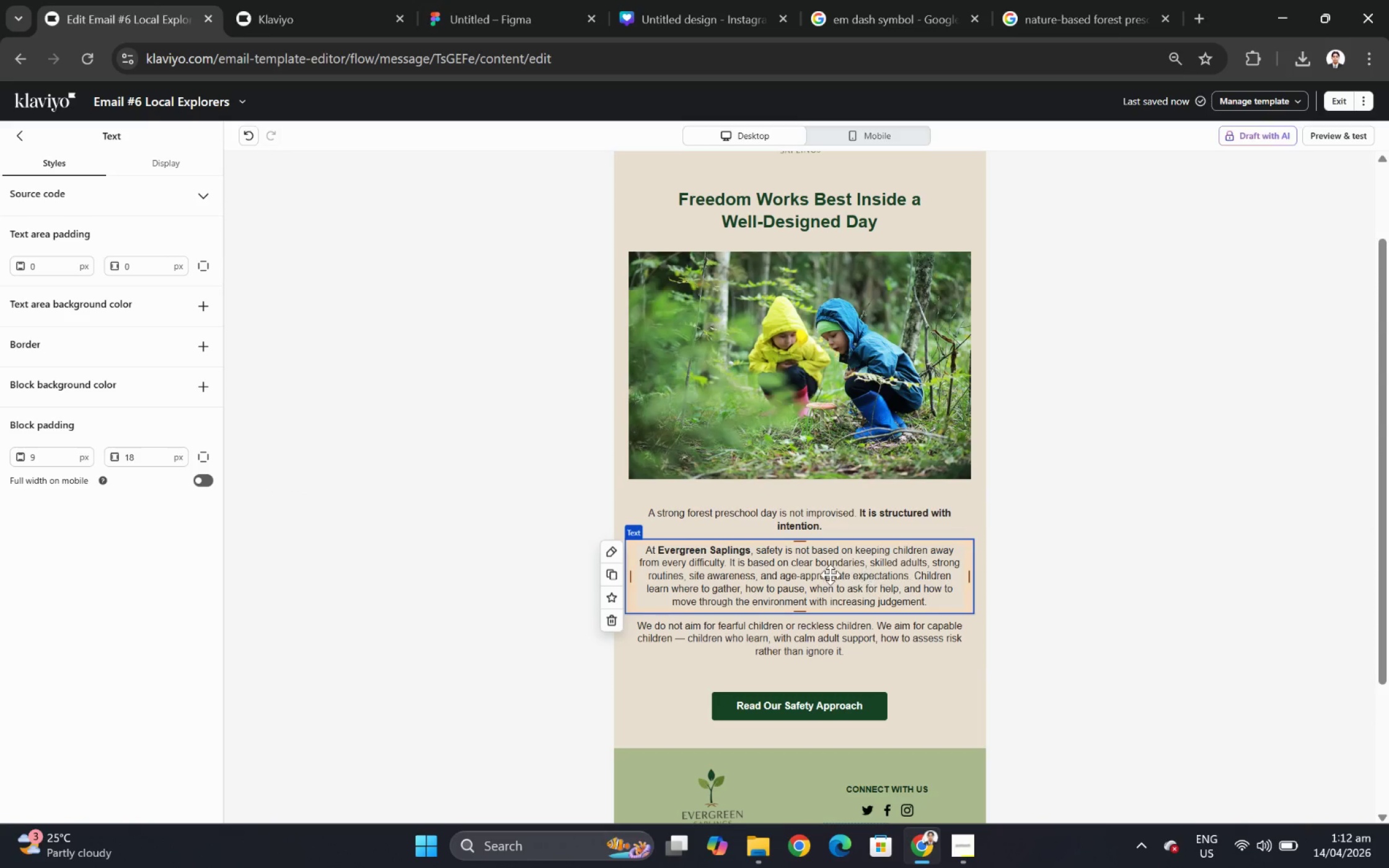 
left_click([826, 574])
 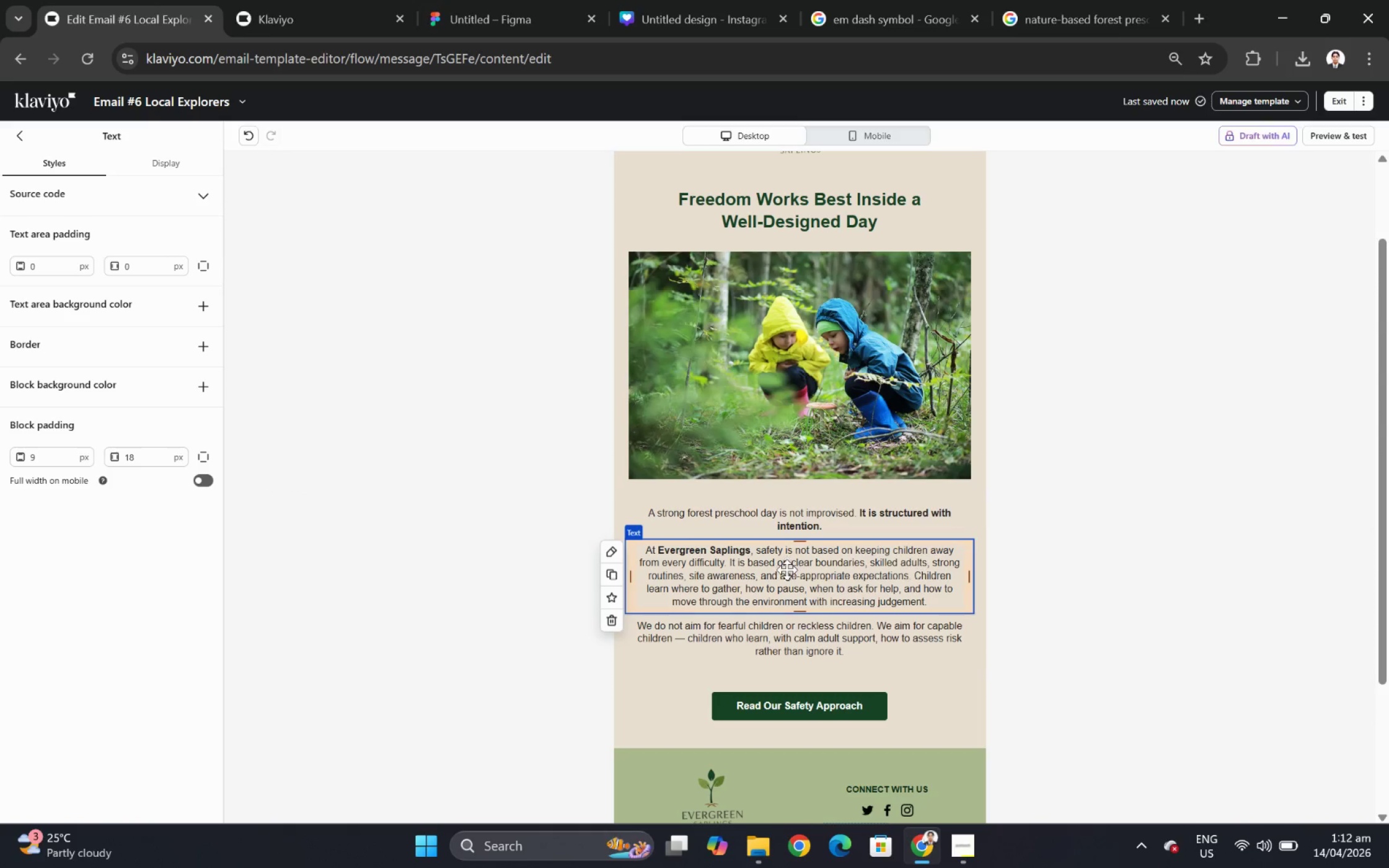 
double_click([787, 571])
 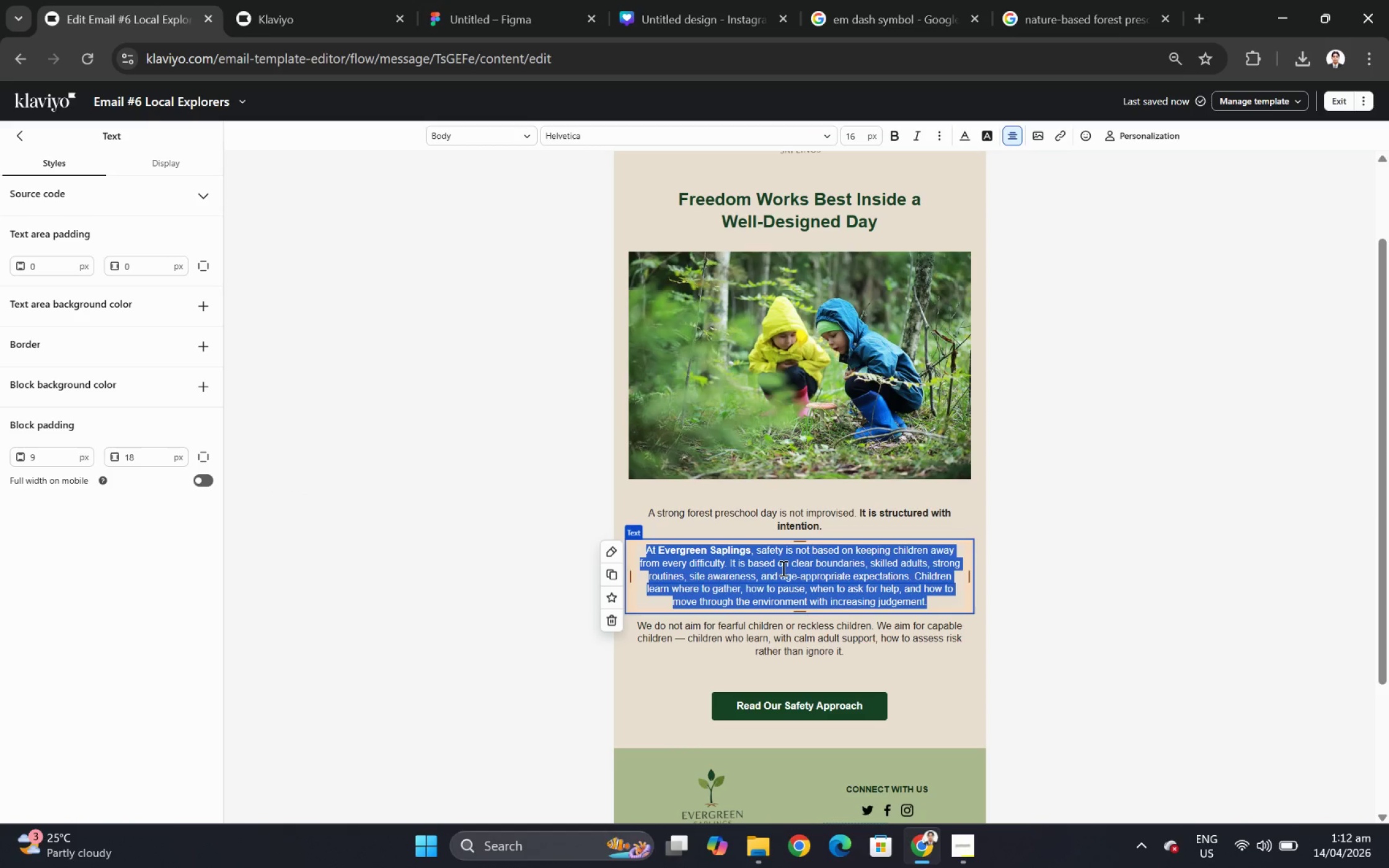 
wait(6.32)
 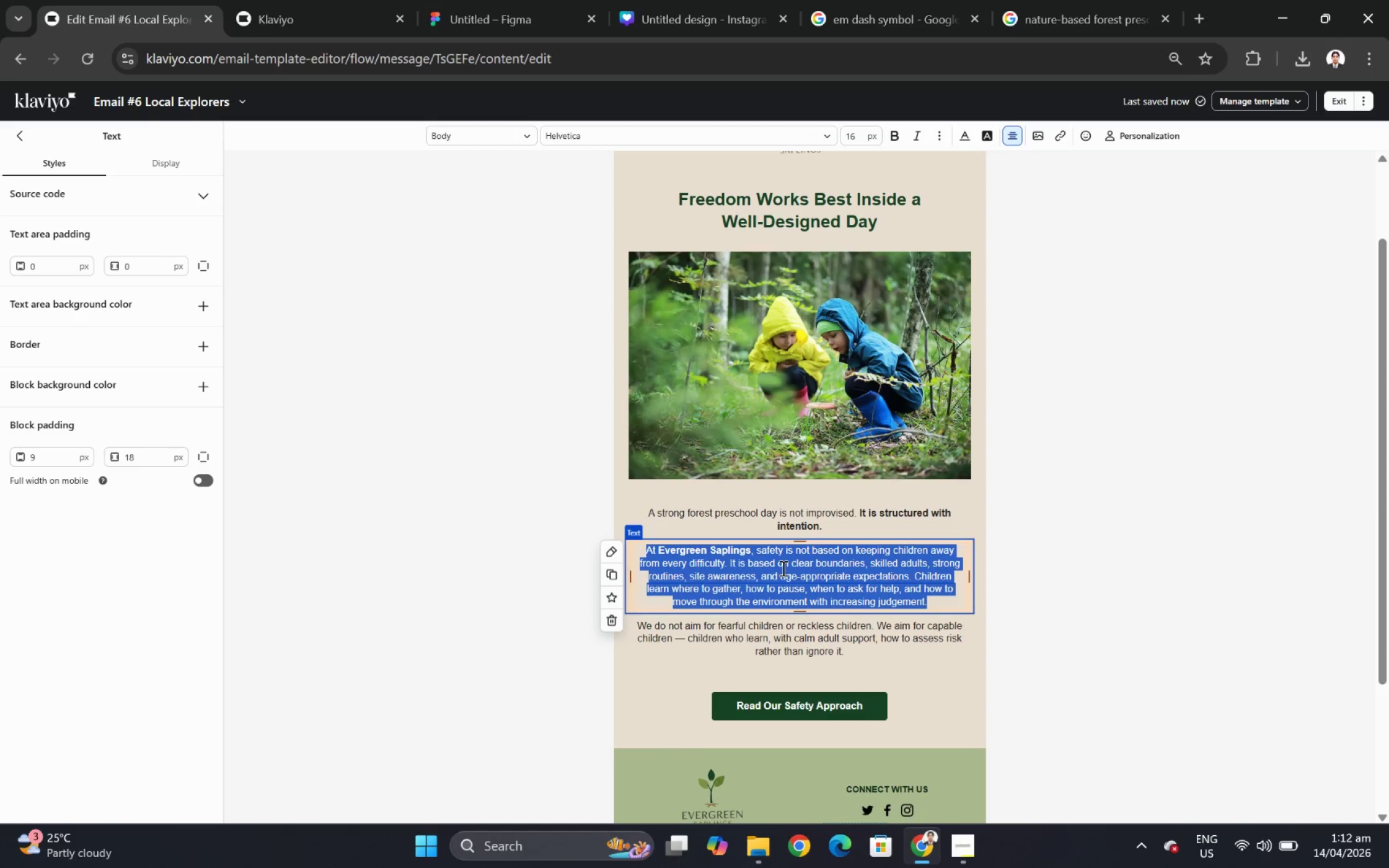 
type(Childeren)
key(Backspace)
key(Backspace)
key(Backspace)
key(Backspace)
type(ren arrive, settke=)
key(Backspace)
key(Backspace)
key(Backspace)
type(le, check gear,)
 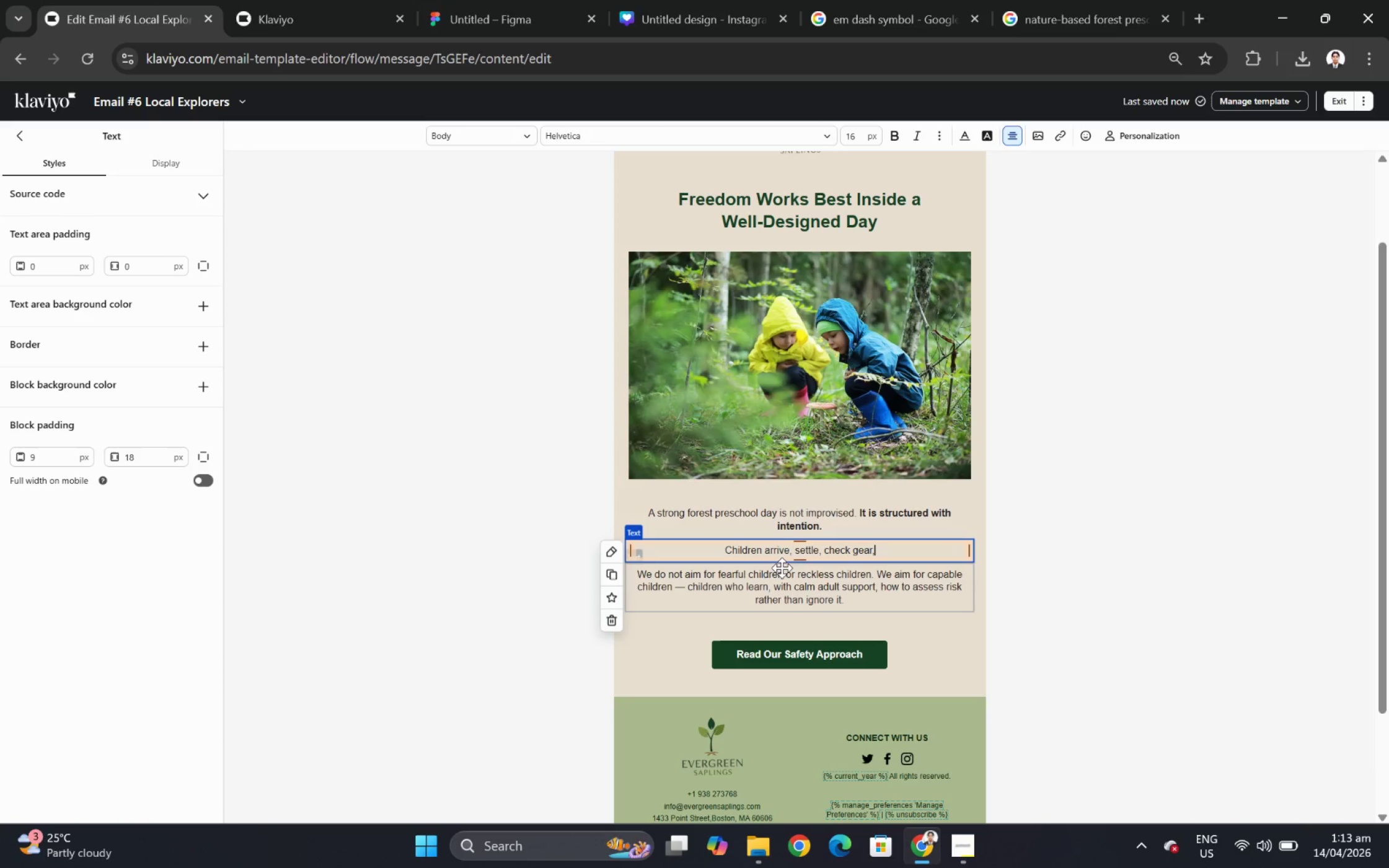 
type( gather, explore, eat, reset, return, and close the day within a predictable)
 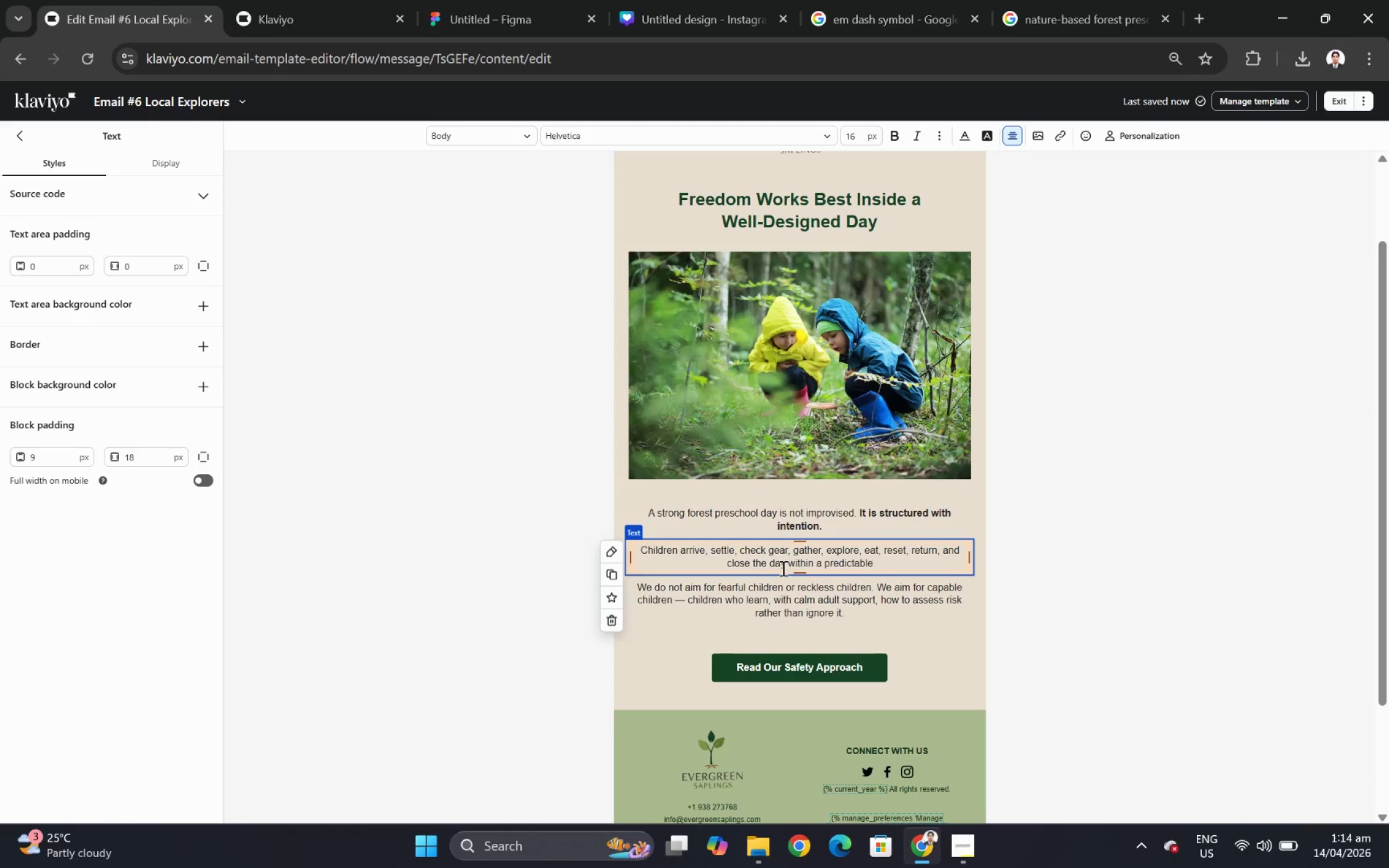 
key(Space)
 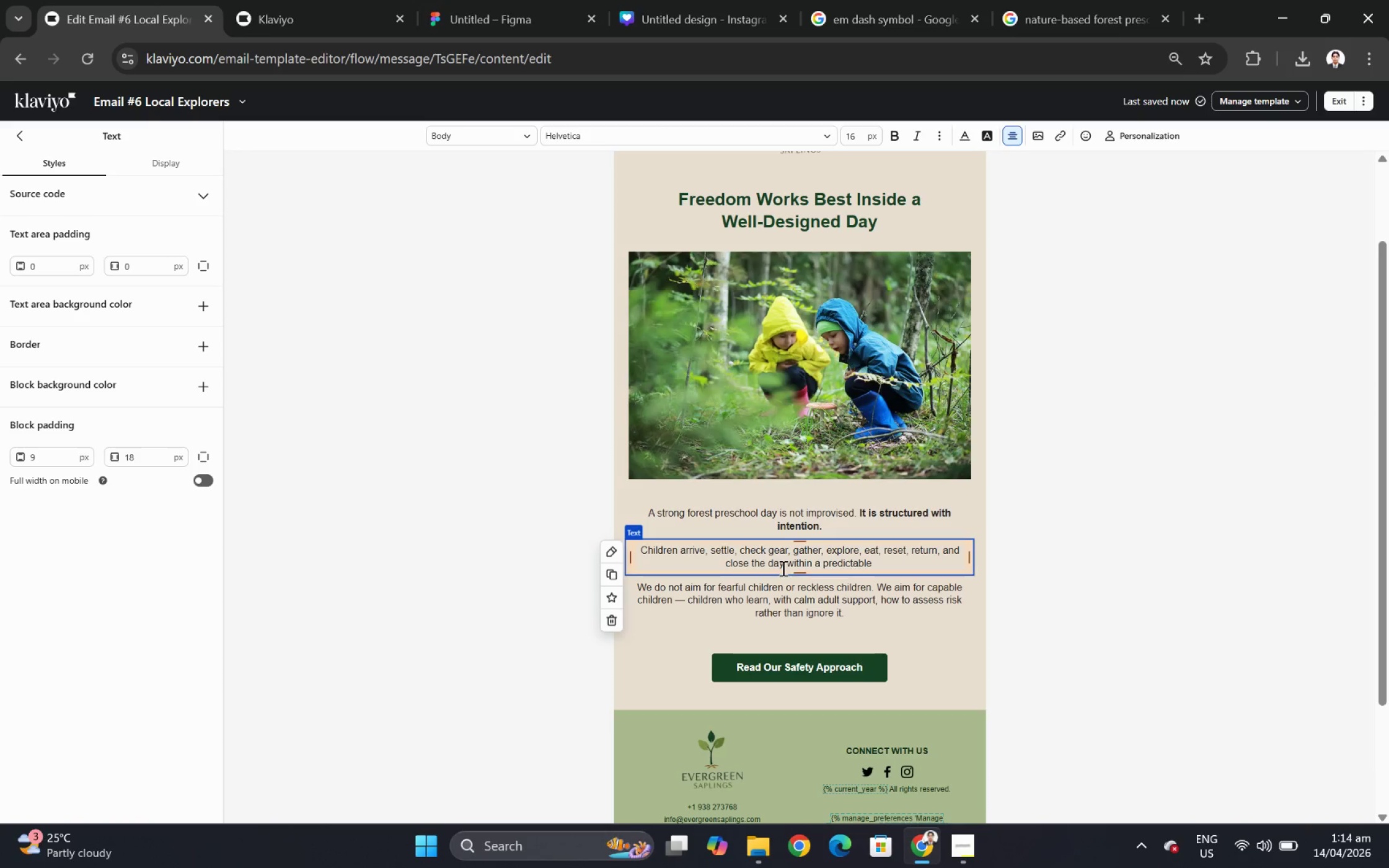 
type(rhythm.)
 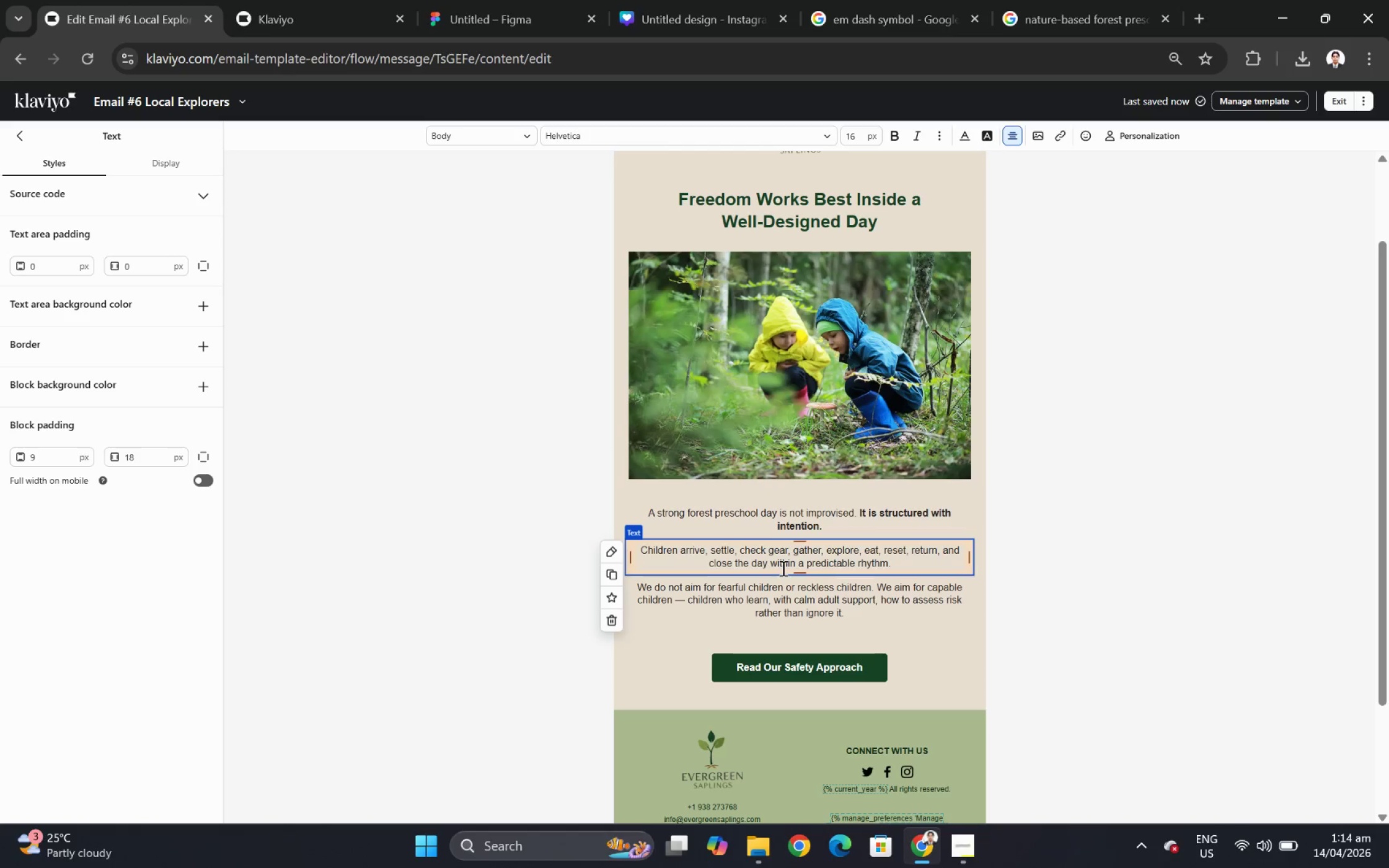 
wait(7.84)
 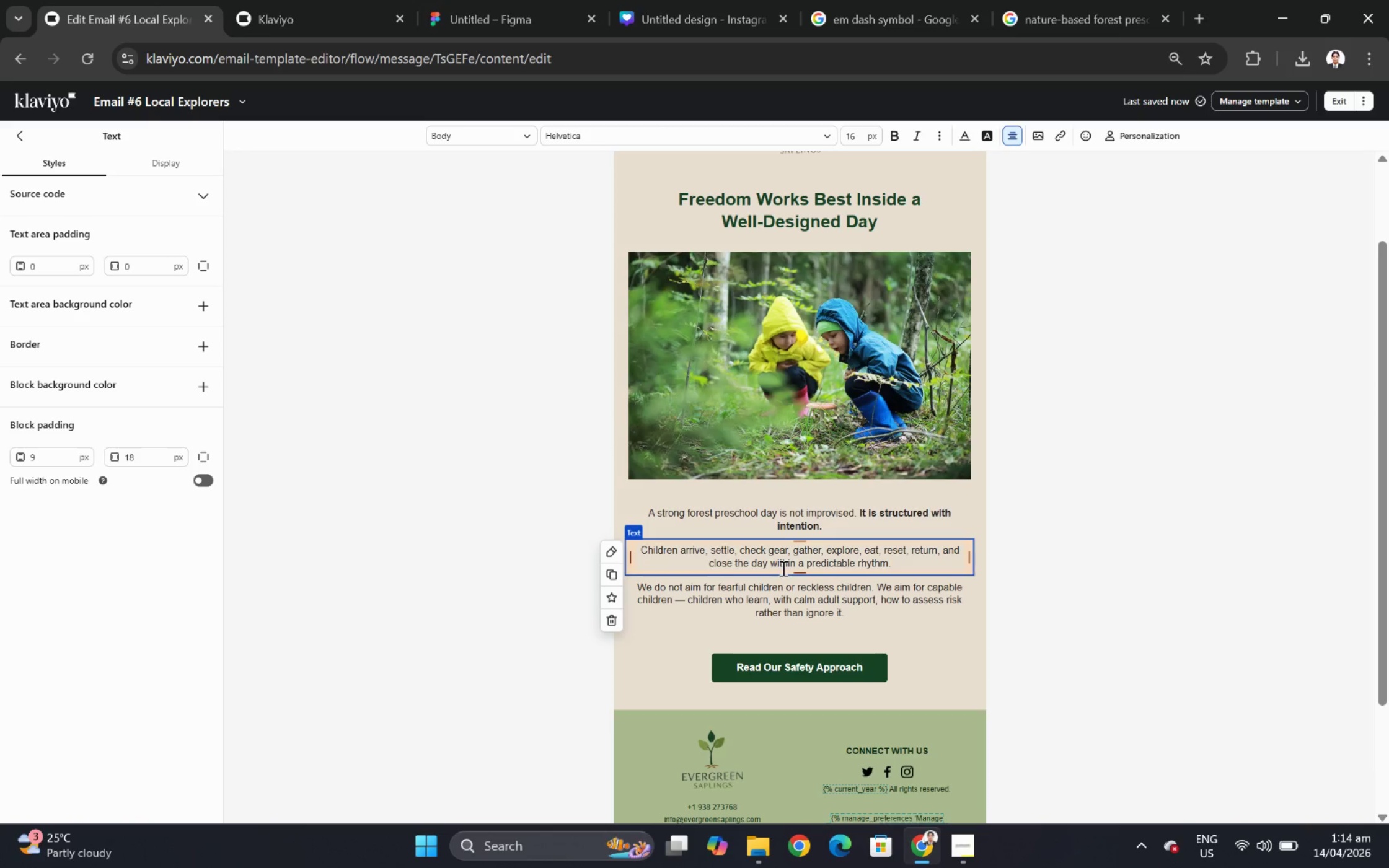 
type( That ryhtm)
key(Backspace)
type(hm matters)
 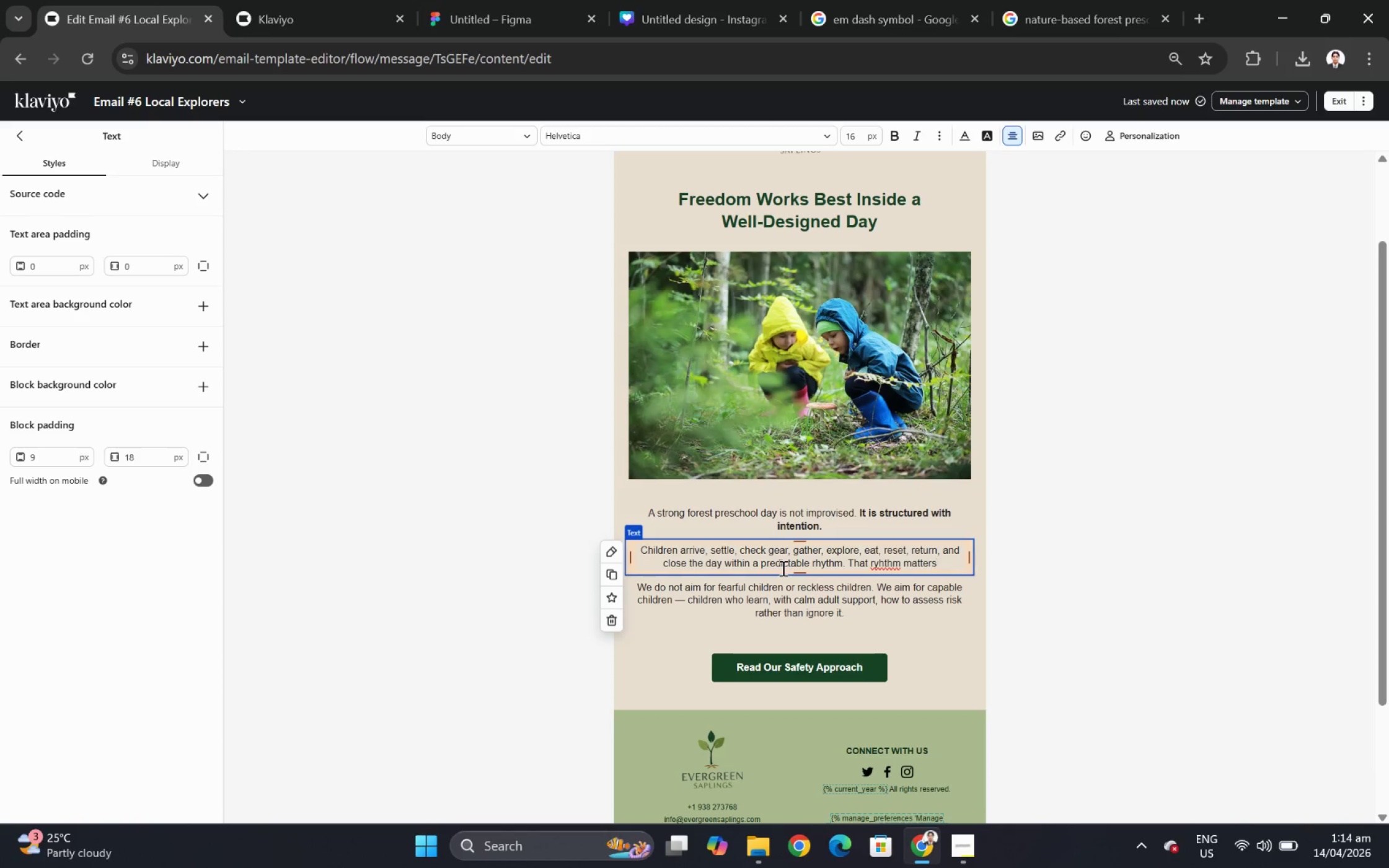 
left_click([886, 561])
 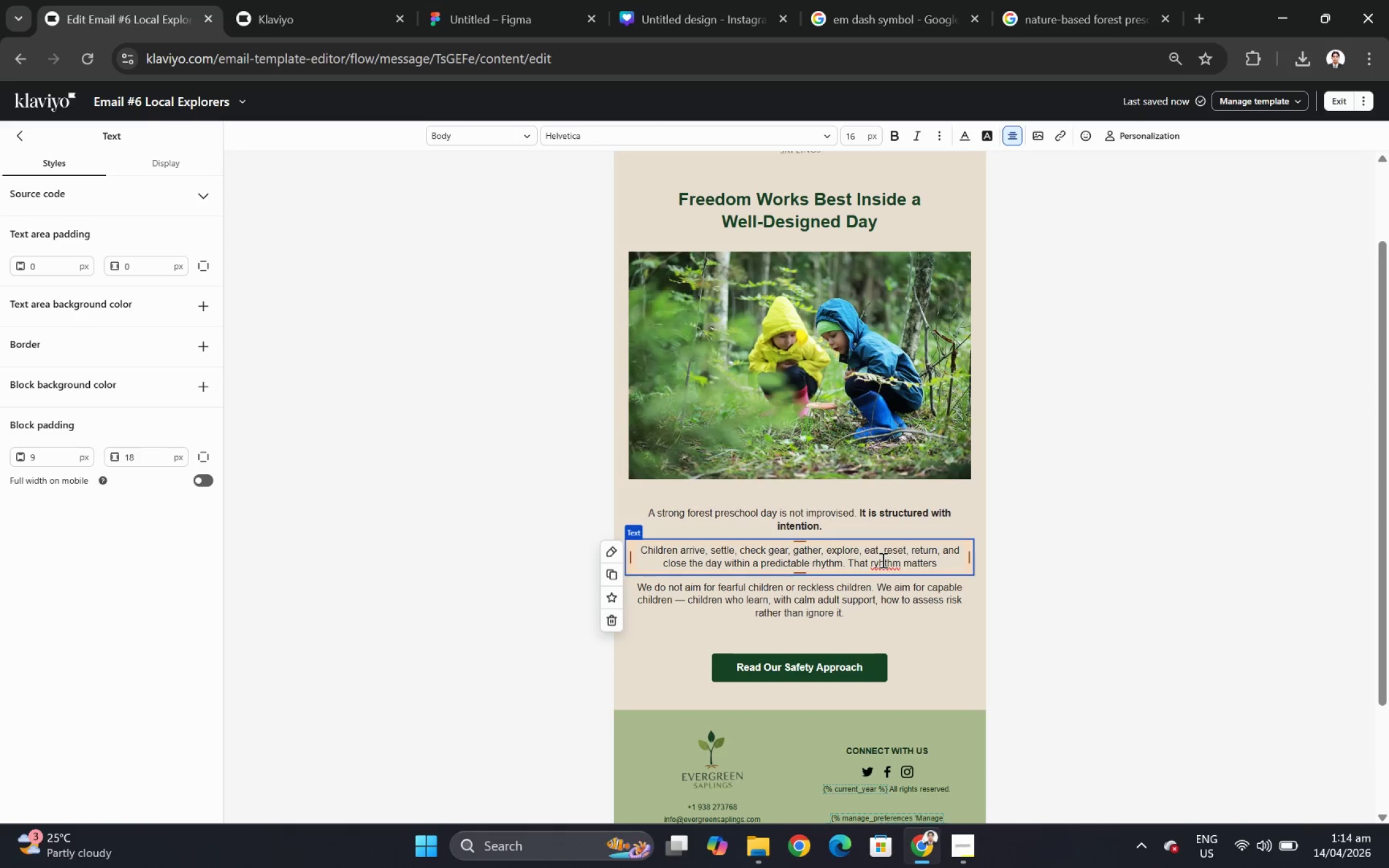 
left_click([881, 559])
 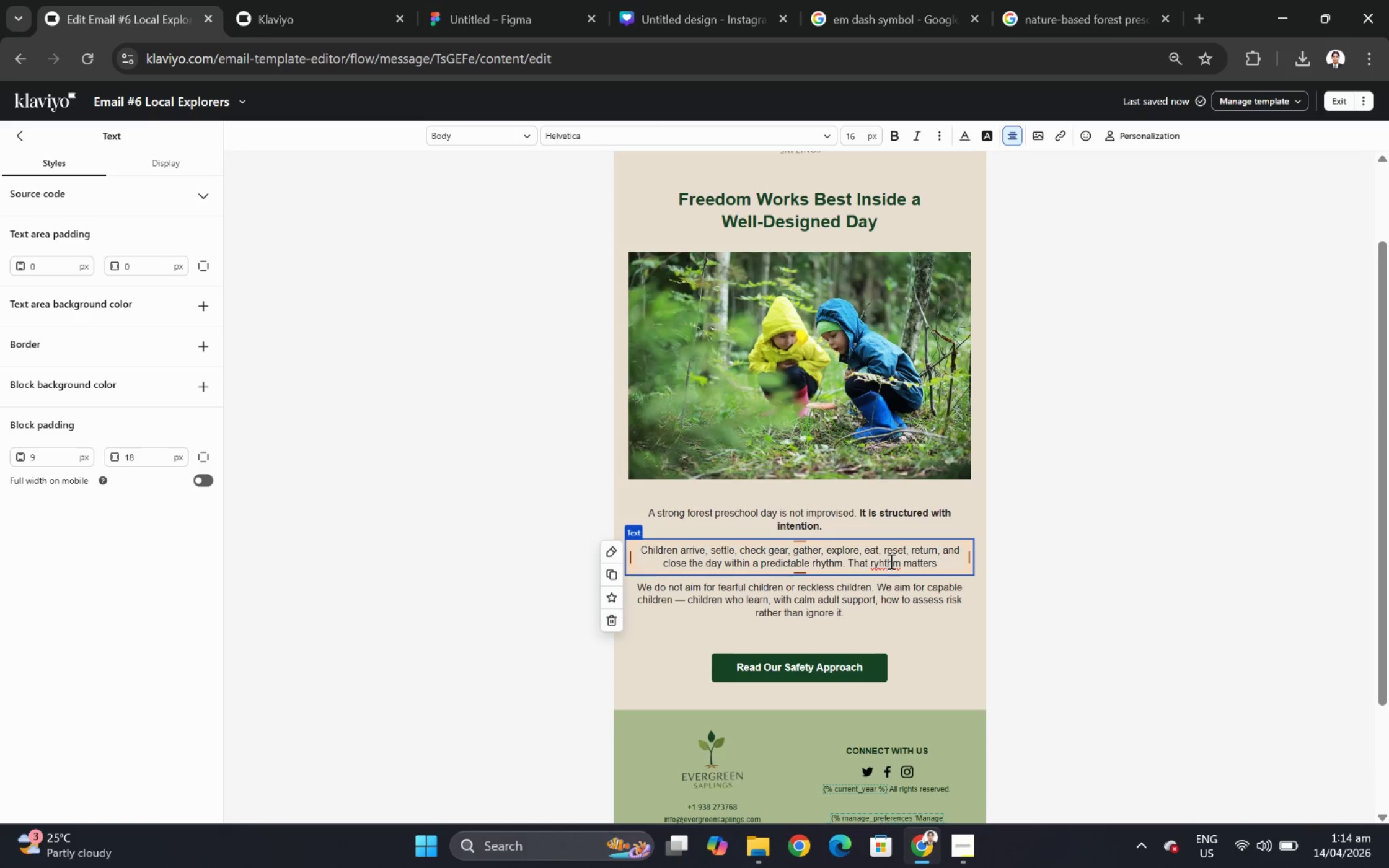 
key(Backspace)
 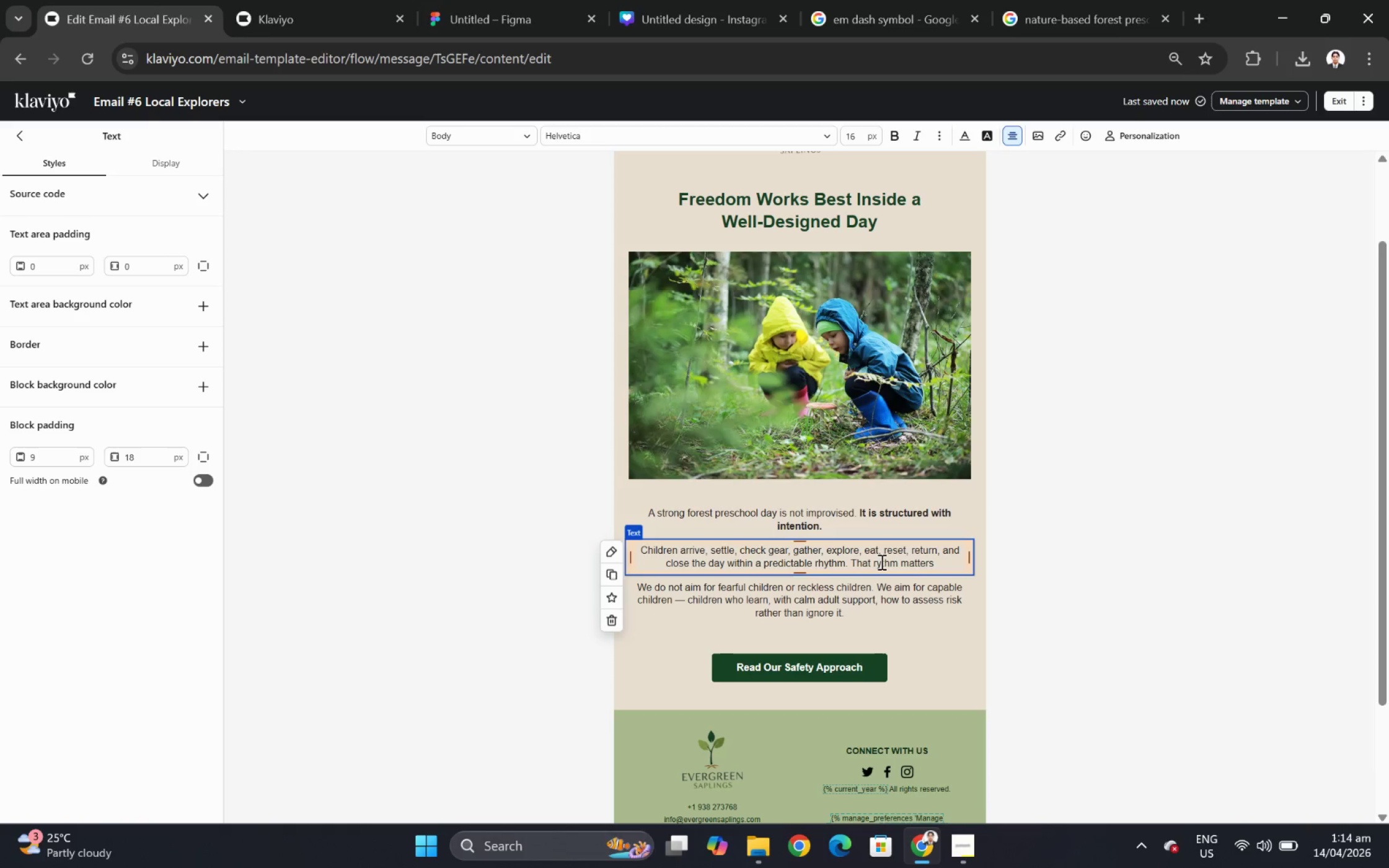 
left_click([880, 561])
 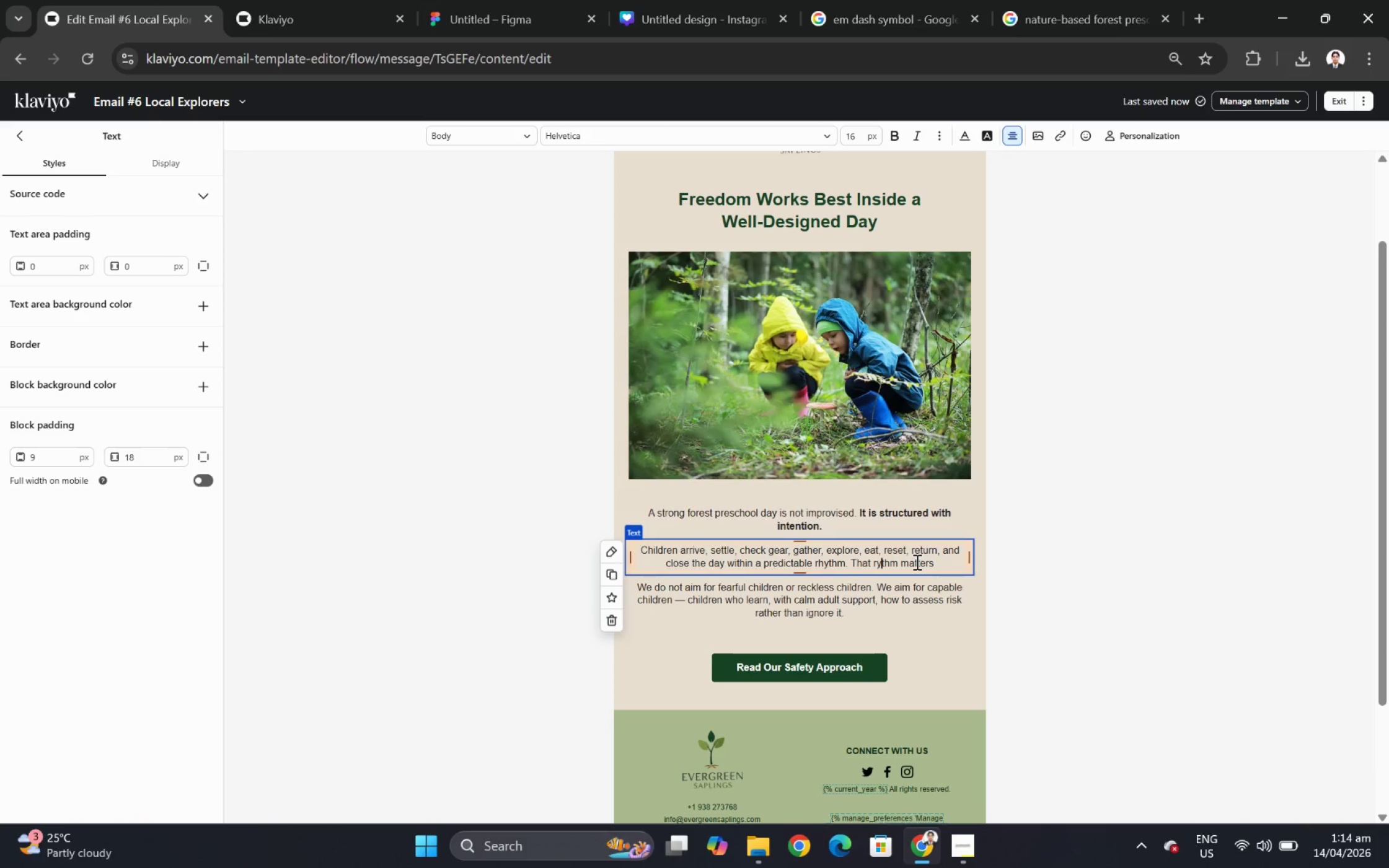 
wait(5.03)
 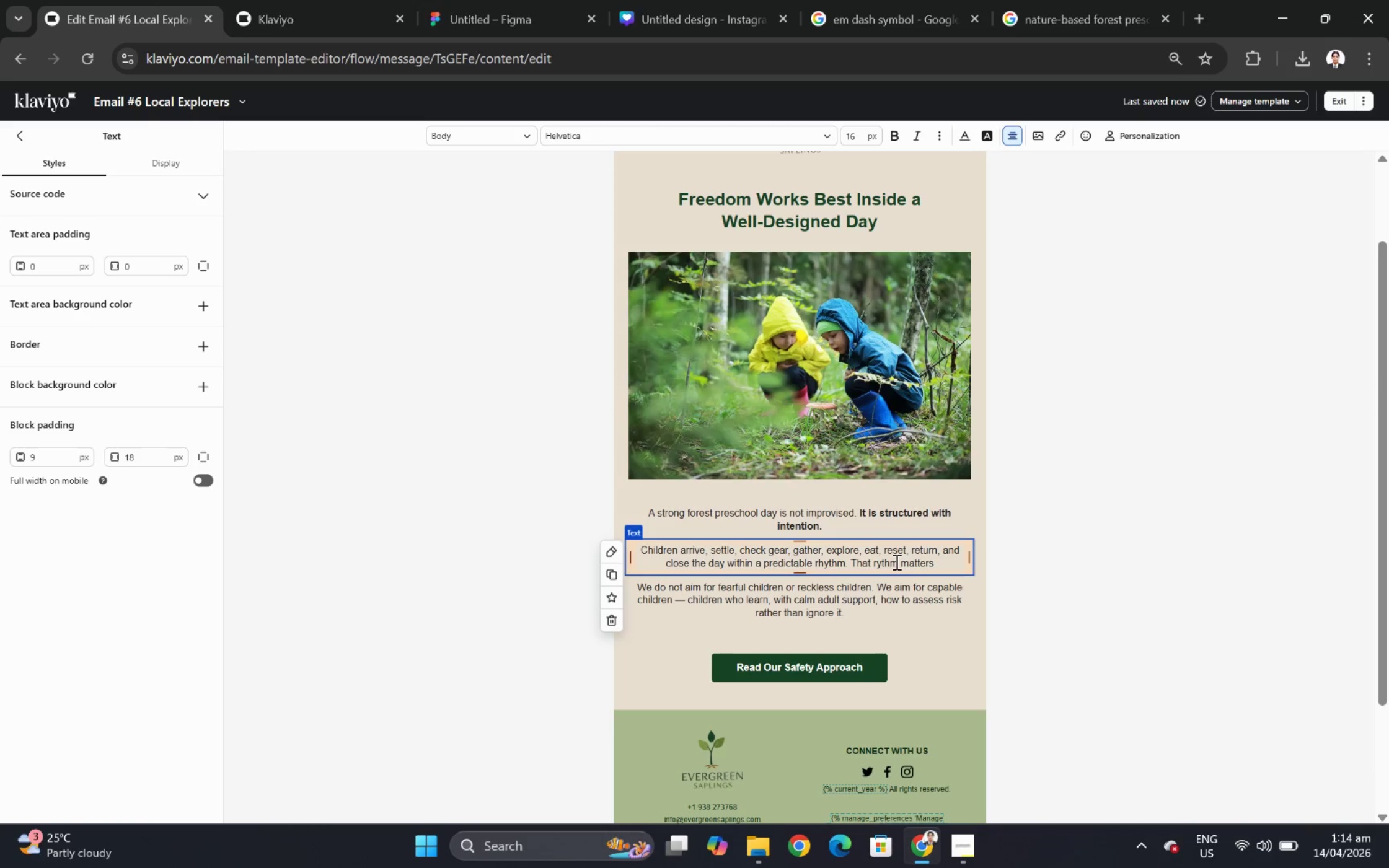 
key(ArrowLeft)
 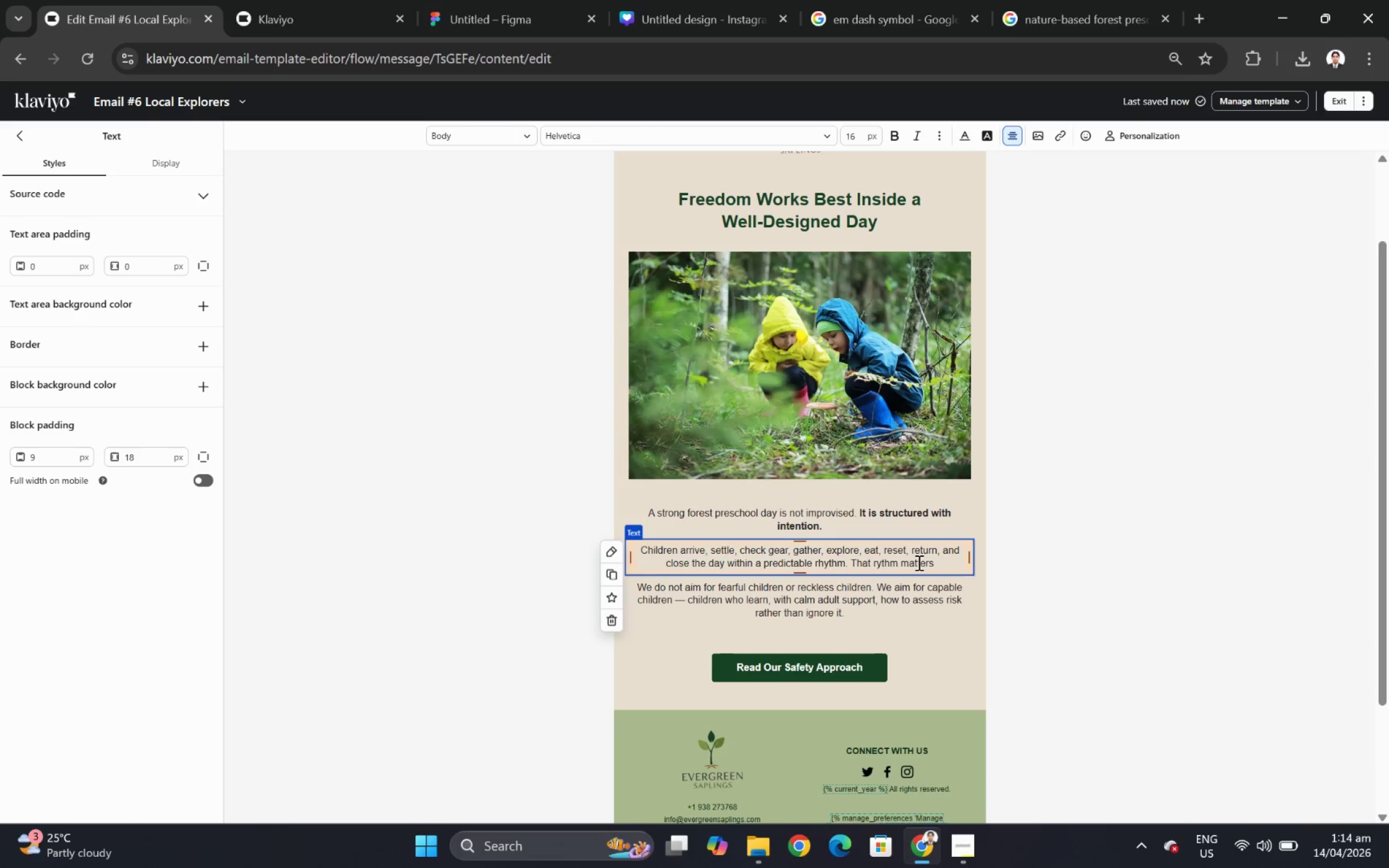 
key(H)
 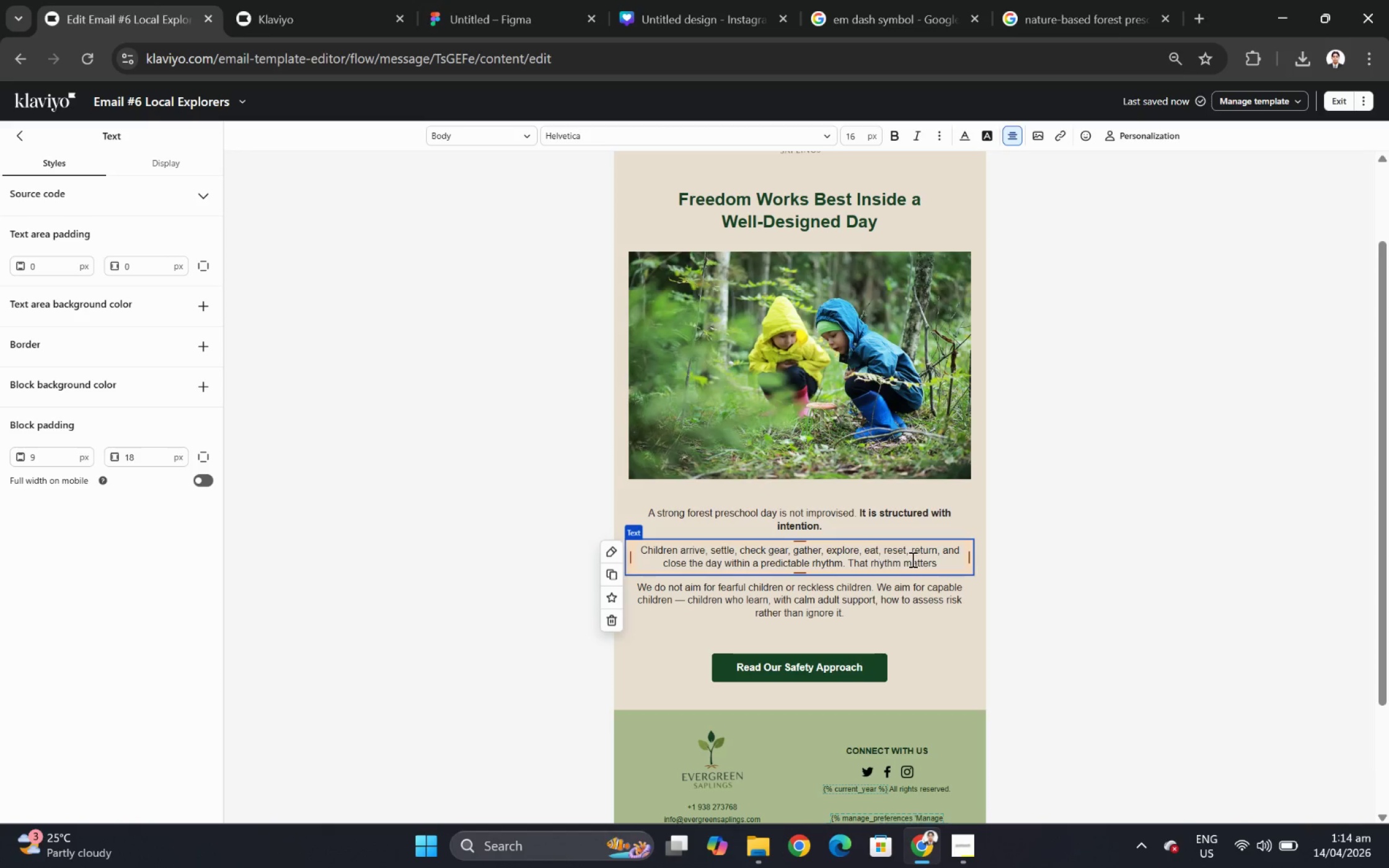 
wait(5.02)
 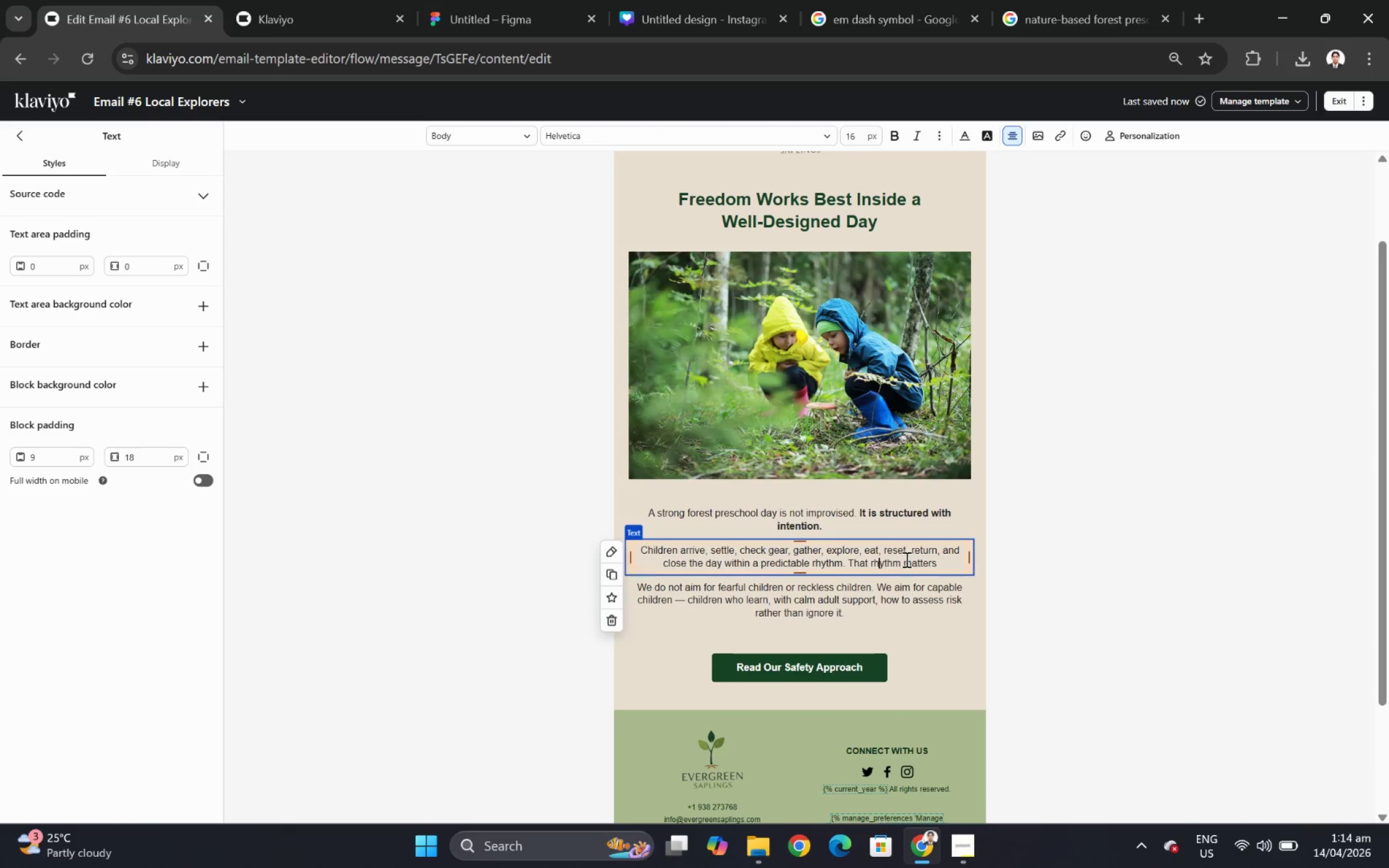 
left_click([941, 561])
 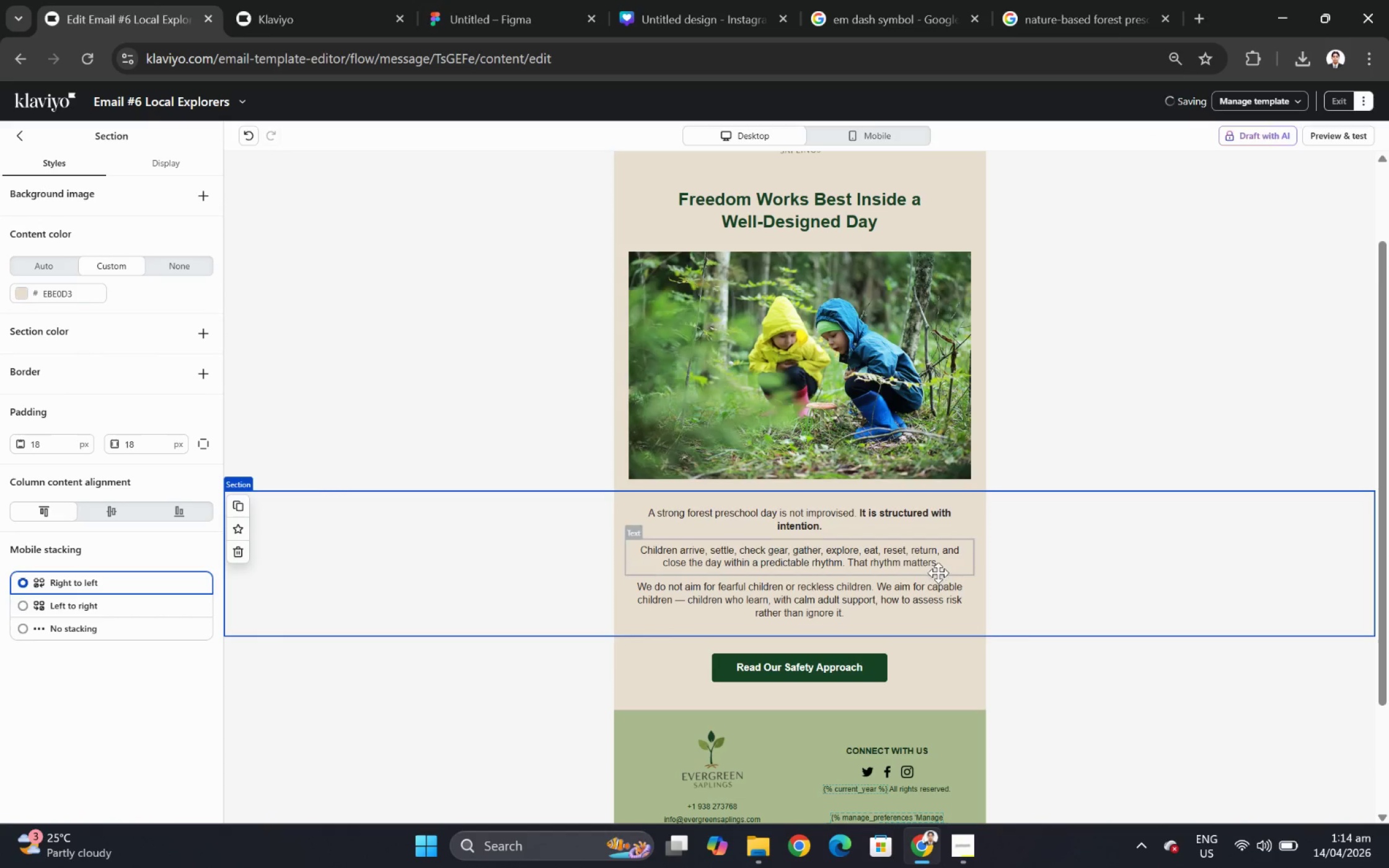 
double_click([928, 562])
 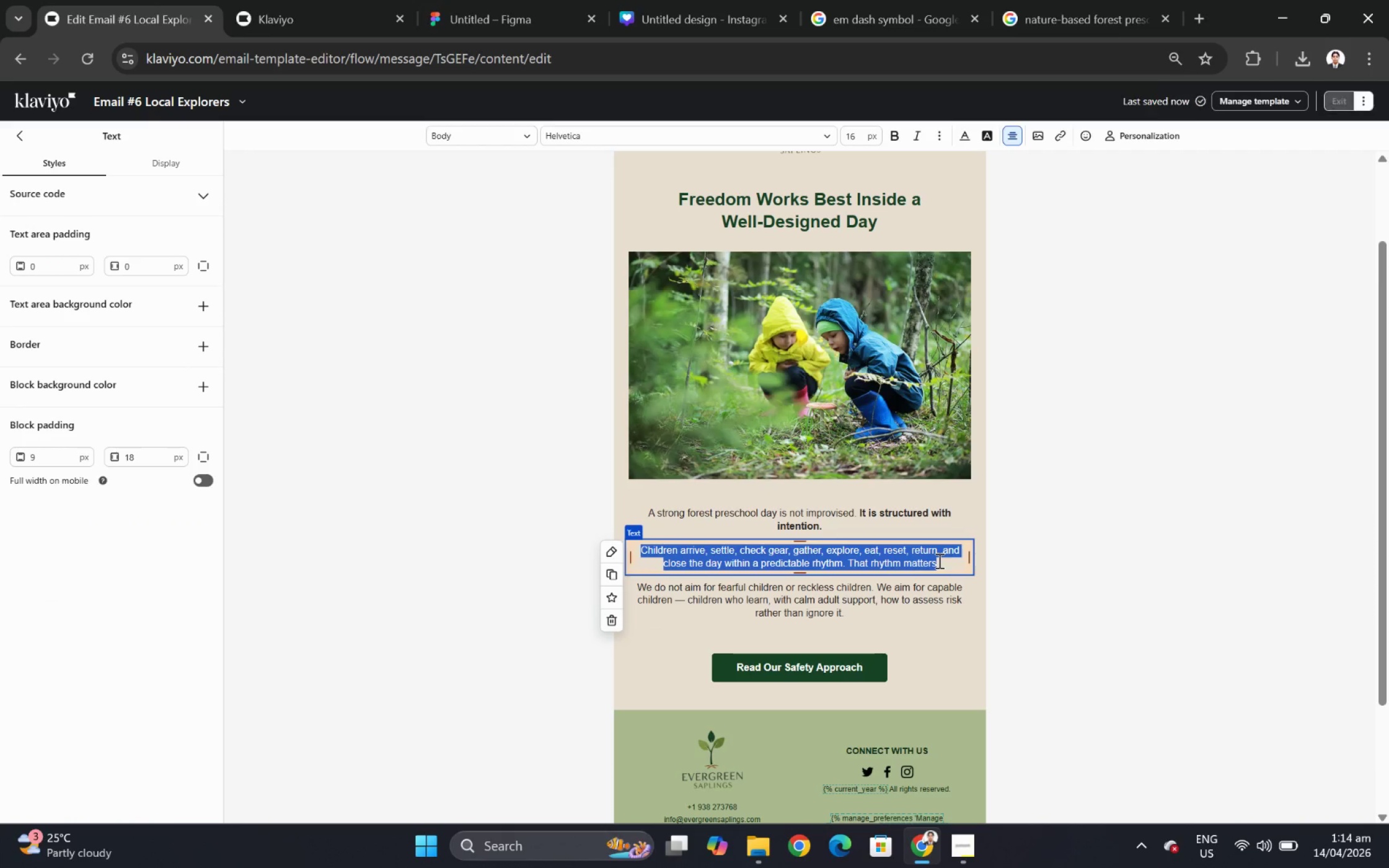 
left_click([945, 561])
 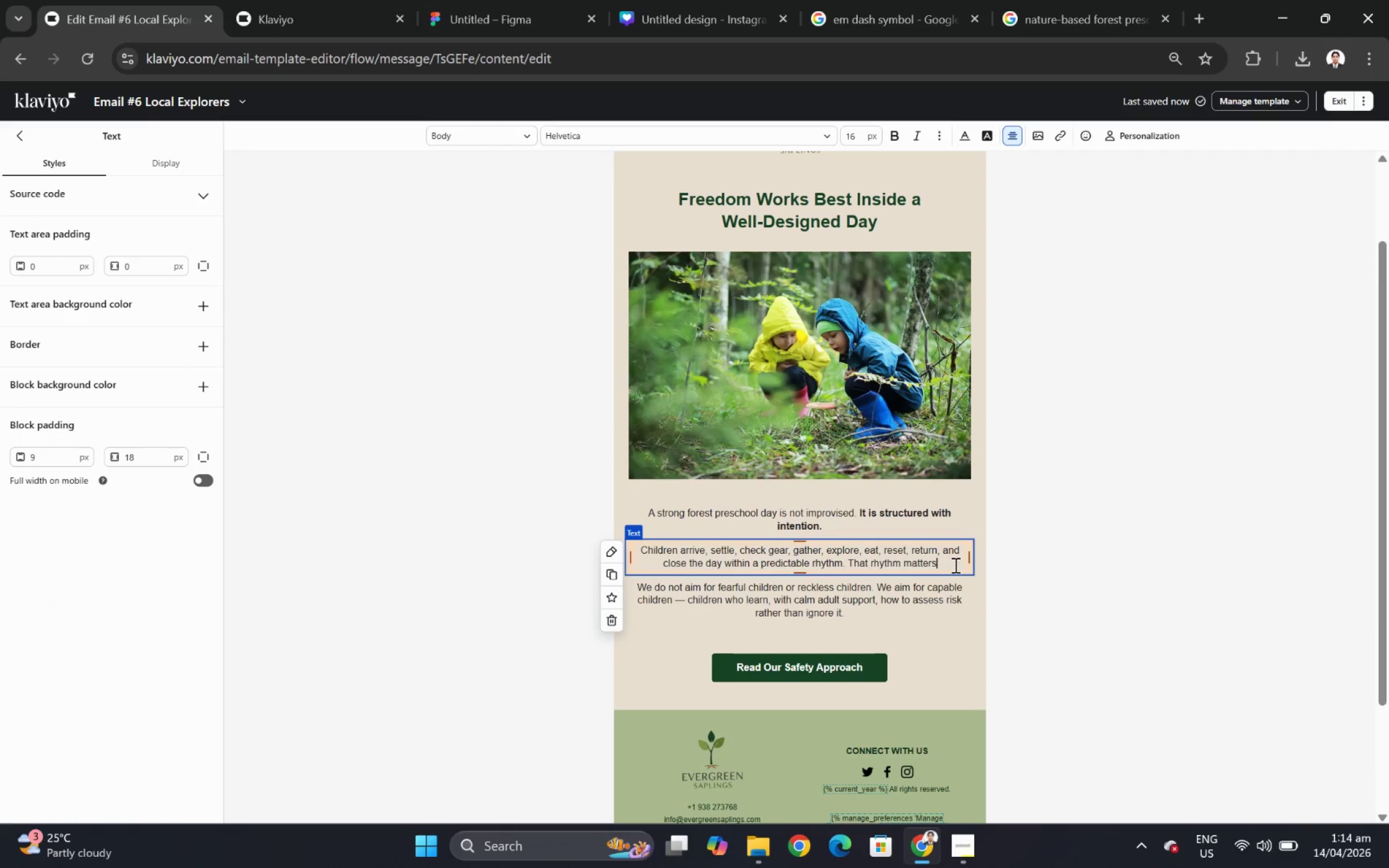 
key(Space)
 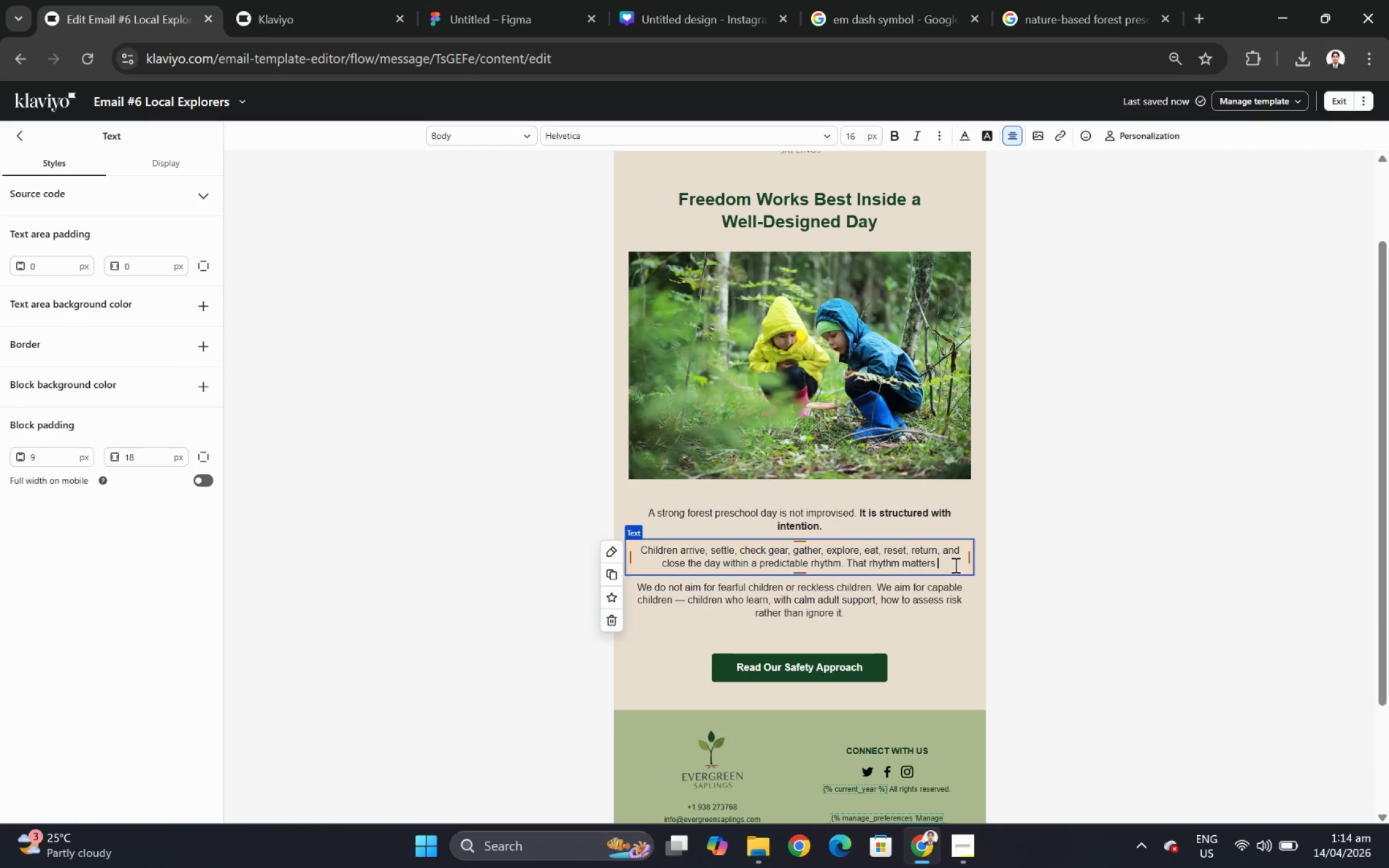 
key(Backspace)
type( because it gu)
key(Backspace)
type(ives children security.)
 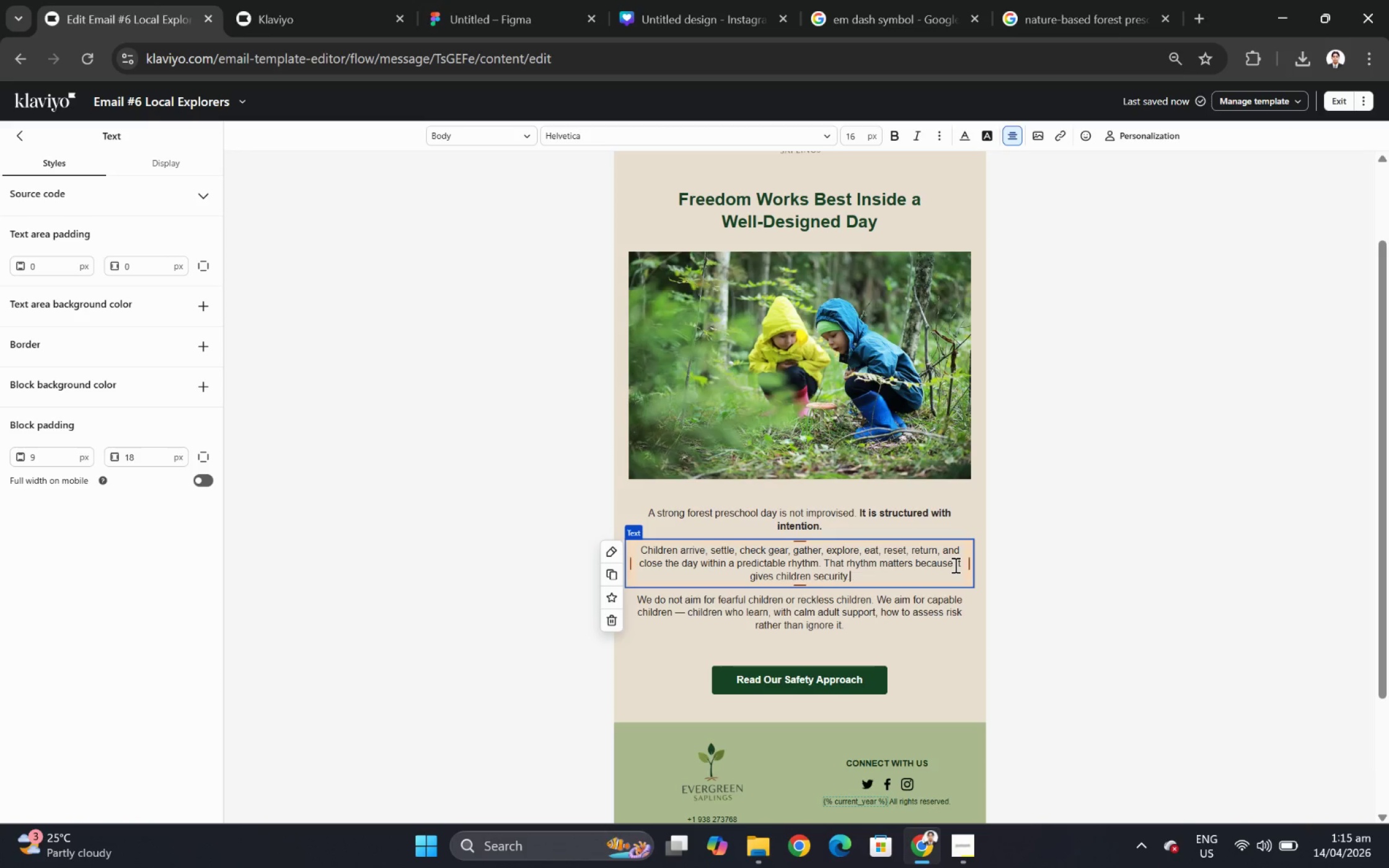 
wait(5.59)
 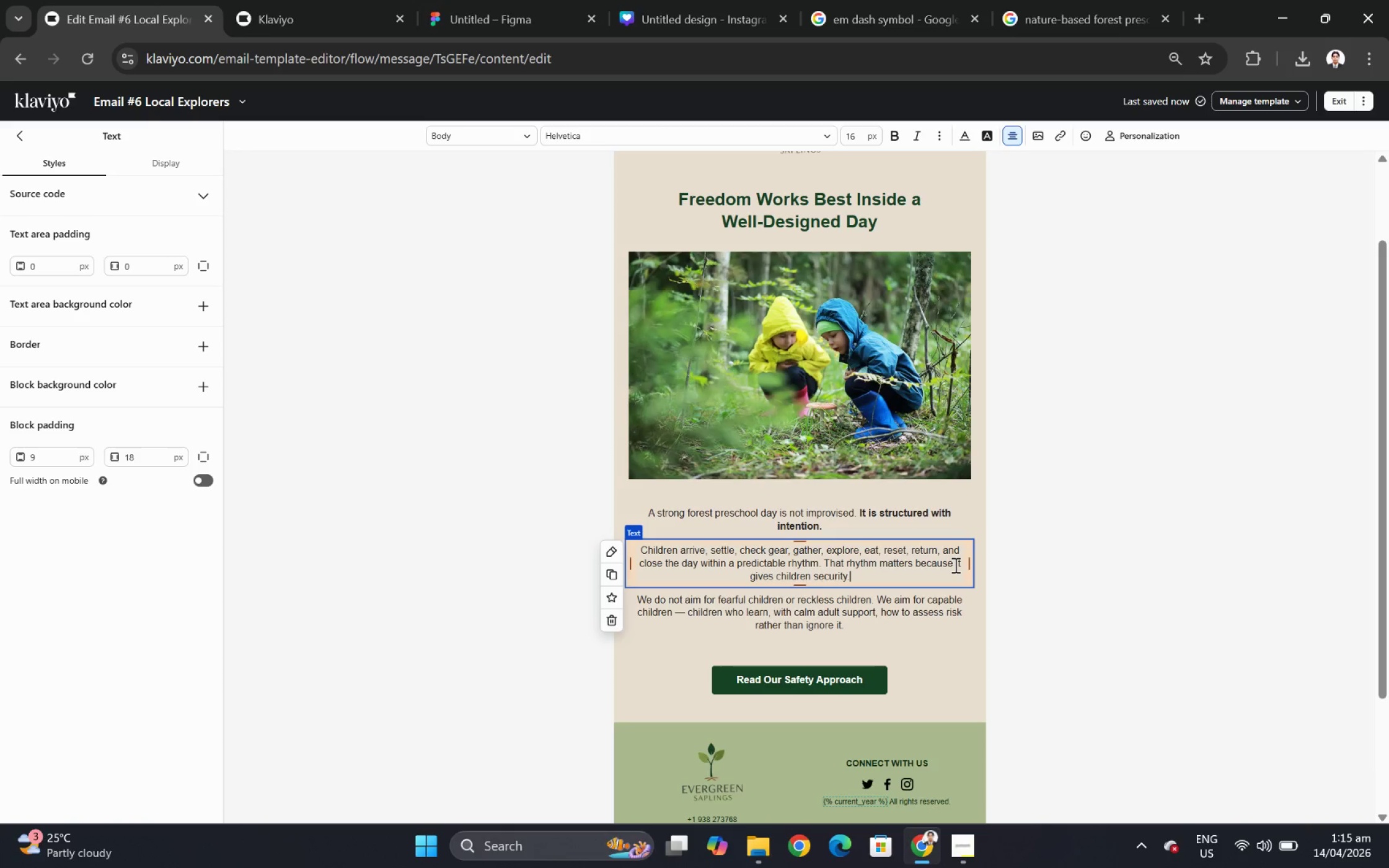 
type( it helps them transition more smoothly, )
 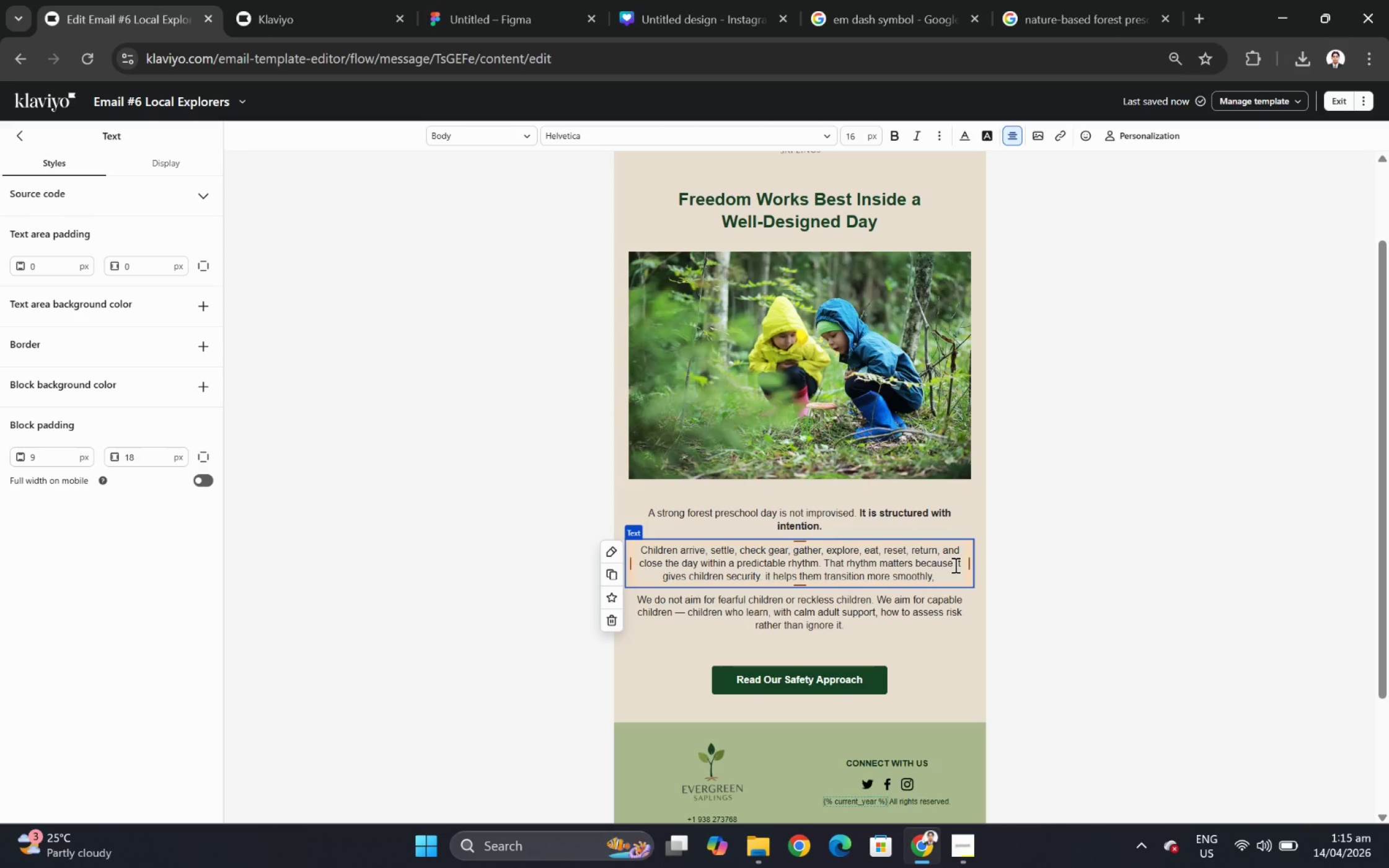 
type(regulate more effectively, and trust the adults around them.)
 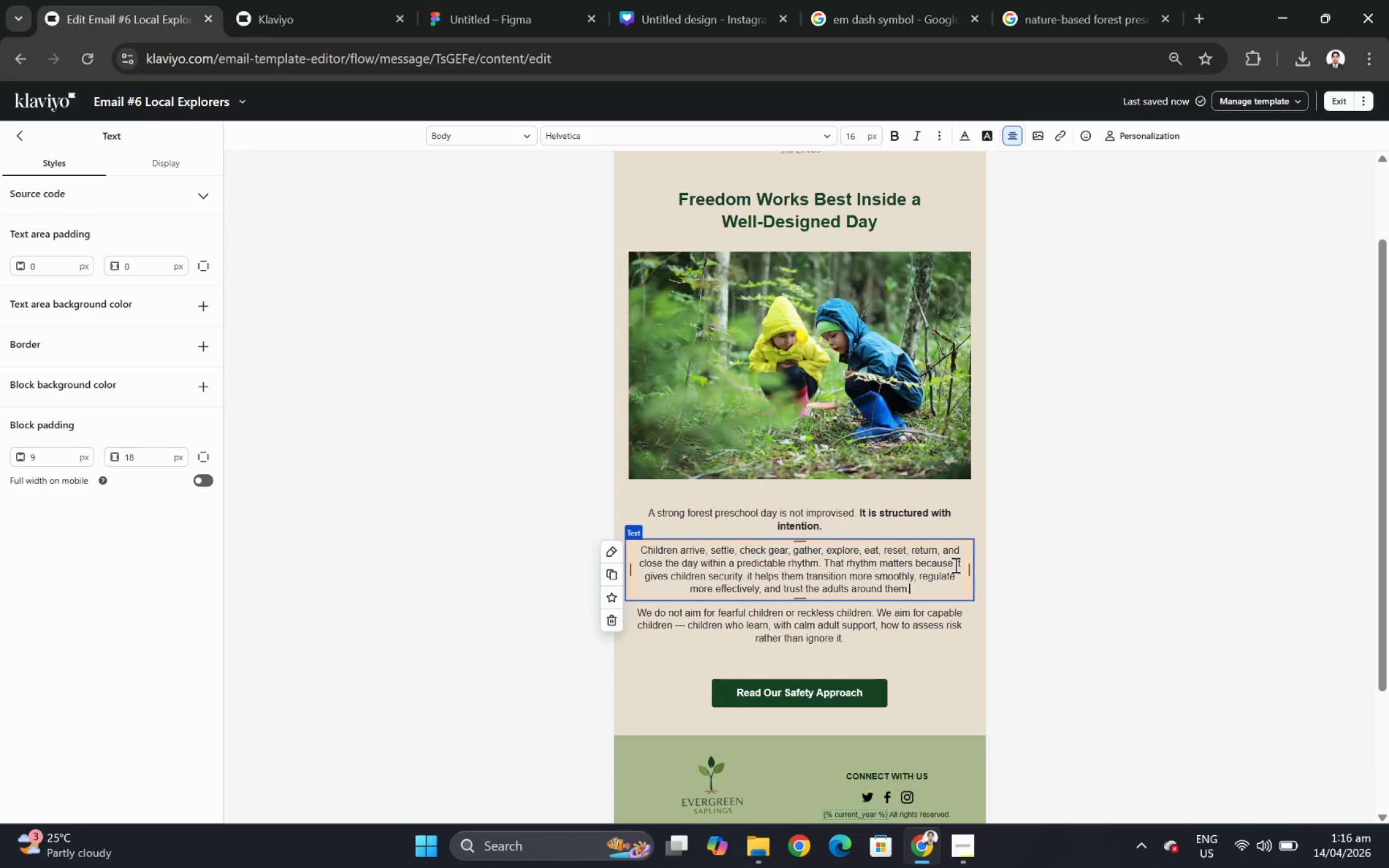 
wait(5.67)
 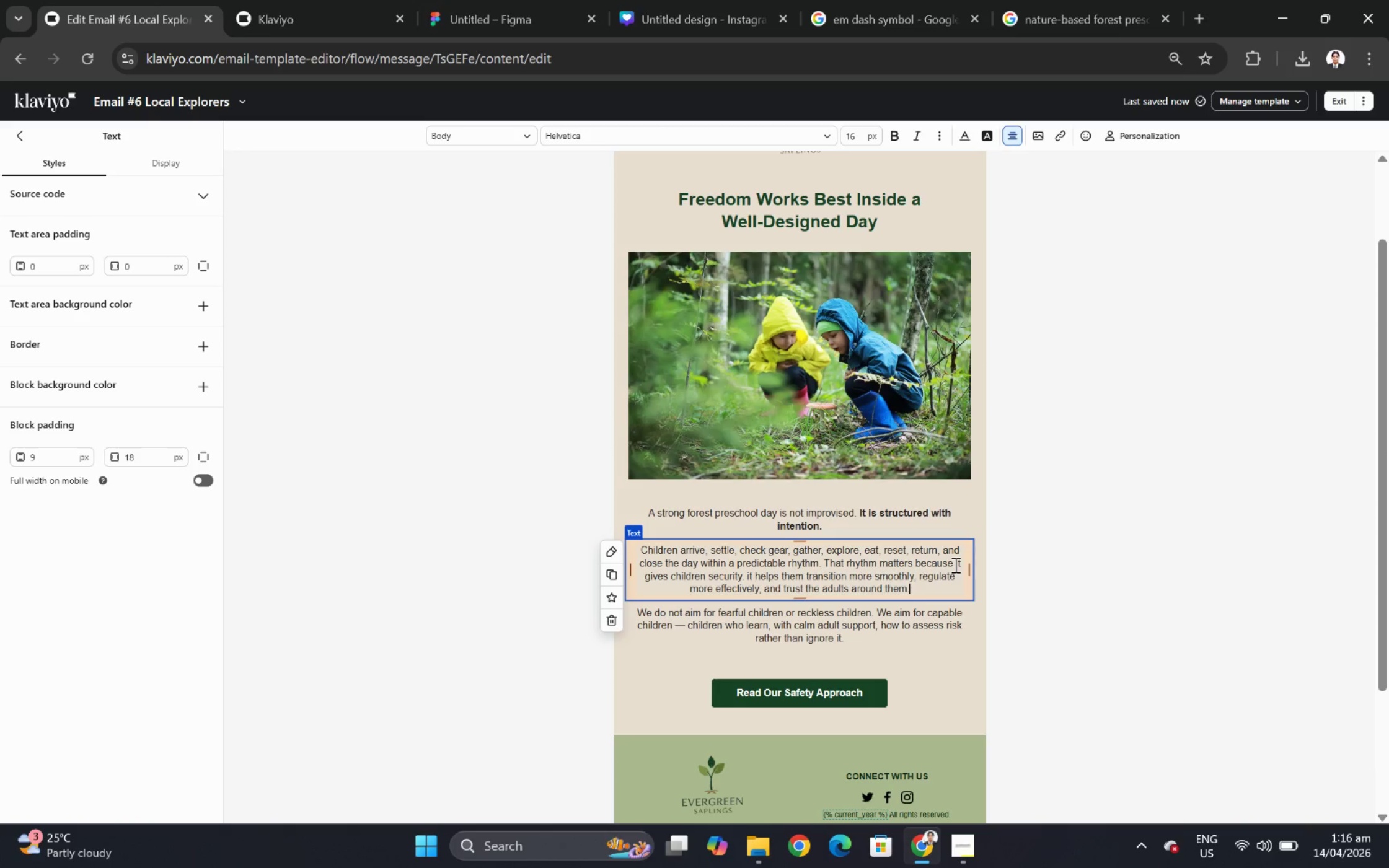 
type( Outdoor learning dos not replace structure.)
 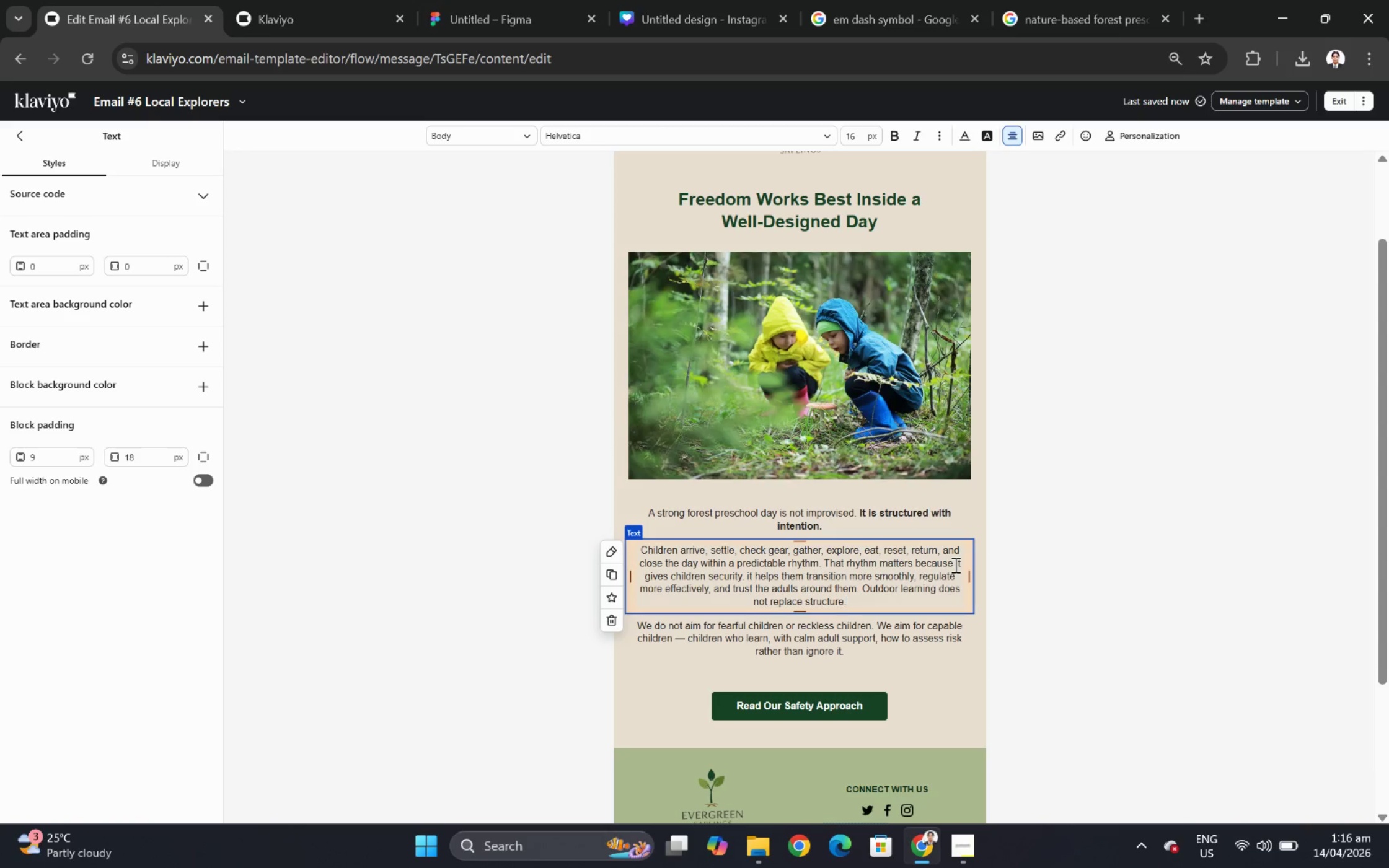 
type( It simply places structure inside relationship, routine, and a living environment.)
 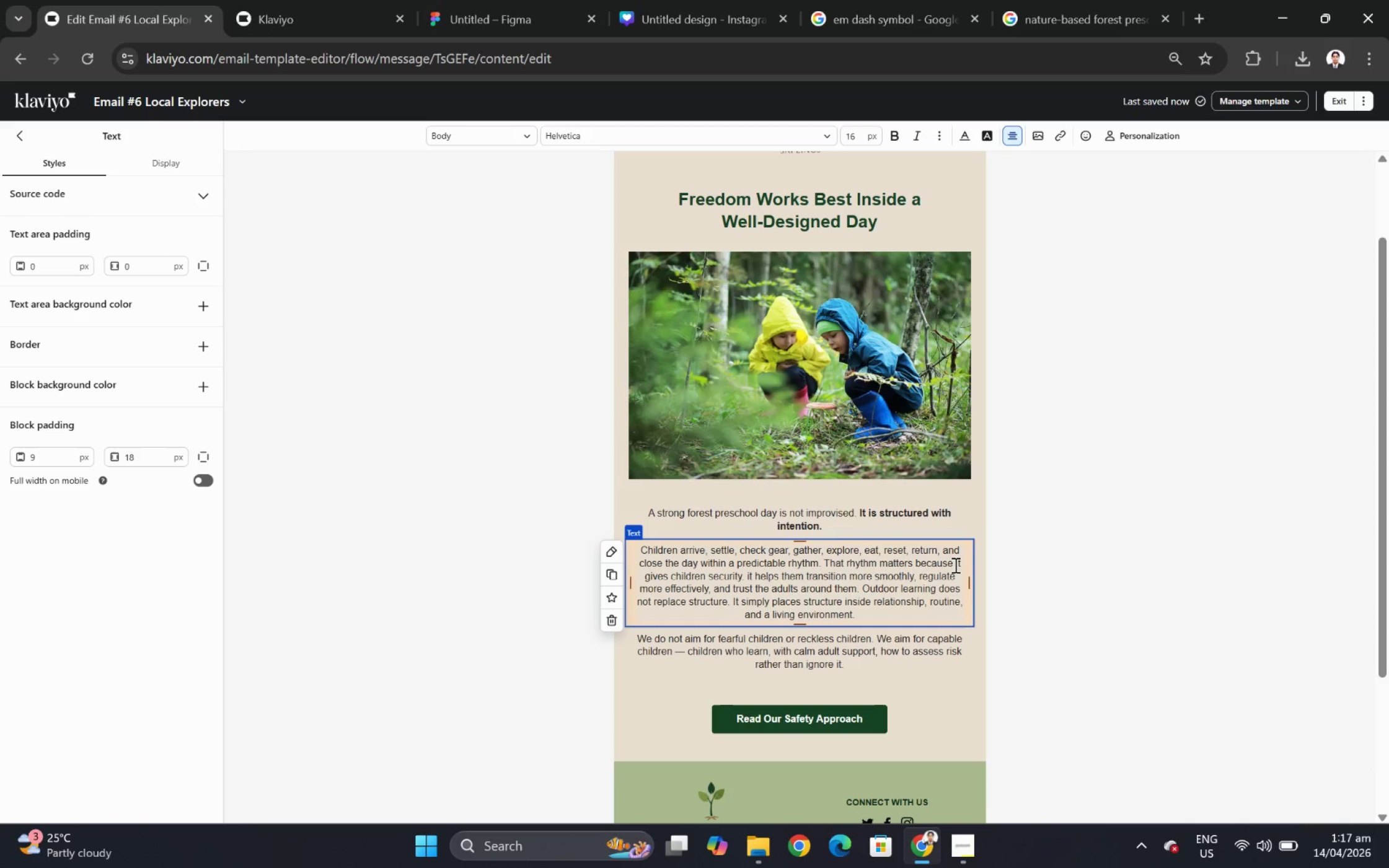 
wait(5.82)
 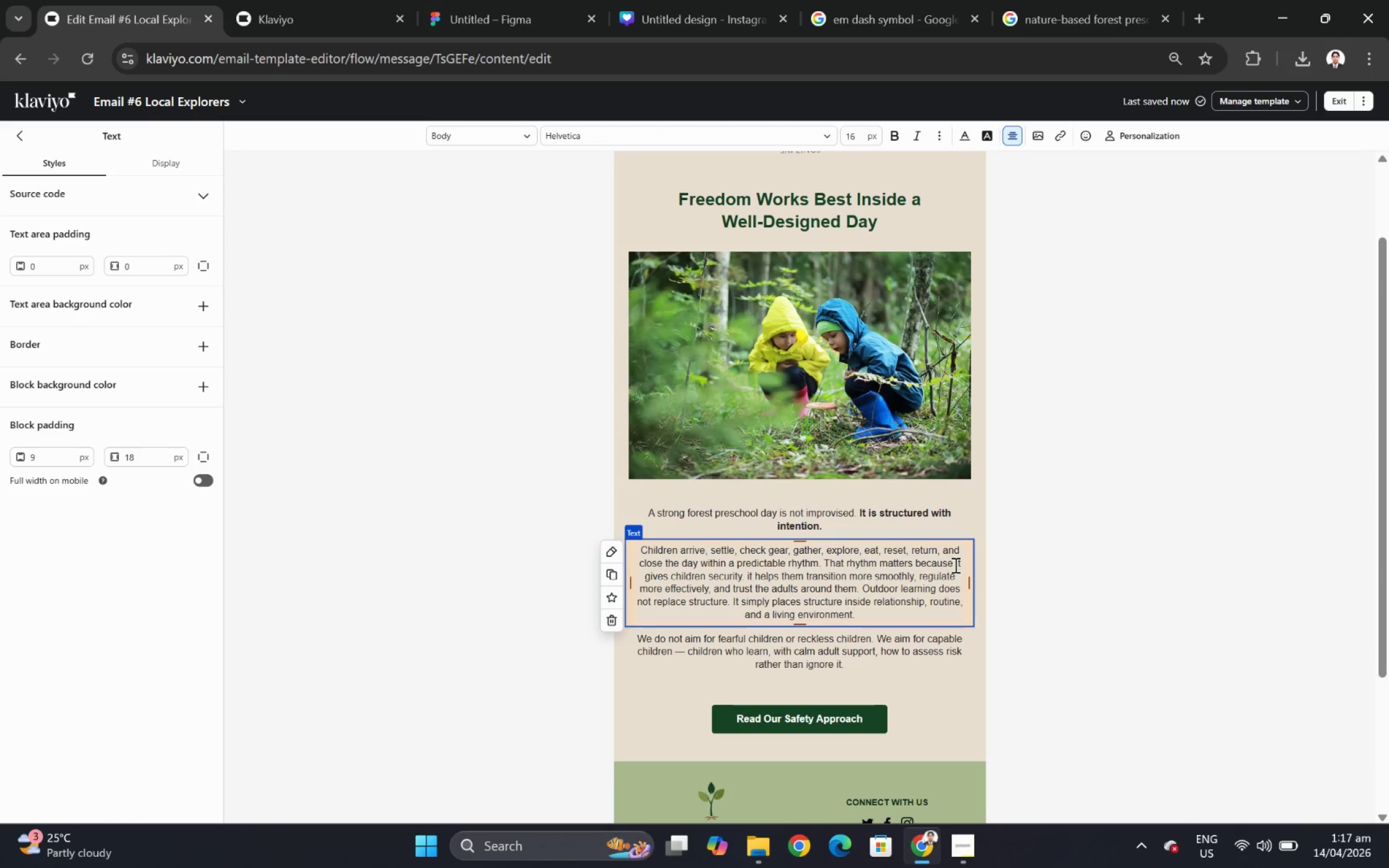 
left_click([1090, 605])
 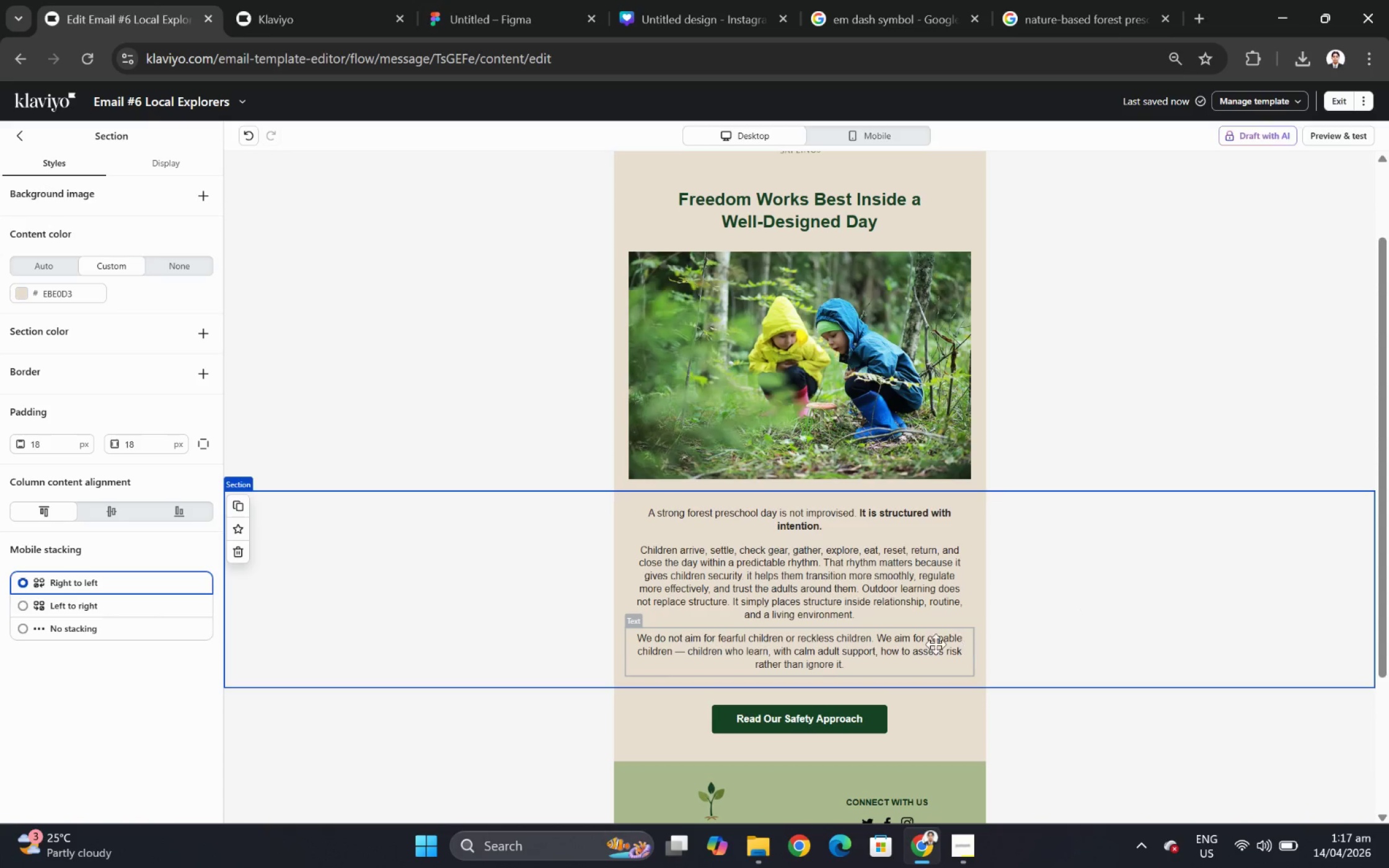 
double_click([885, 653])
 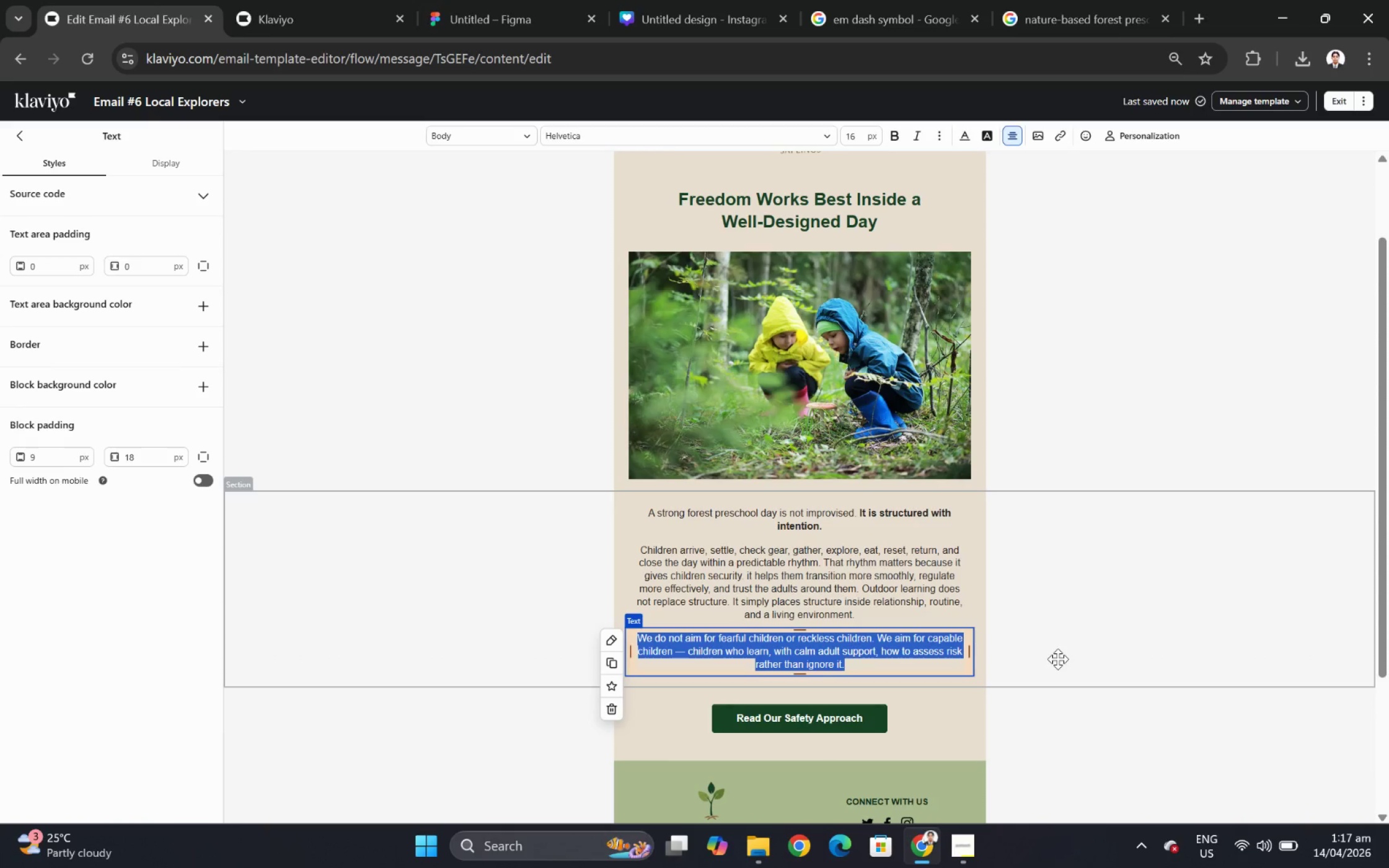 
type(For familiex)
key(Backspace)
type(s)
 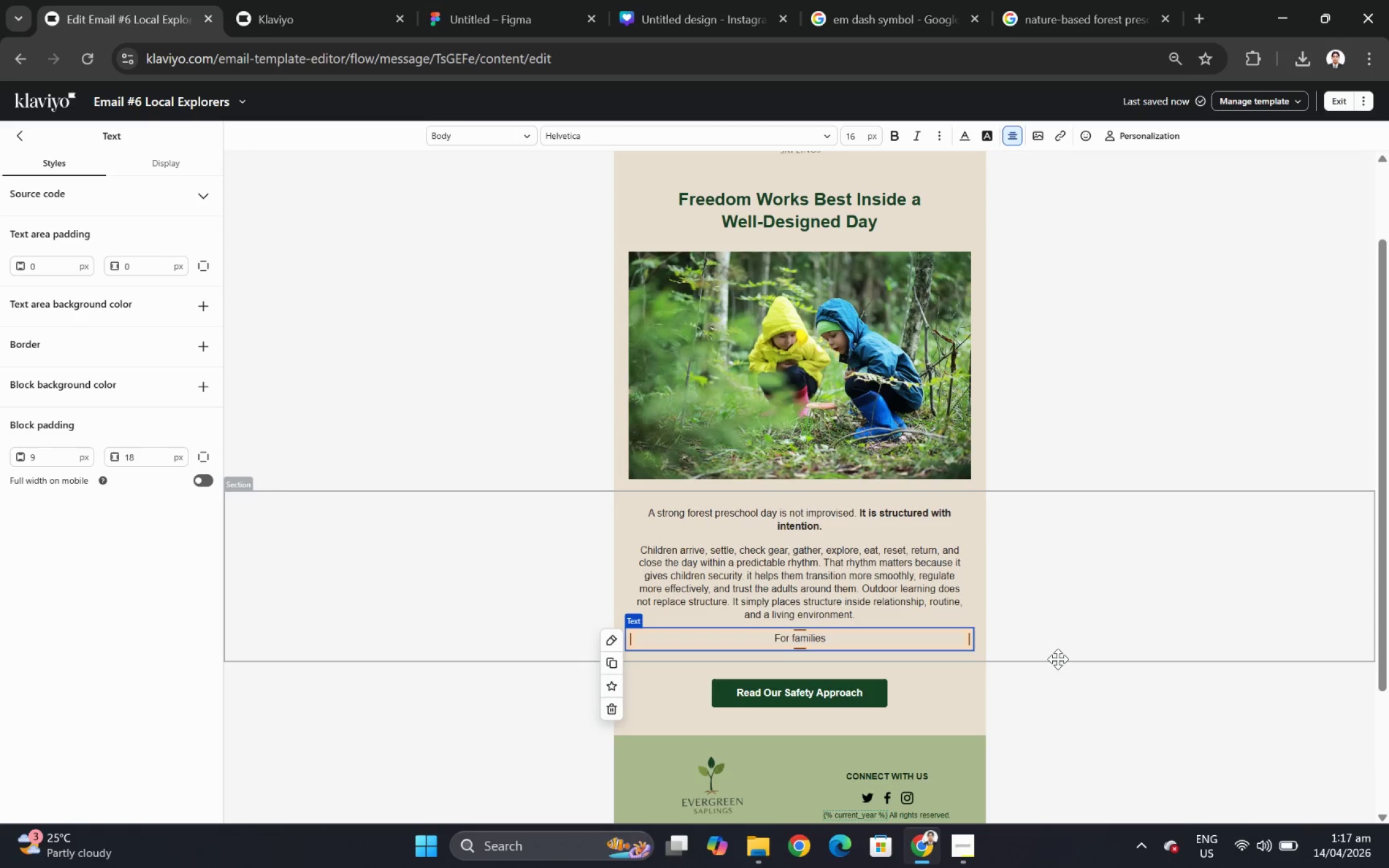 
key(Space)
 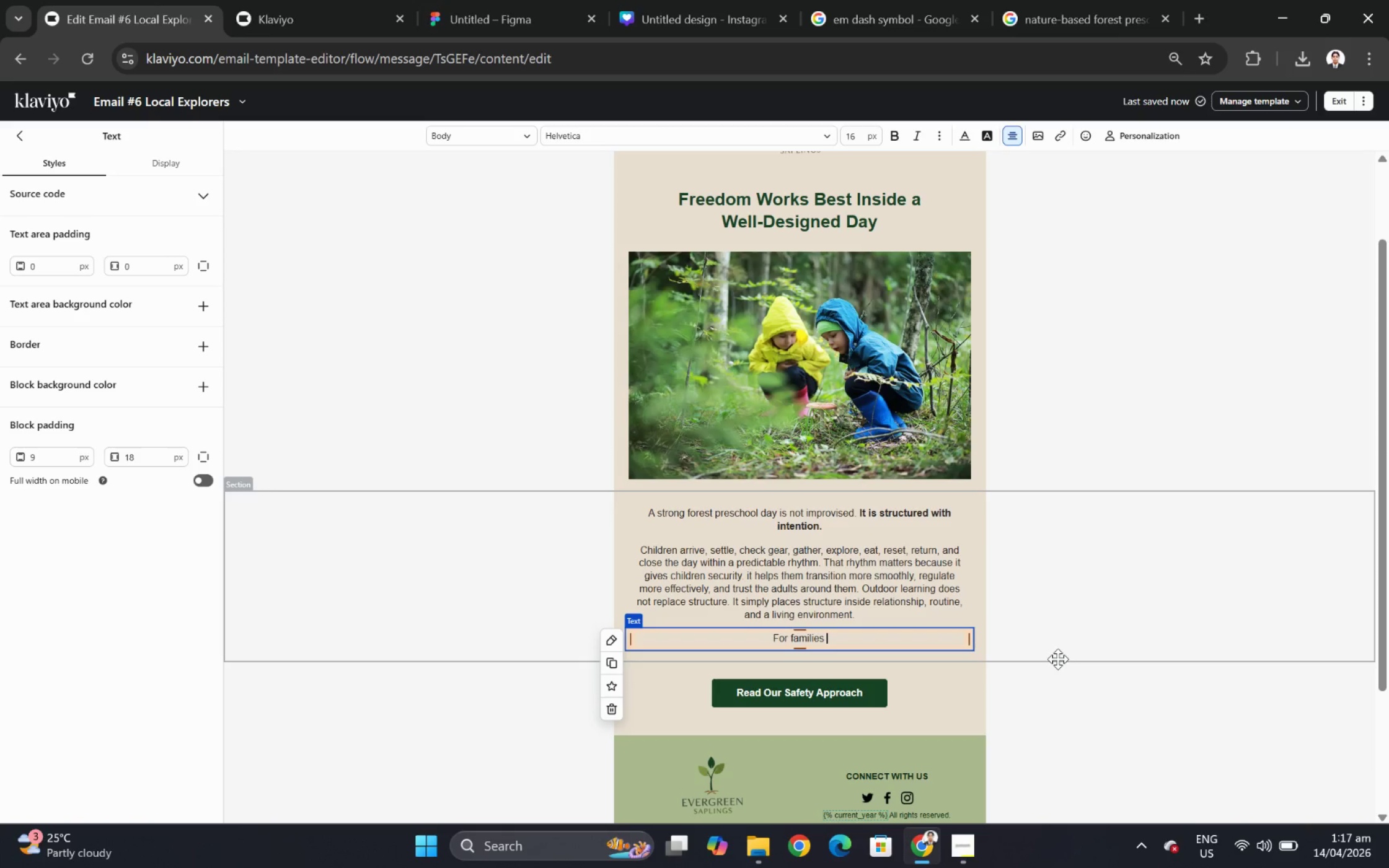 
type(considering enrollment soon, )
 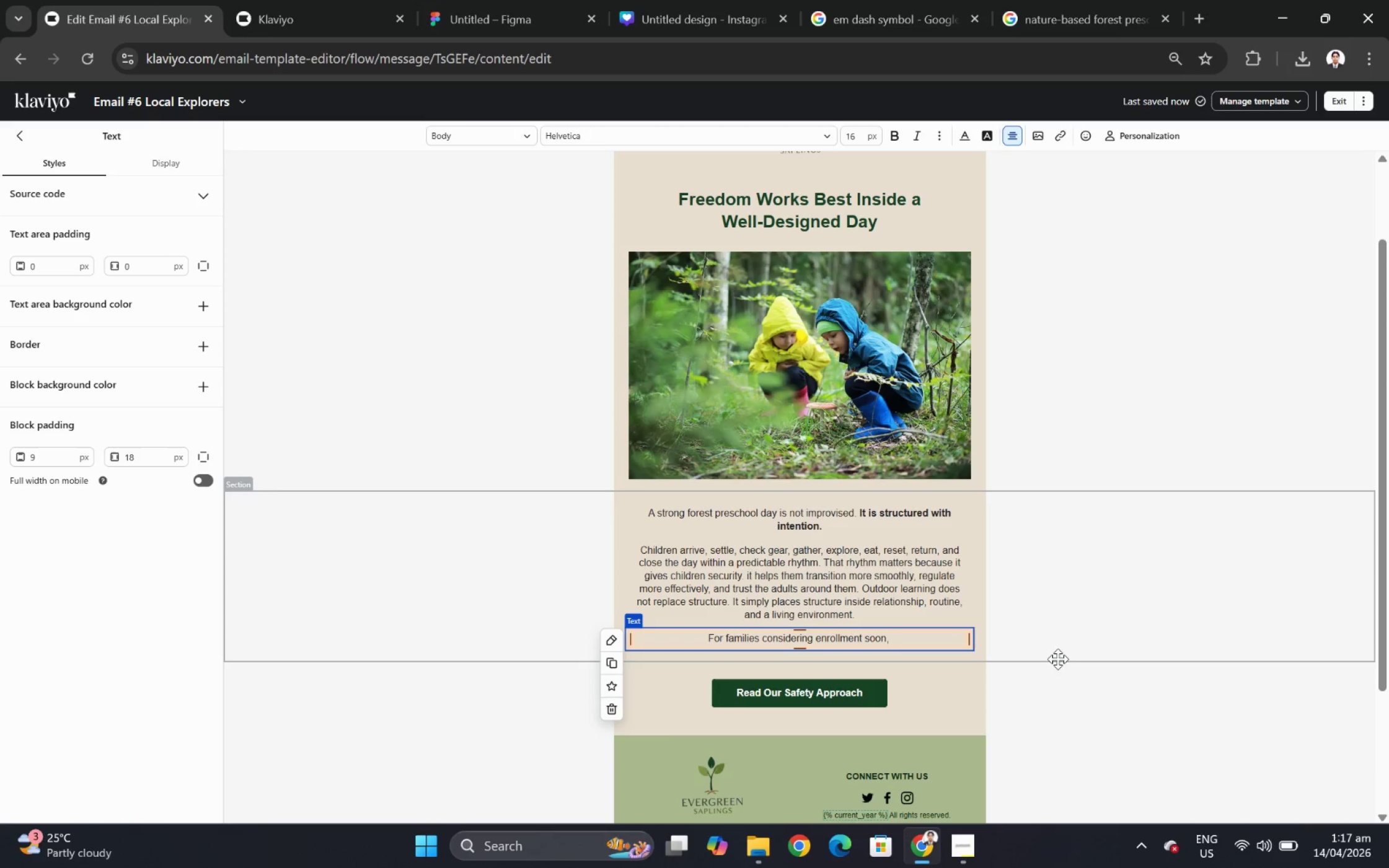 
type(this is ofen the point where the )
 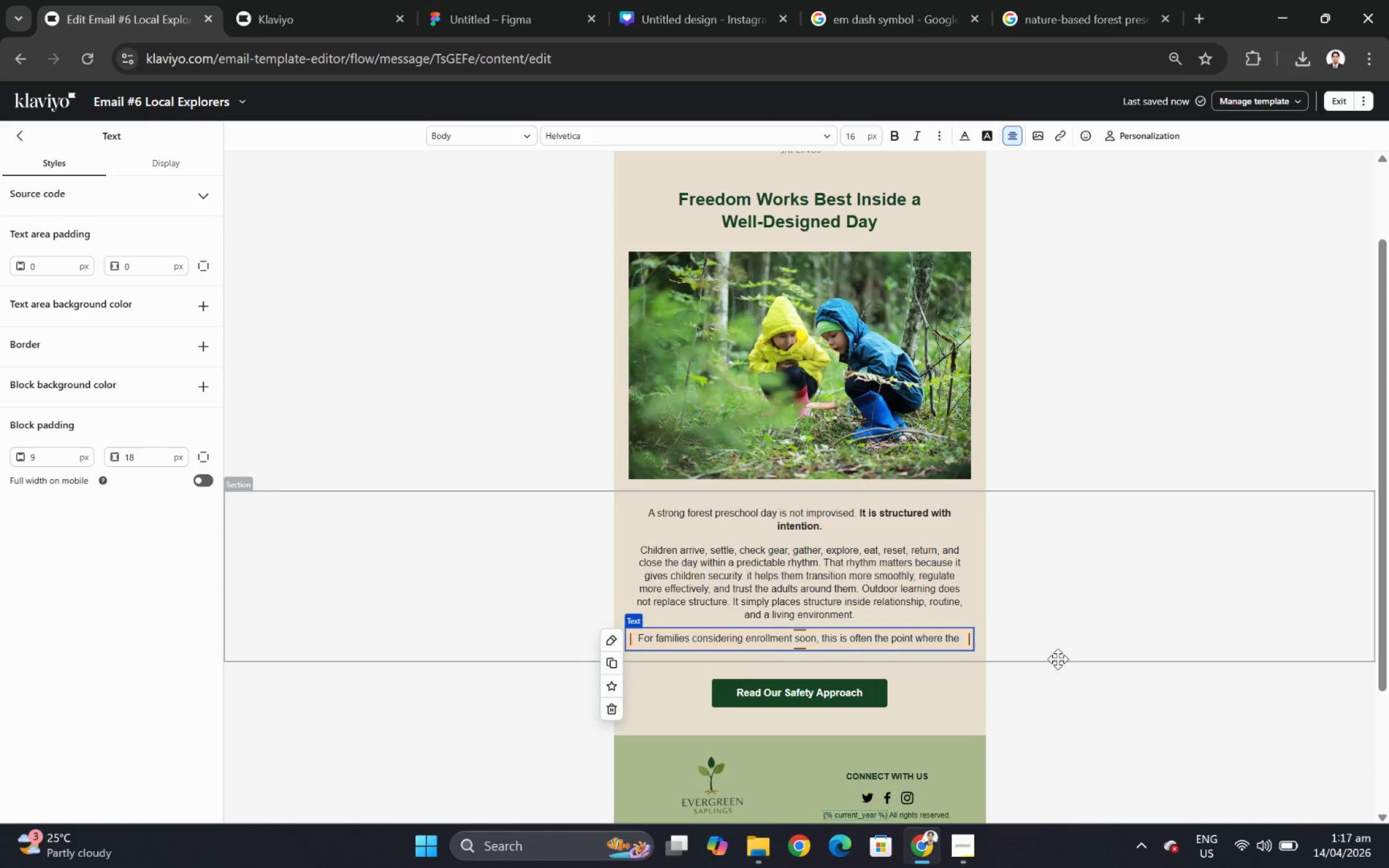 
type(model starts to feel less unfamiliar)
 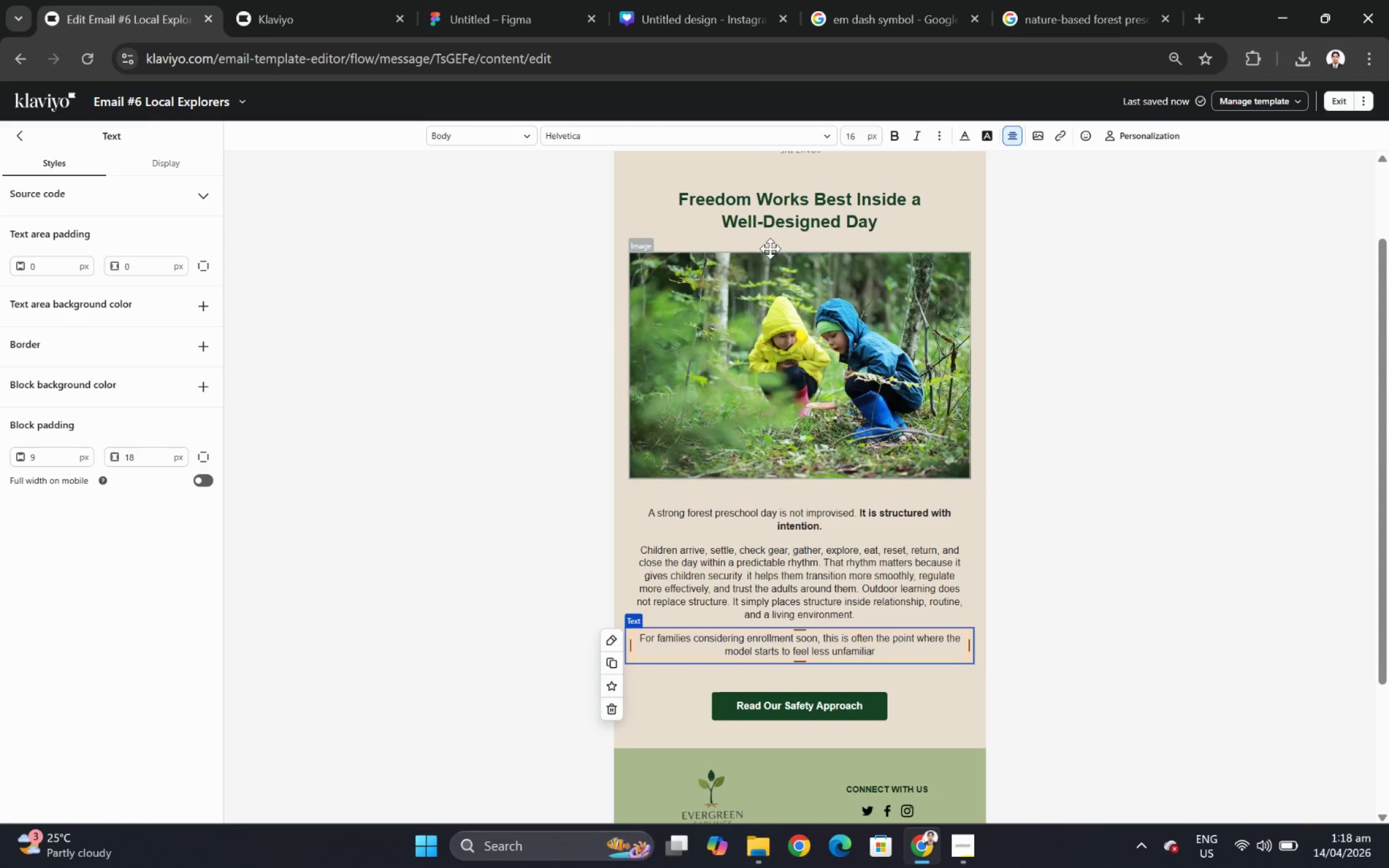 
left_click([897, 4])
 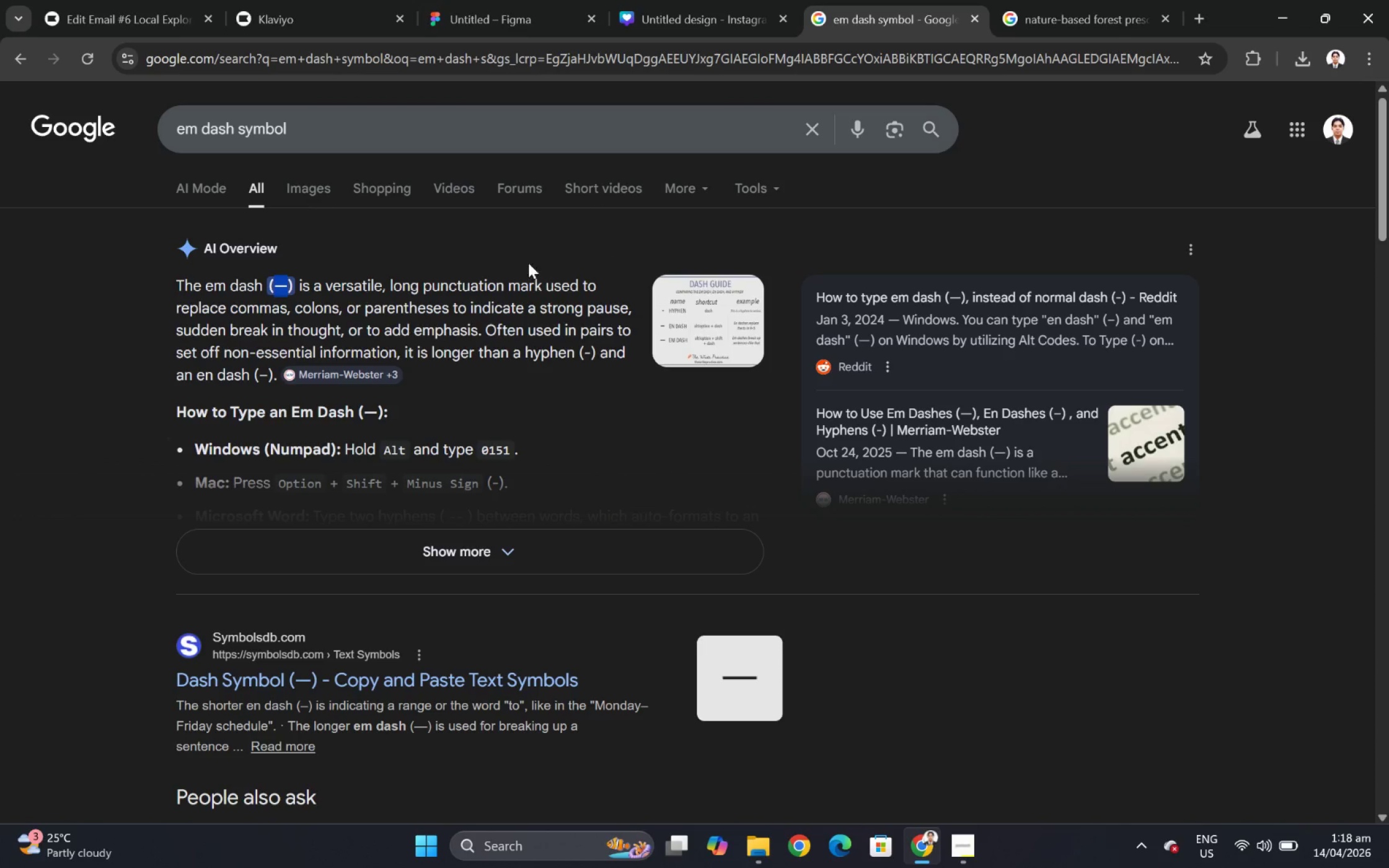 
key(Control+C)
 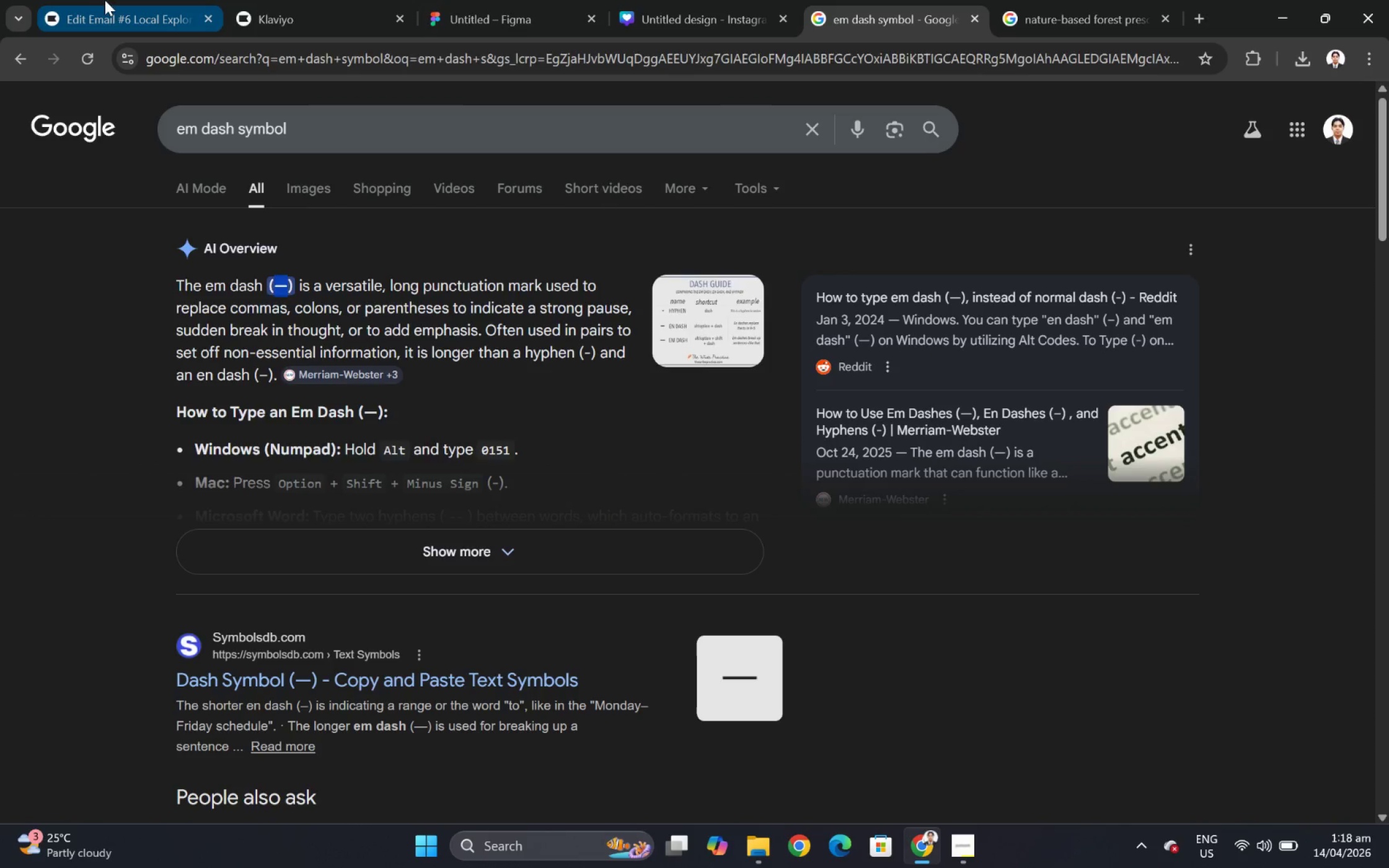 
left_click([114, 7])
 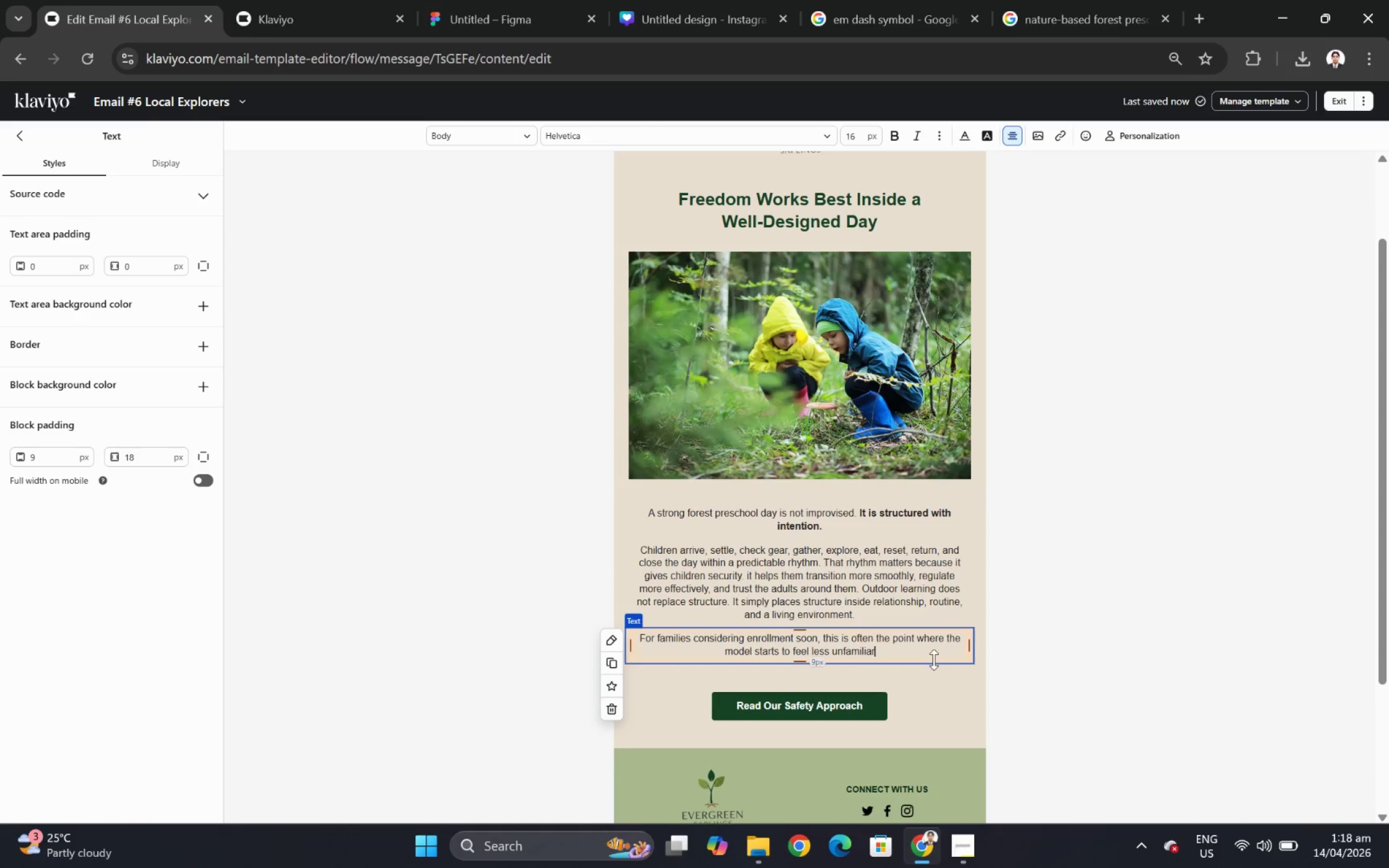 
left_click([919, 650])
 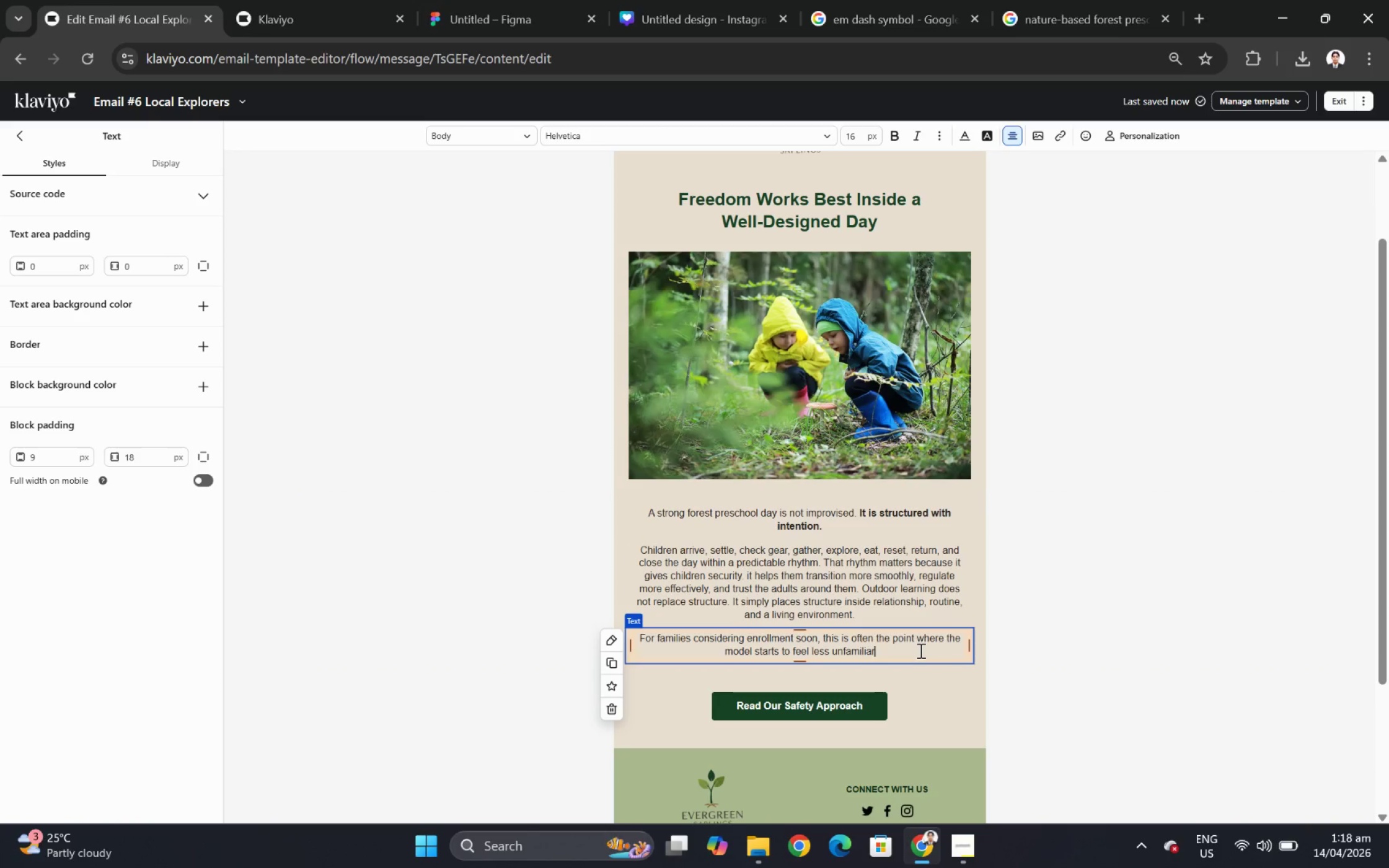 
key(Space)
 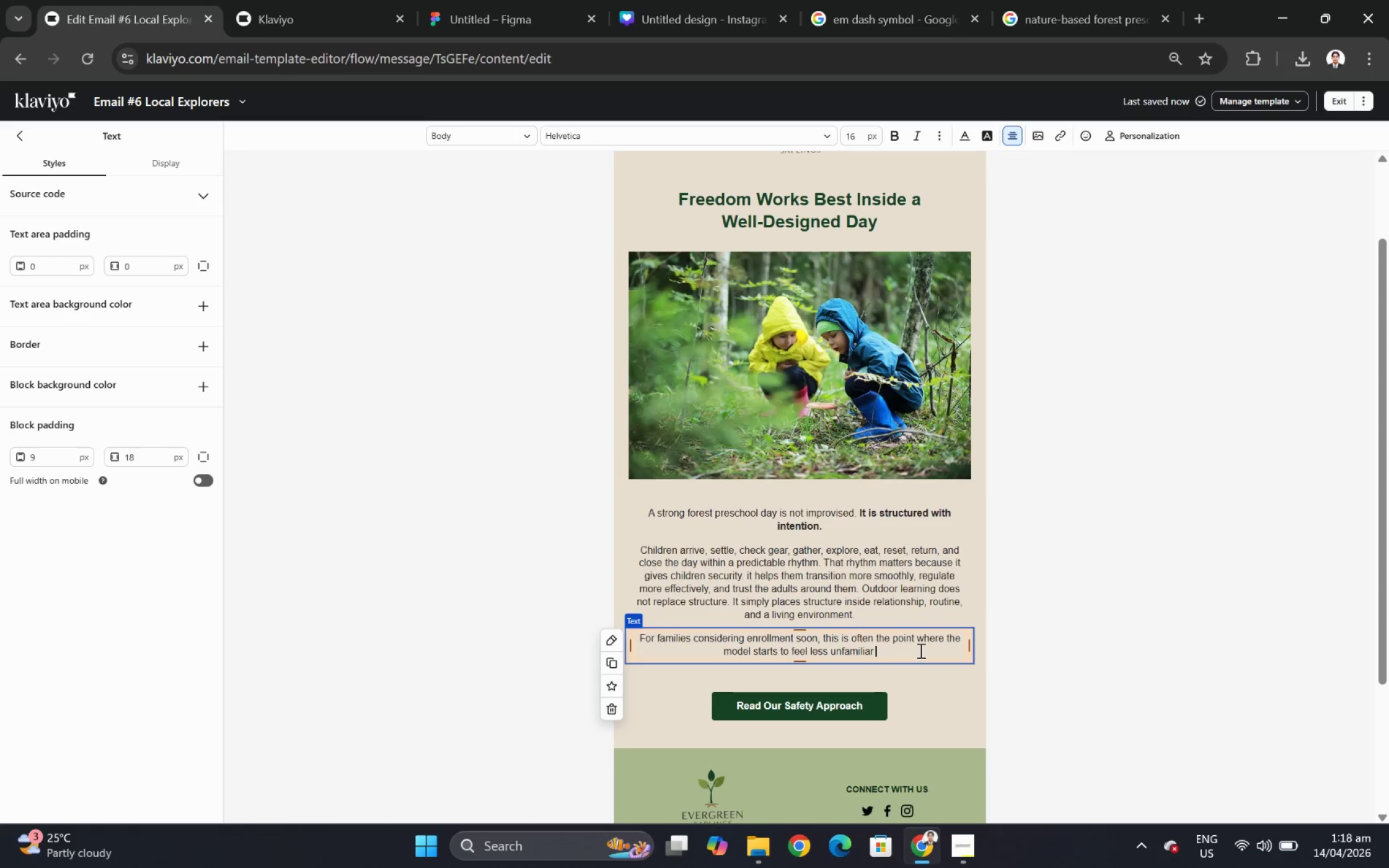 
key(Control+V)
 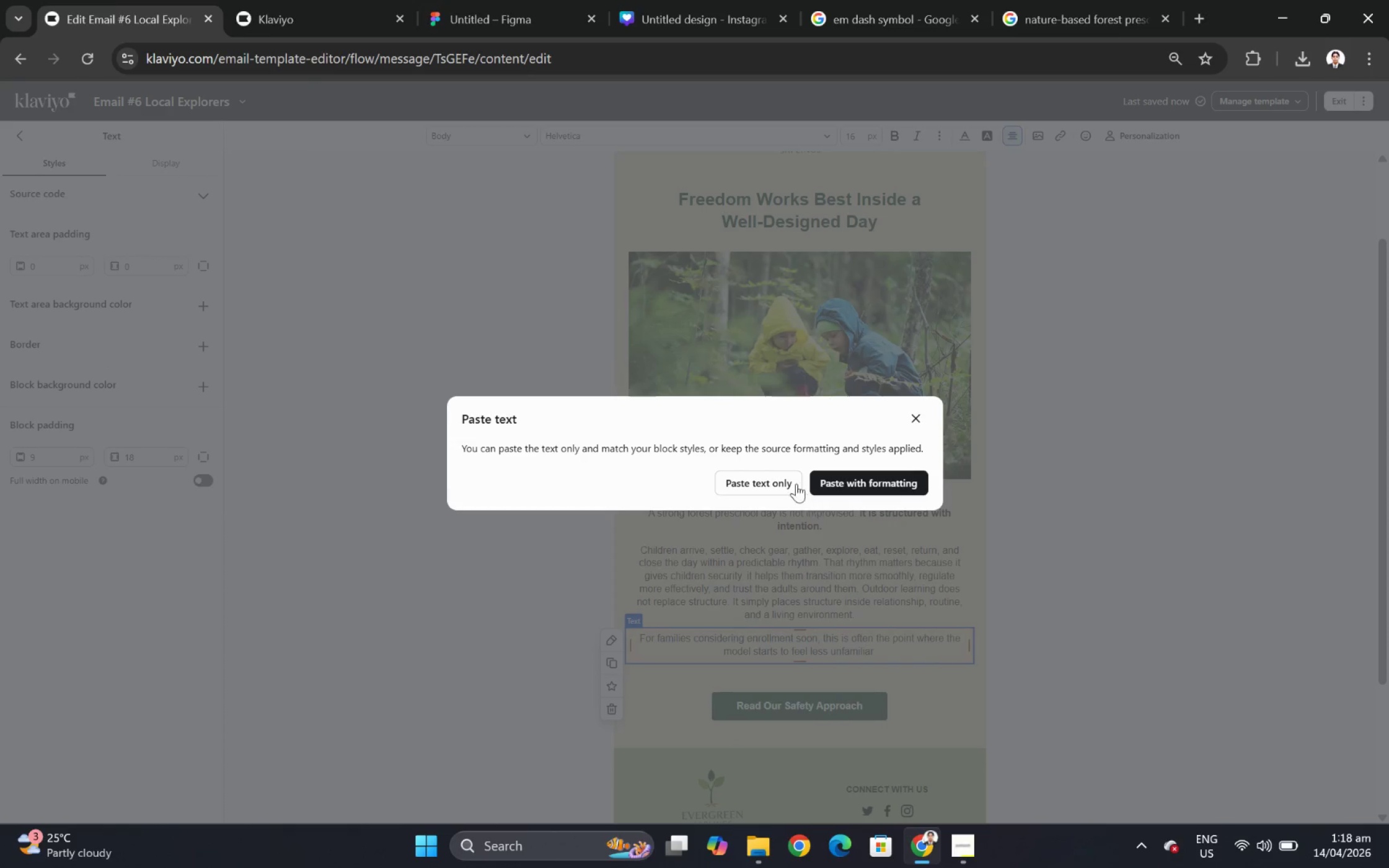 
left_click([782, 477])
 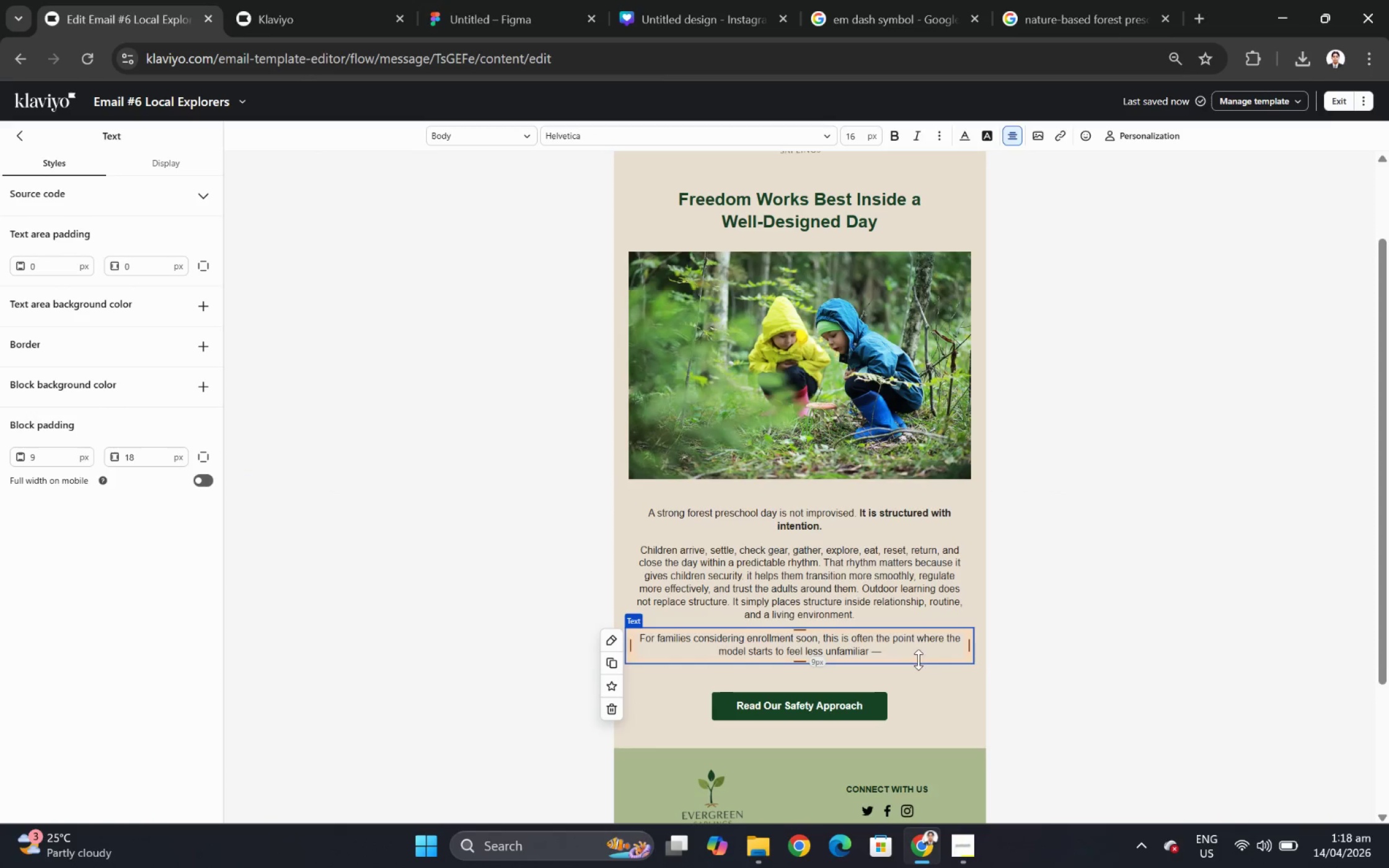 
left_click([912, 649])
 